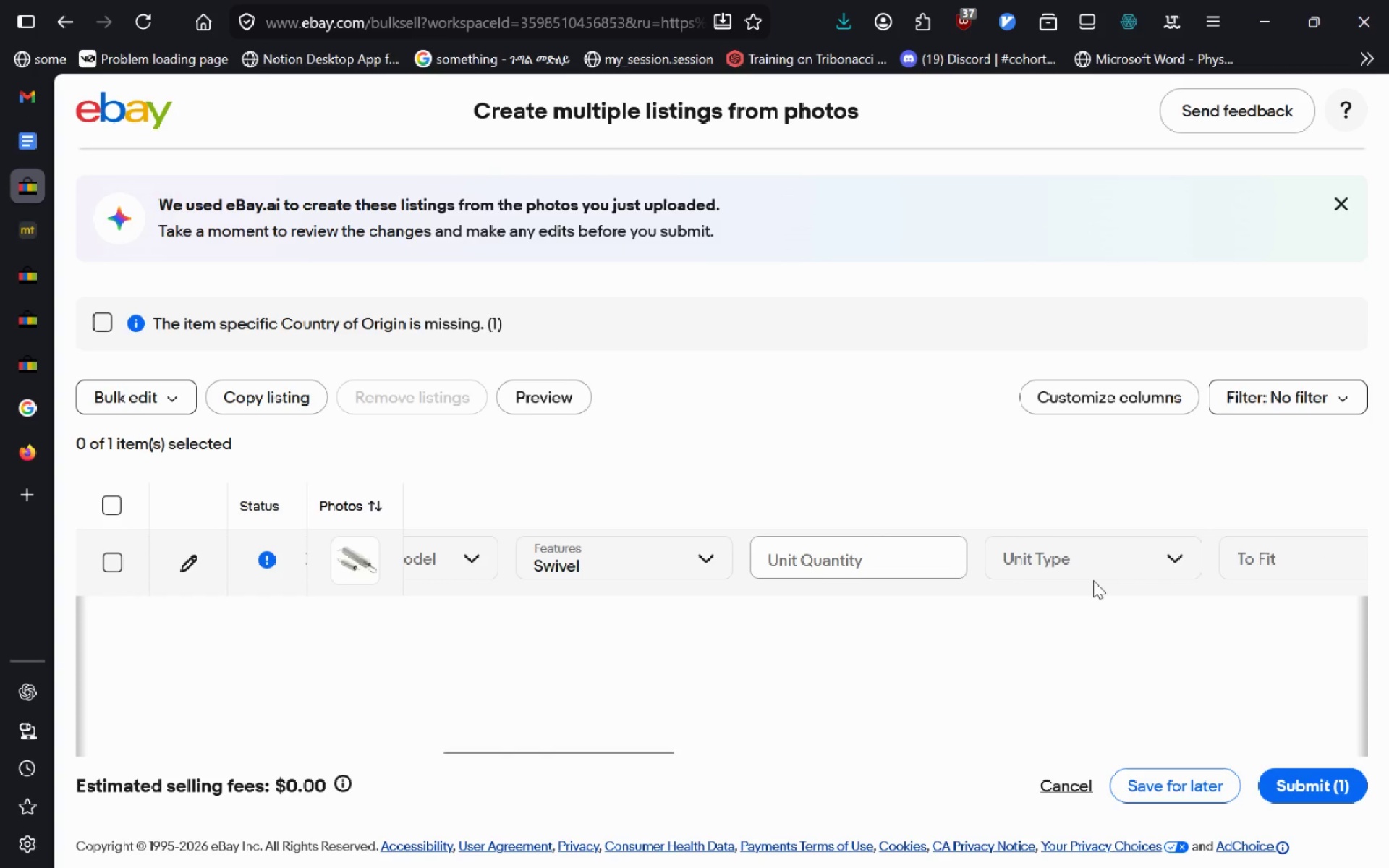 
wait(11.5)
 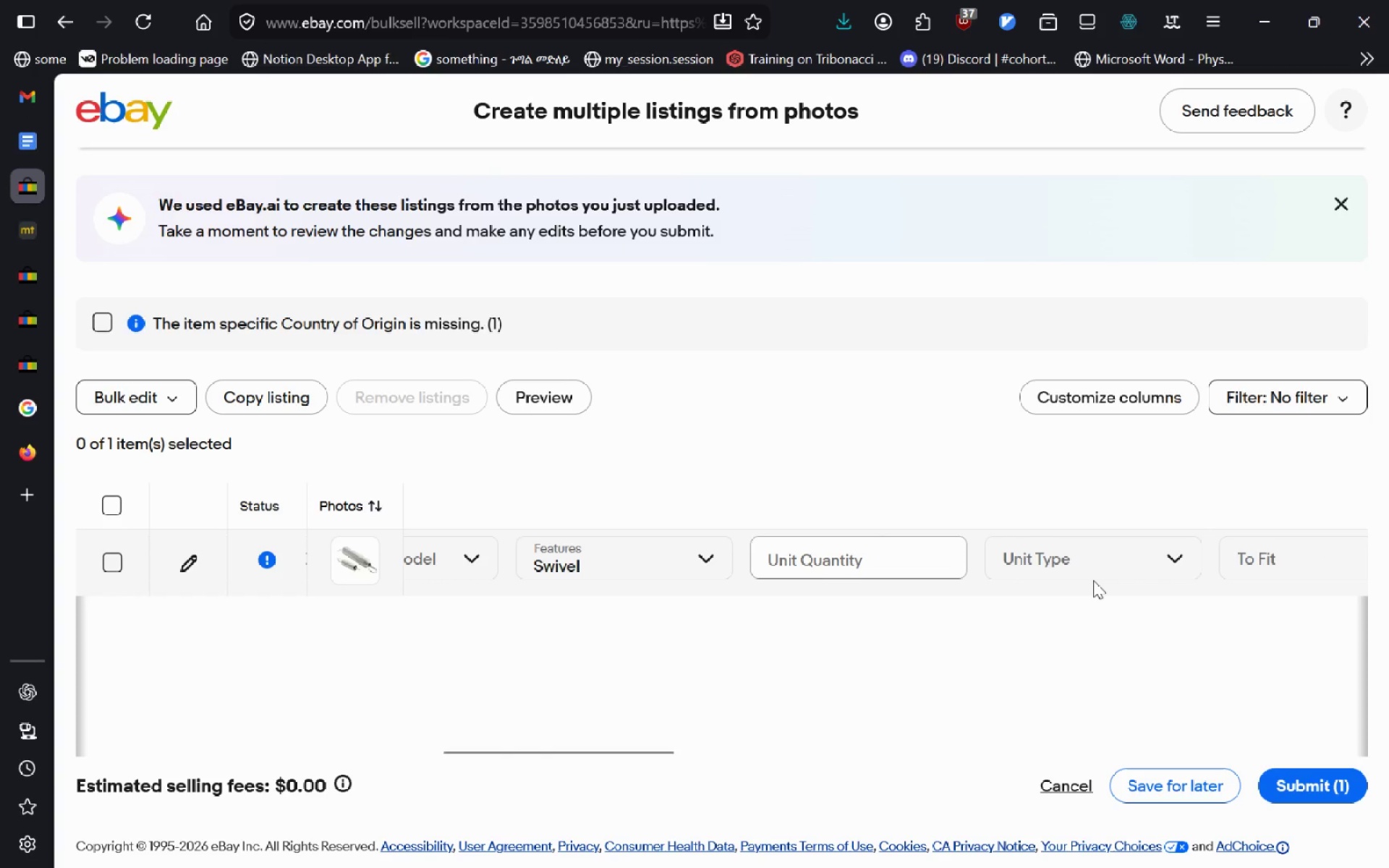 
left_click([1022, 545])
 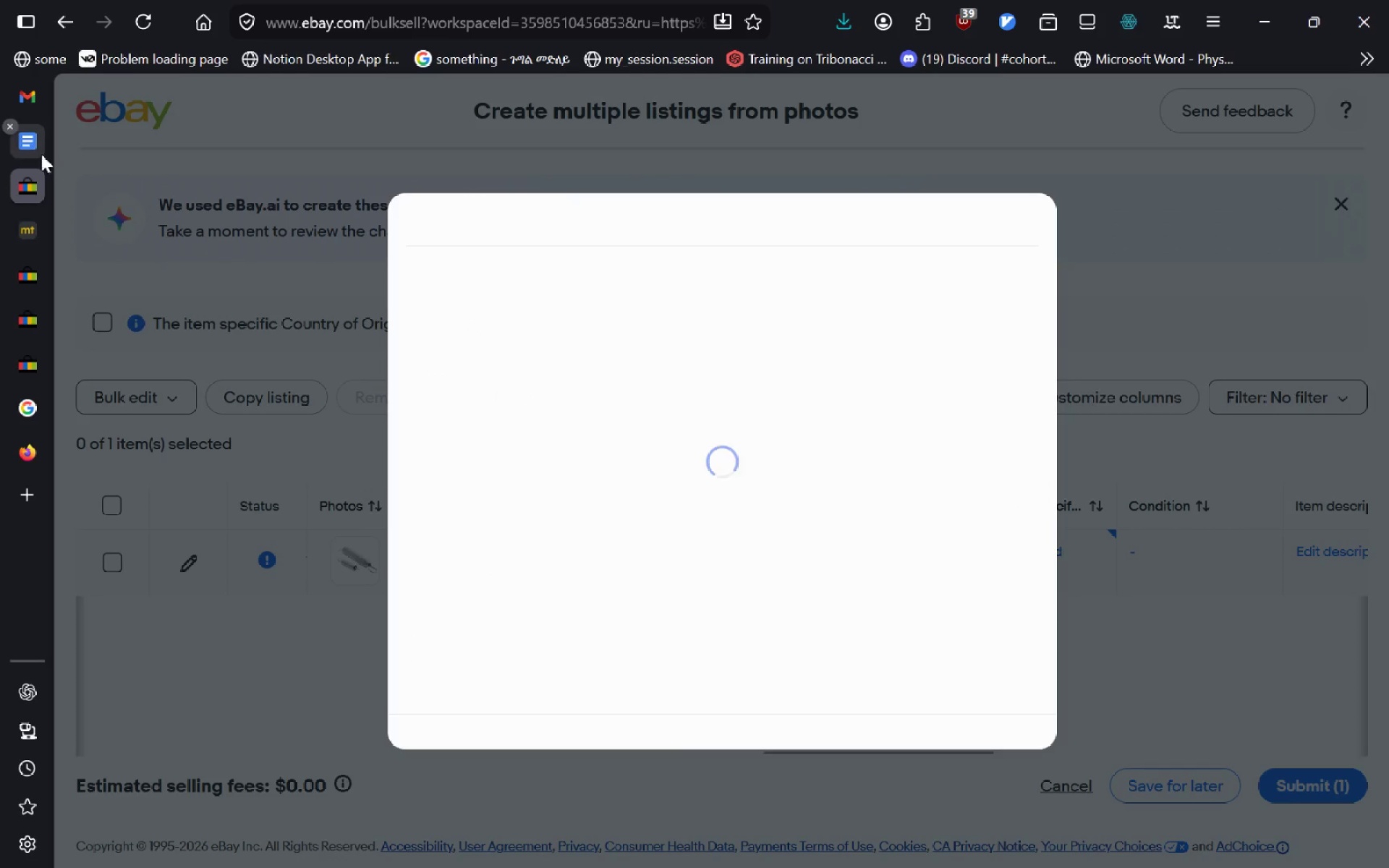 
left_click([30, 154])
 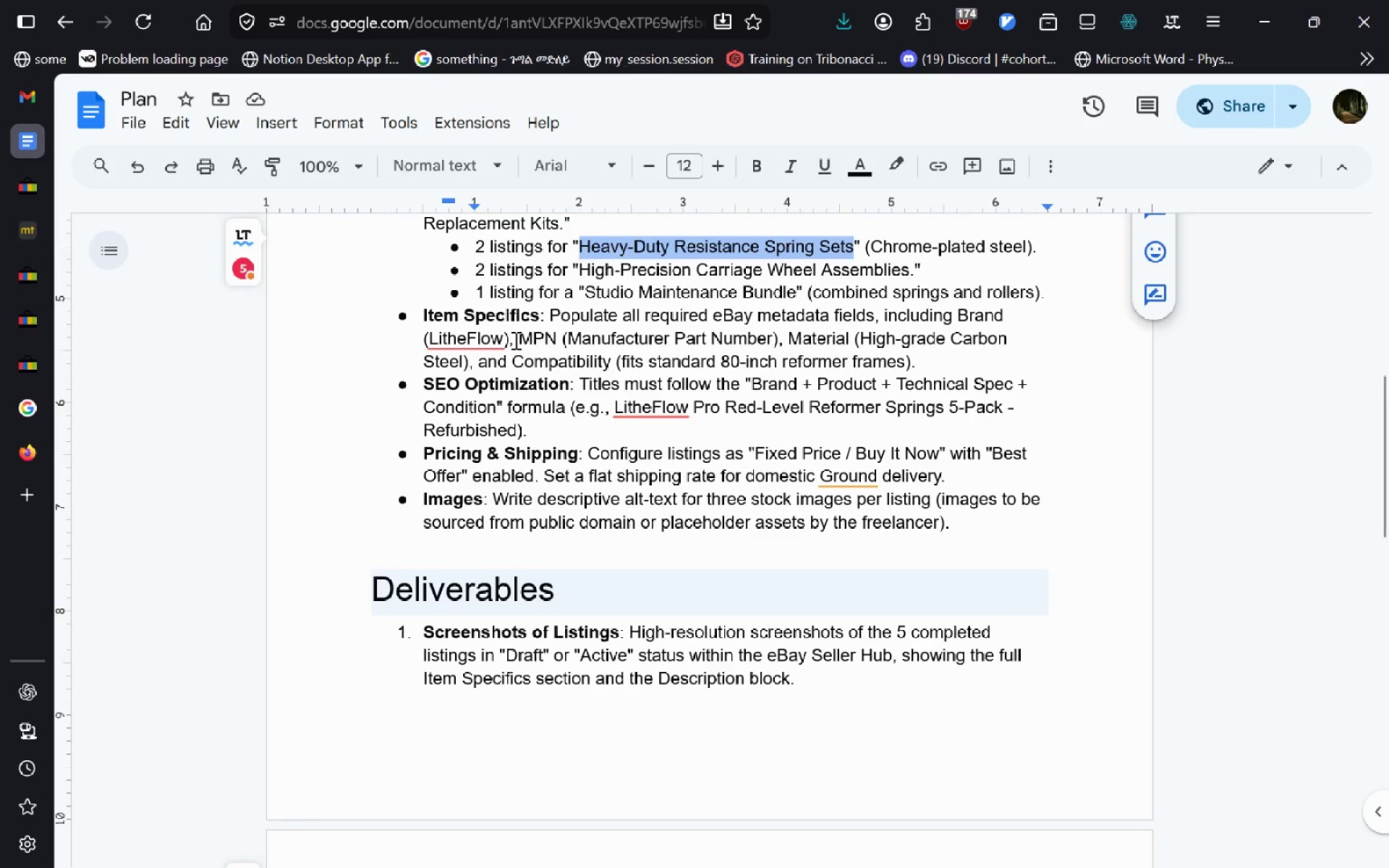 
wait(24.12)
 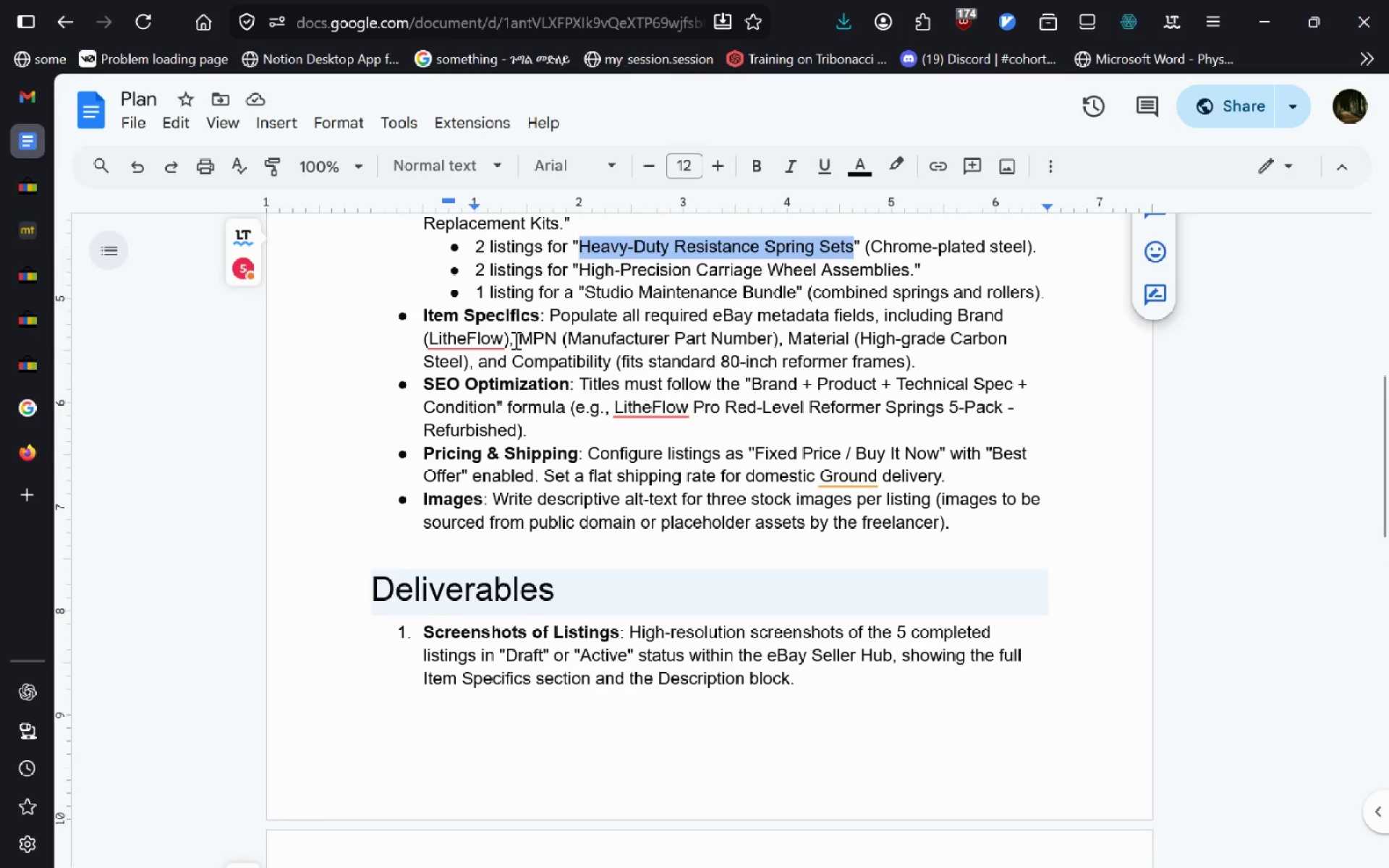 
left_click_drag(start_coordinate=[860, 339], to_coordinate=[464, 373])
 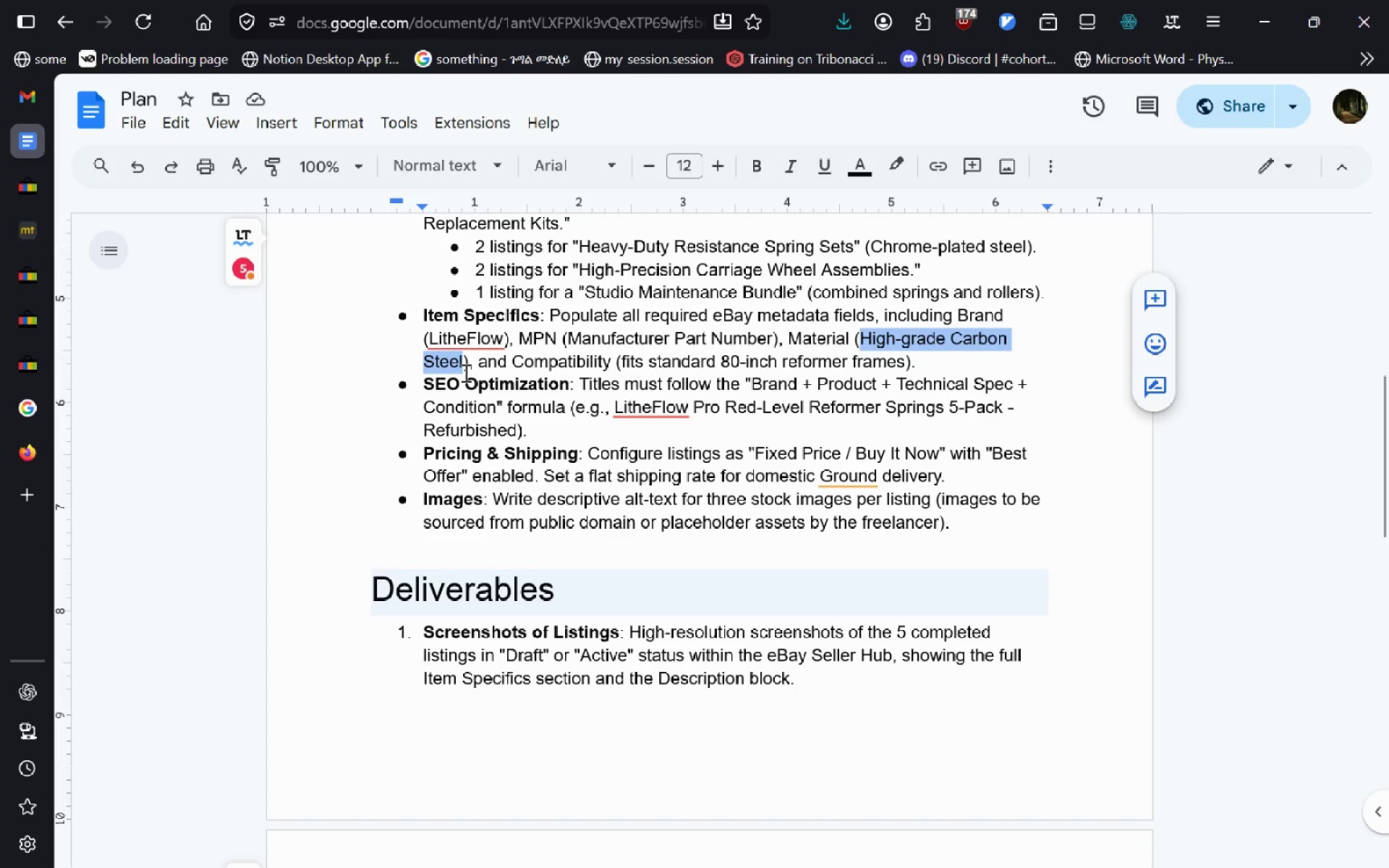 
key(Control+C)
 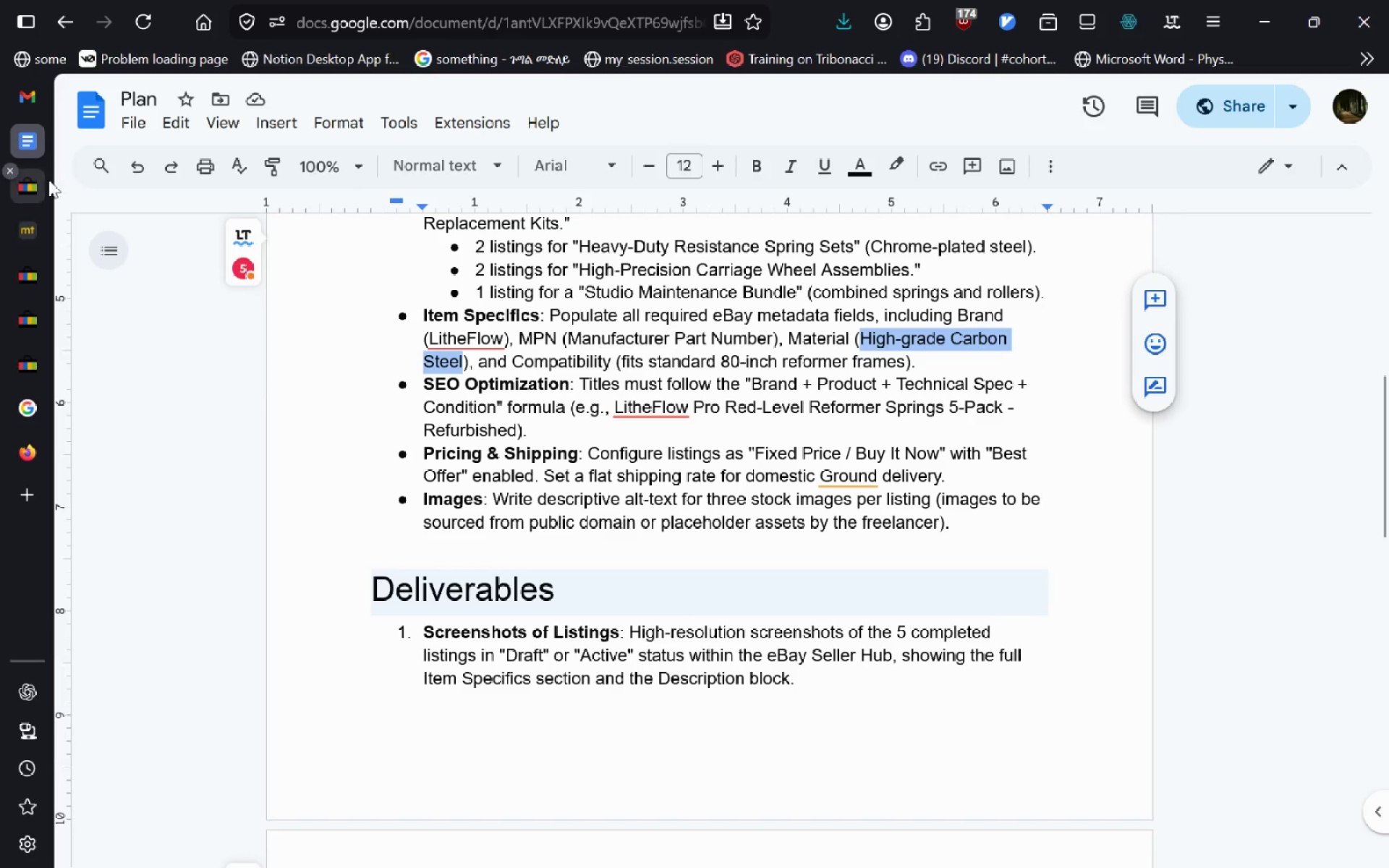 
left_click([48, 179])
 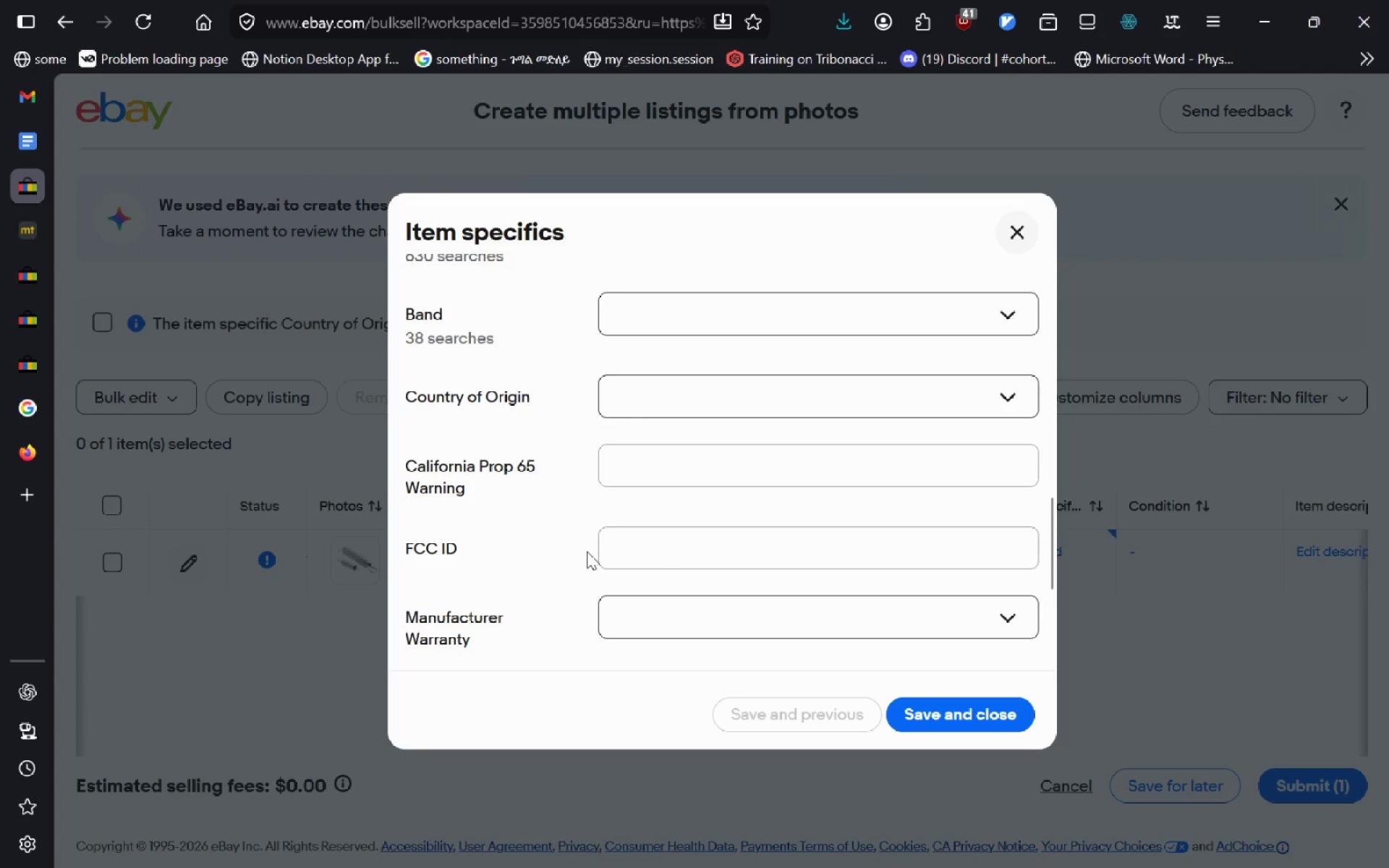 
wait(5.97)
 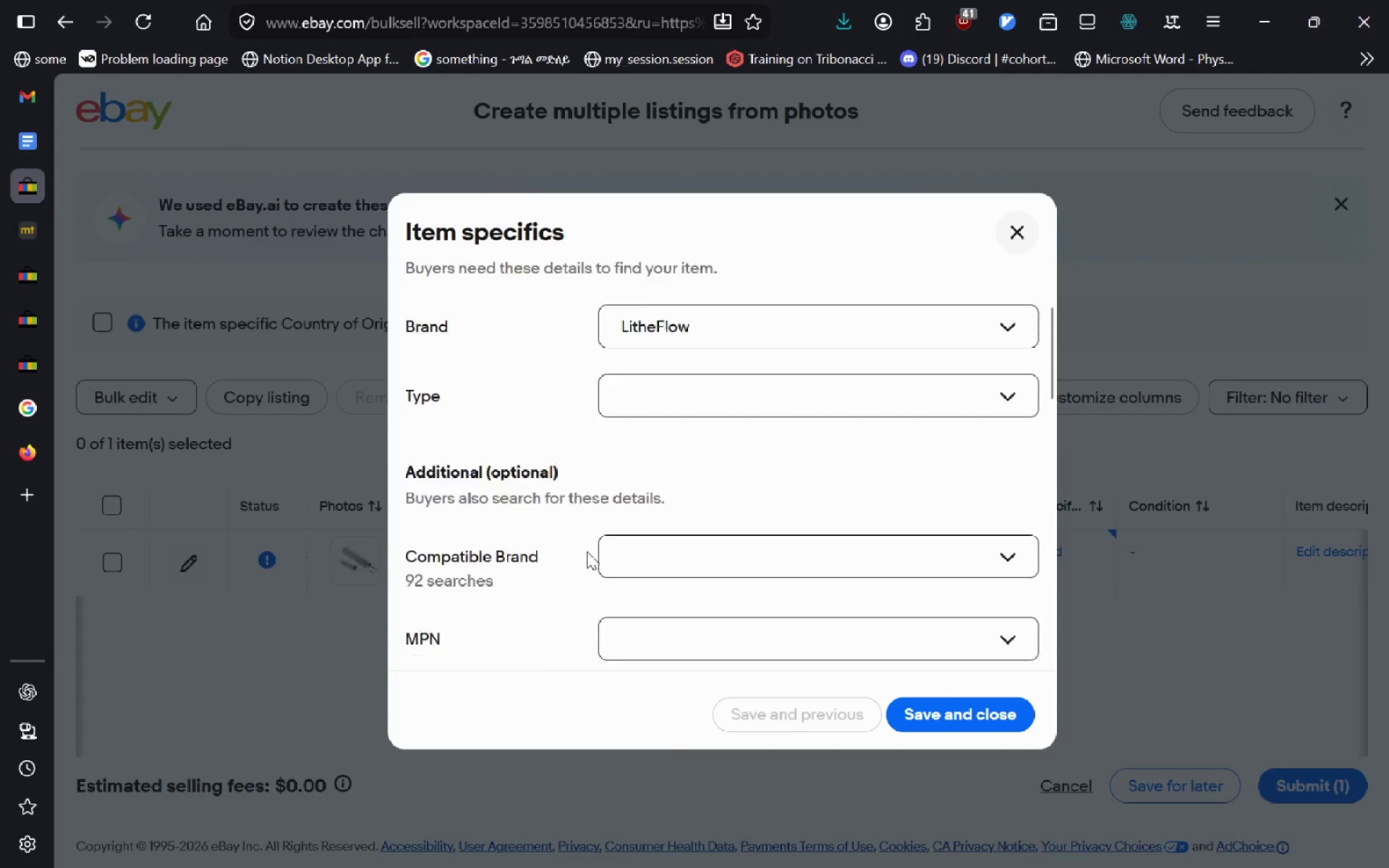 
left_click([548, 612])
 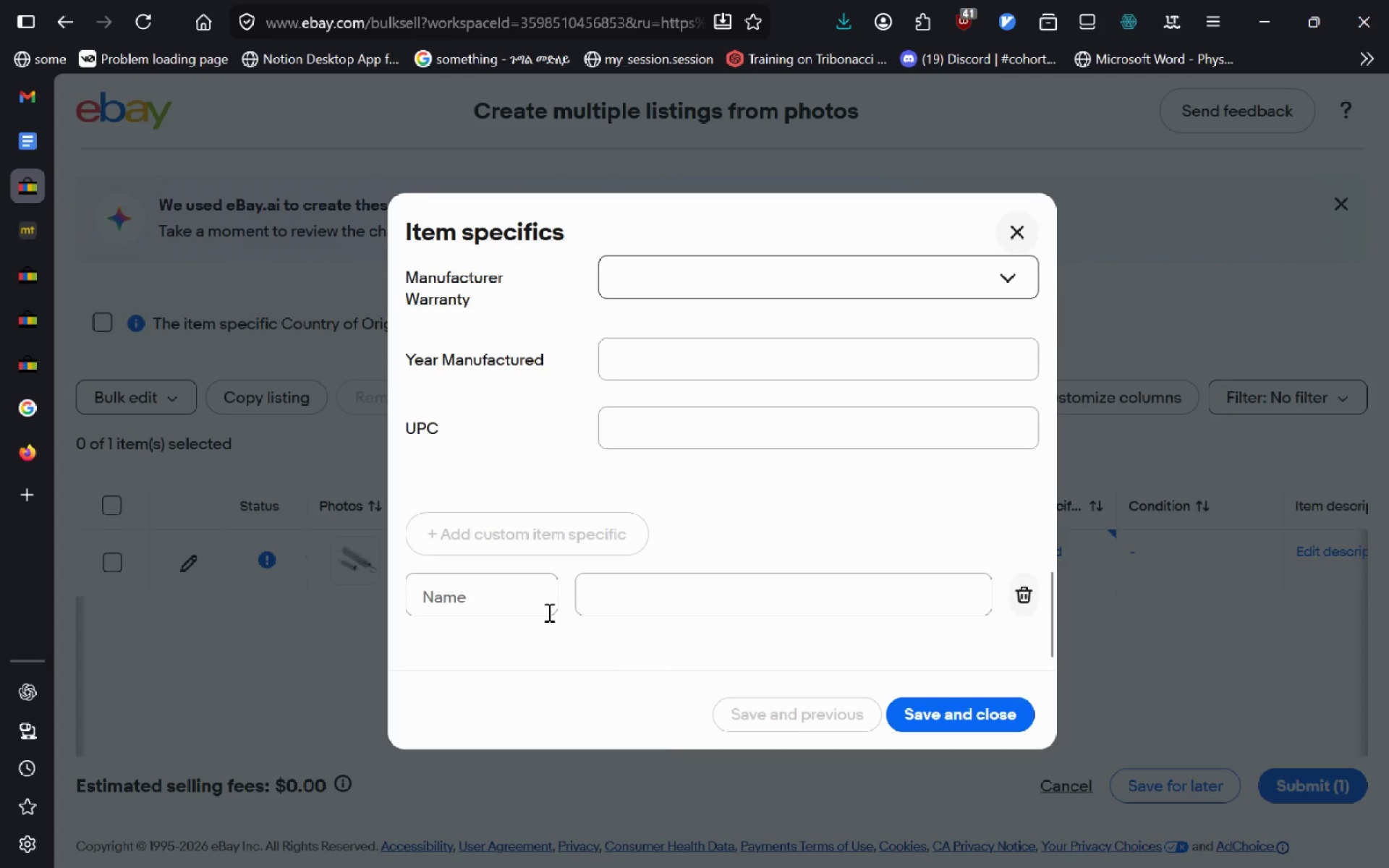 
left_click([485, 600])
 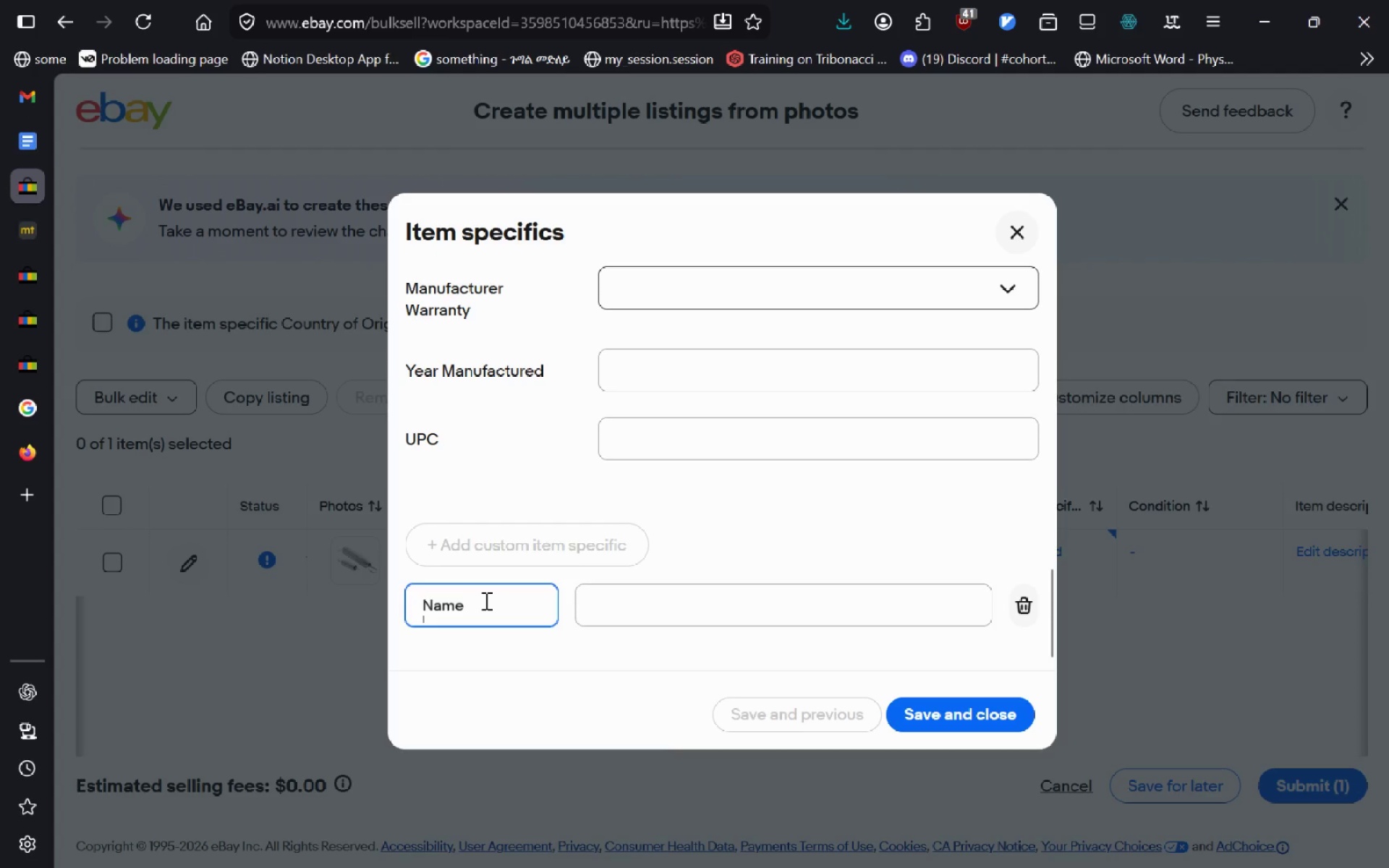 
type(Material)
key(Tab)
 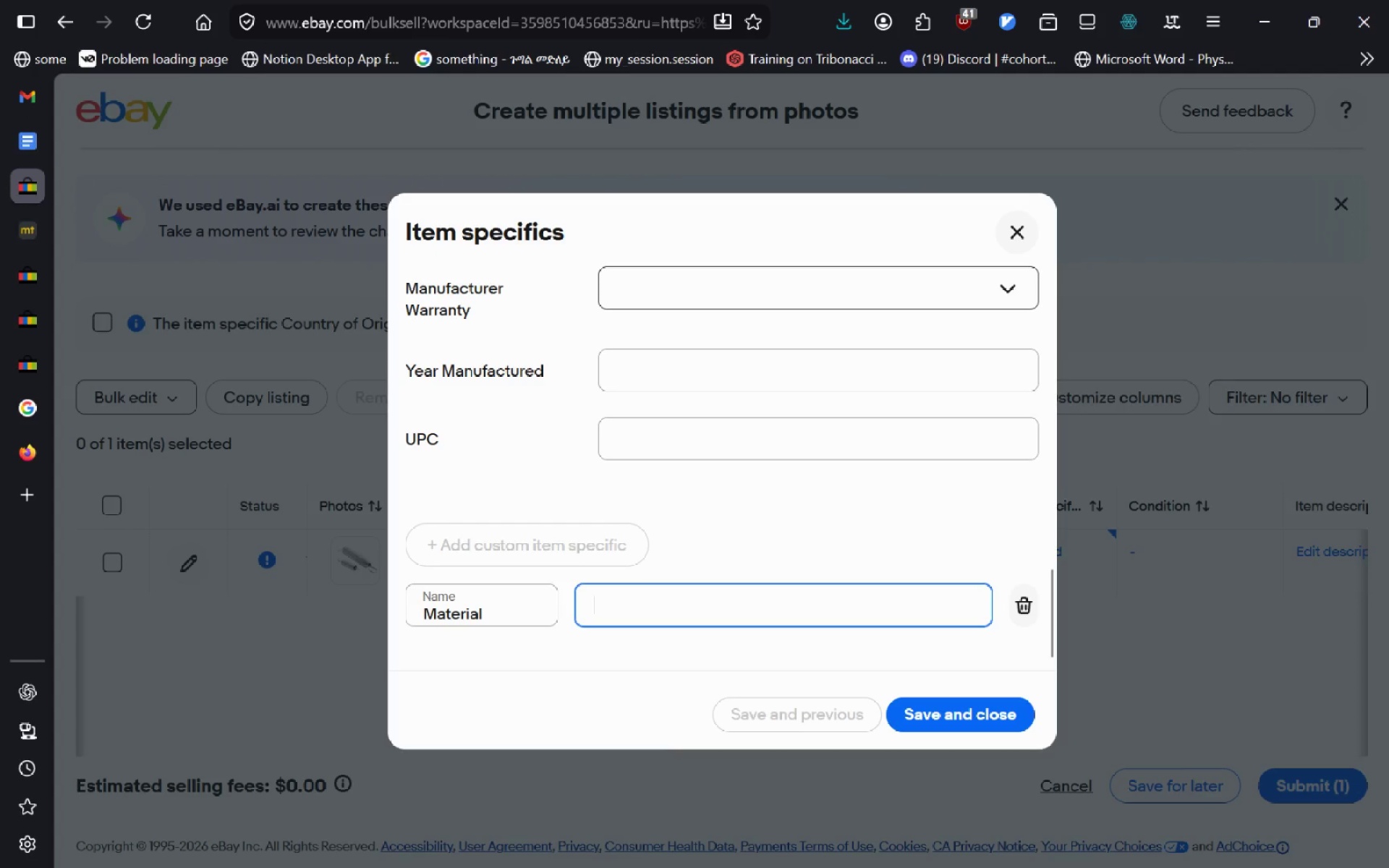 
key(Control+V)
 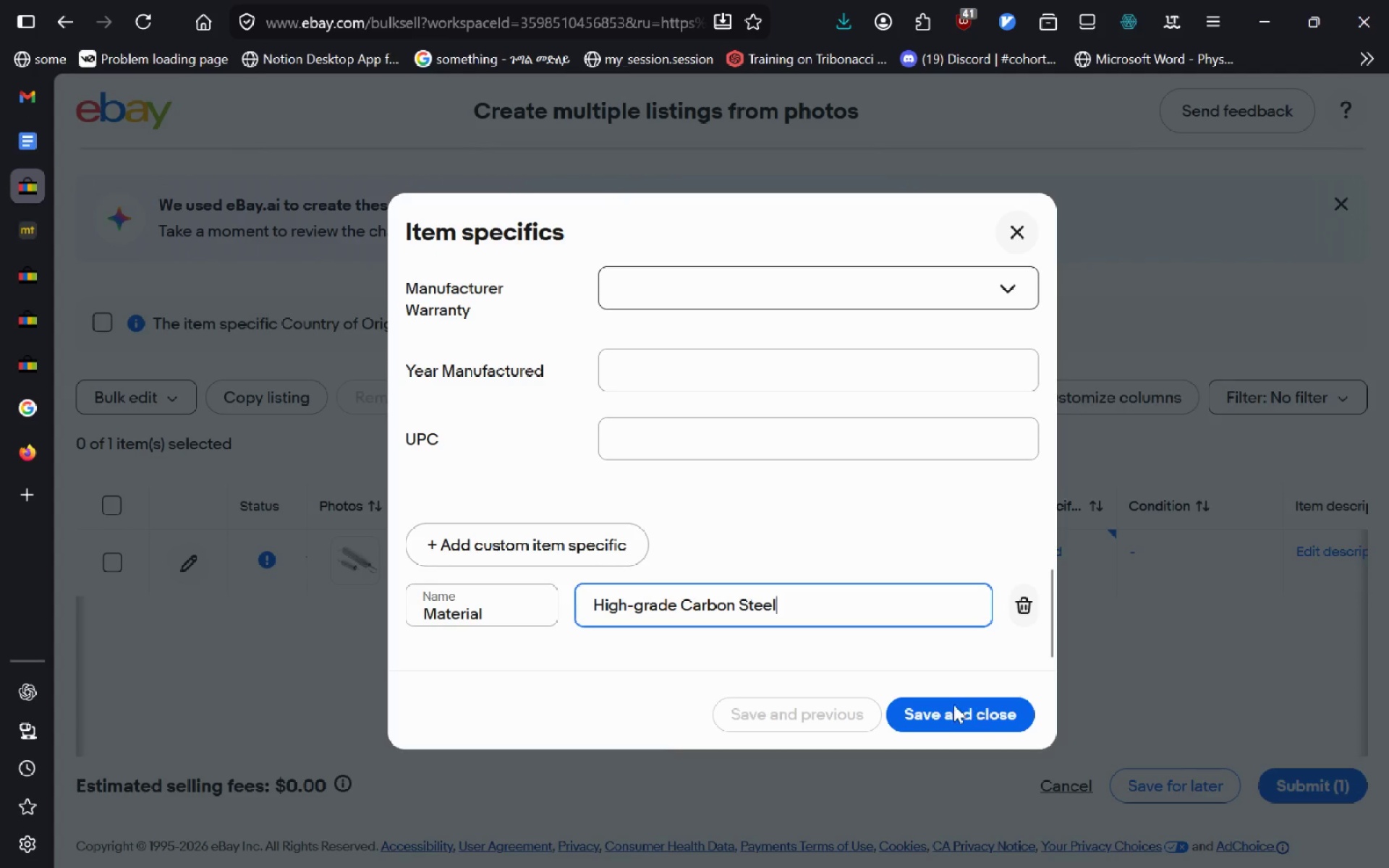 
left_click([952, 705])
 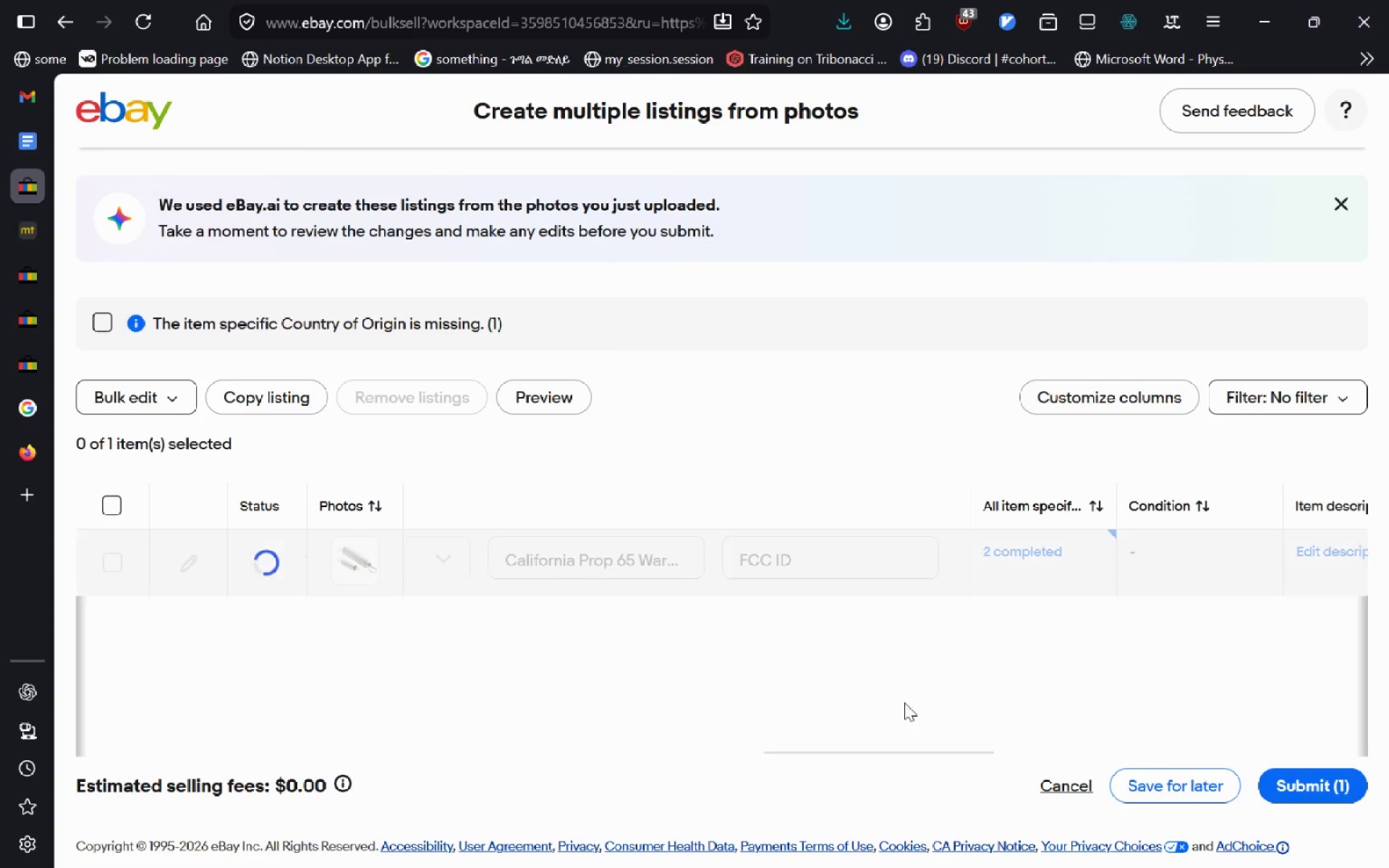 
mouse_move([475, 532])
 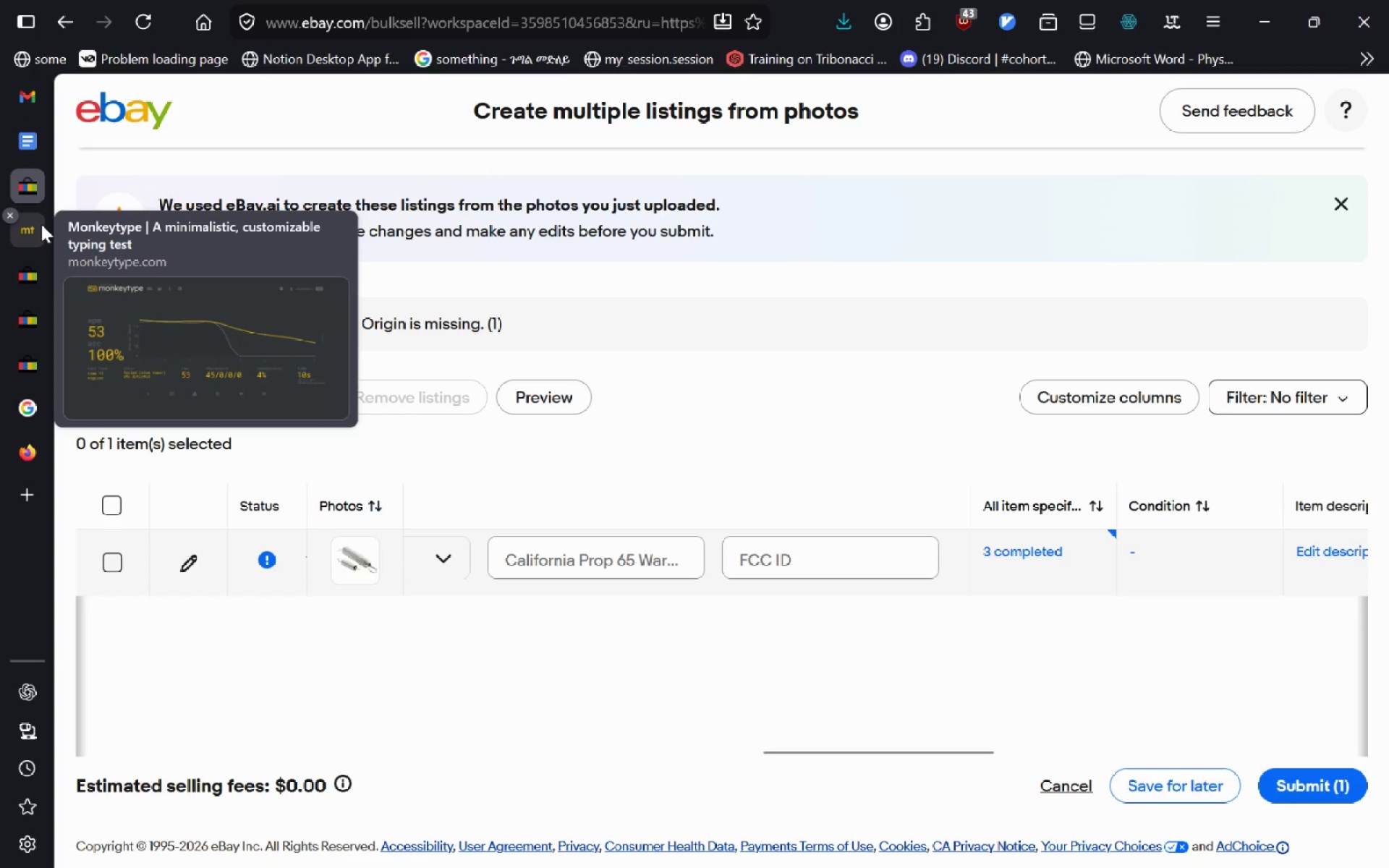 
mouse_move([31, 137])
 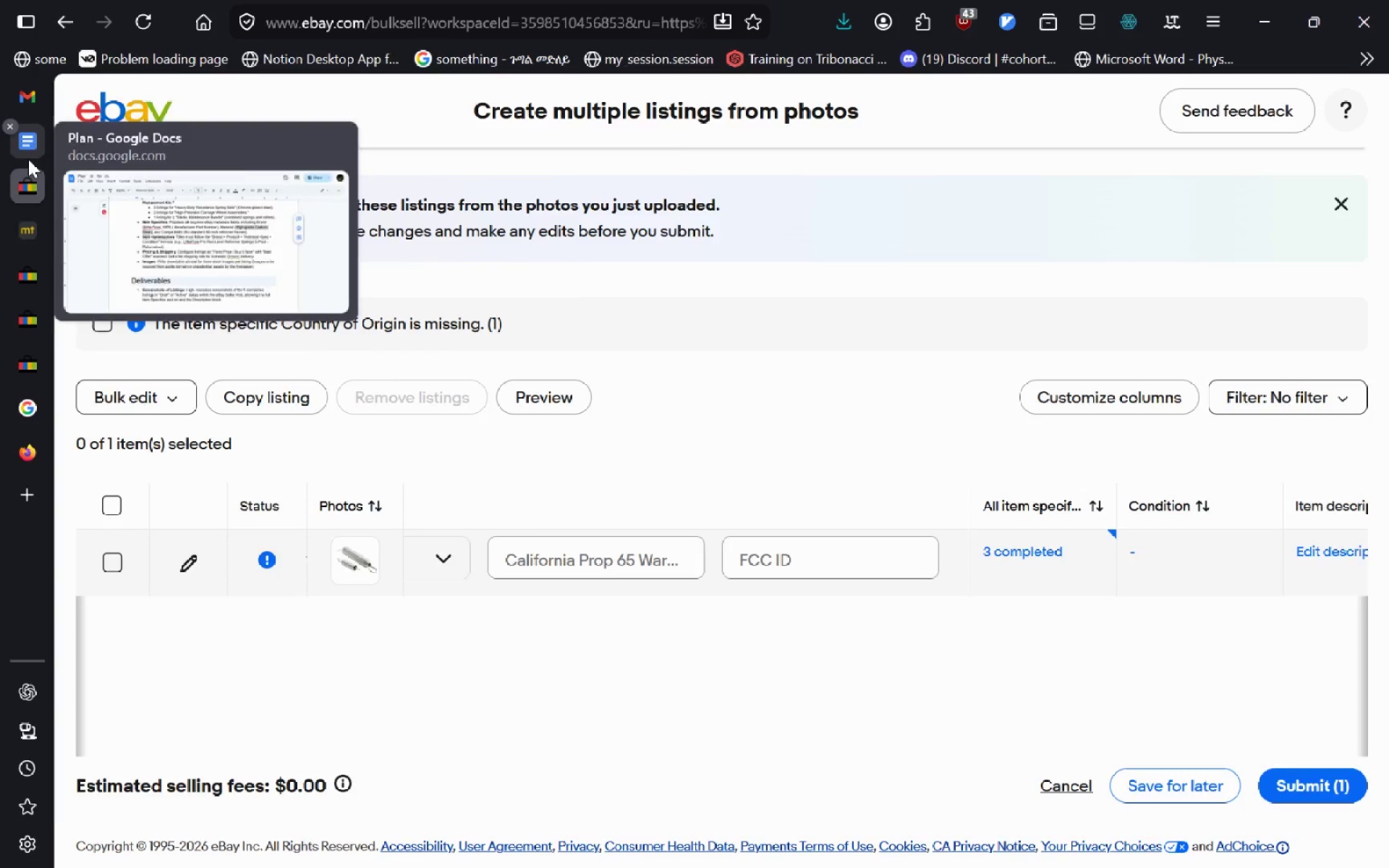 
left_click([28, 159])
 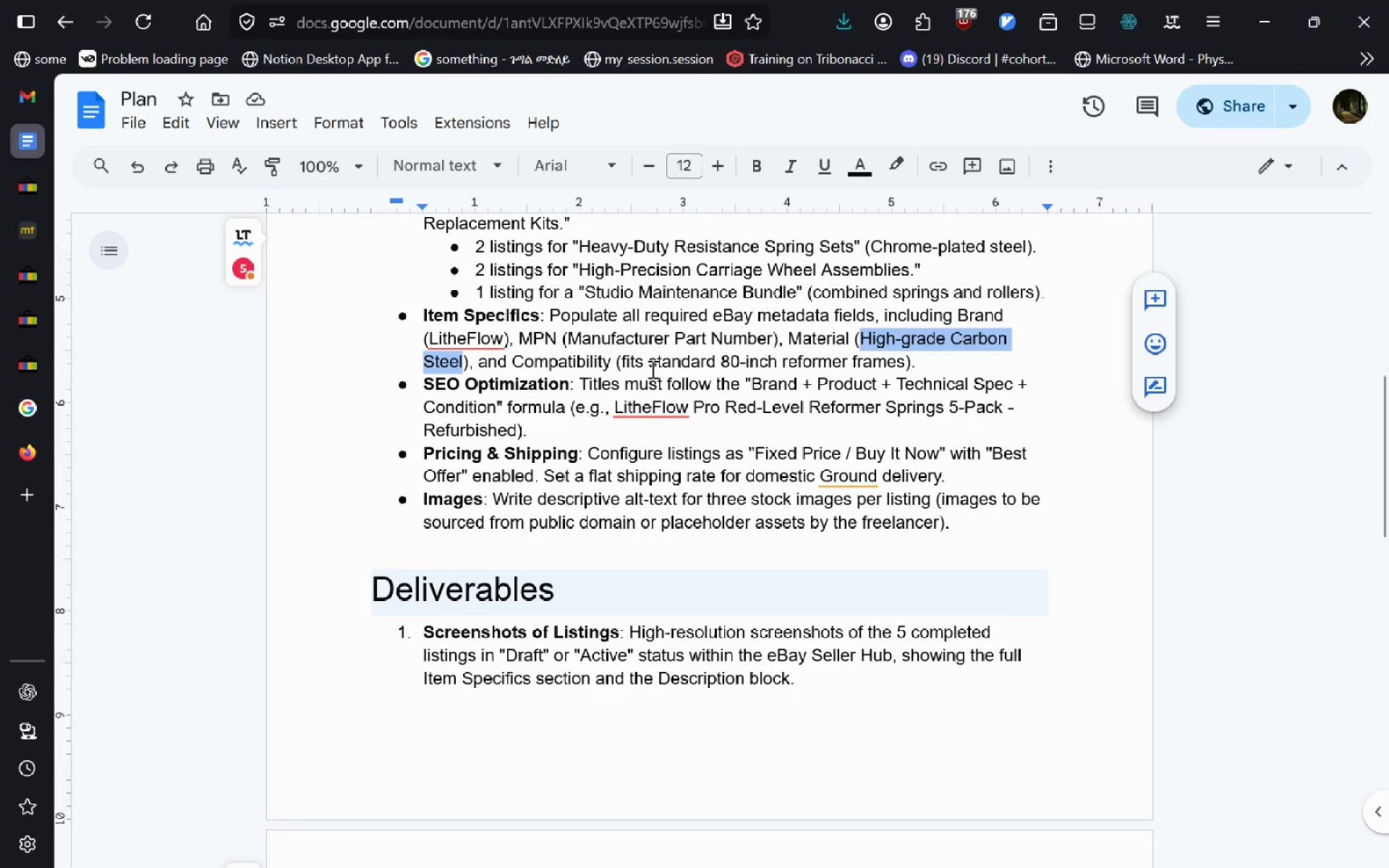 
wait(5.26)
 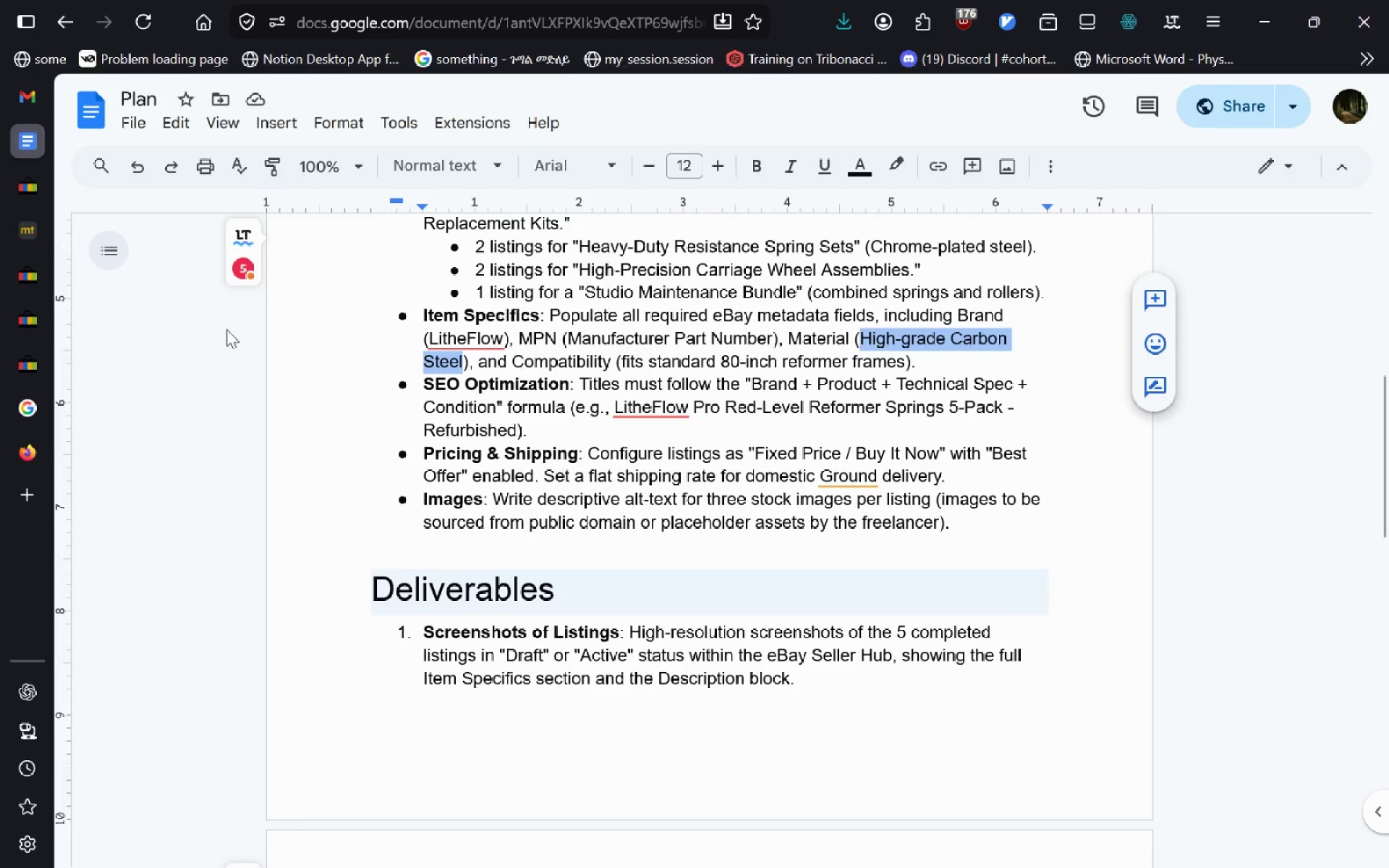 
left_click_drag(start_coordinate=[623, 362], to_coordinate=[903, 365])
 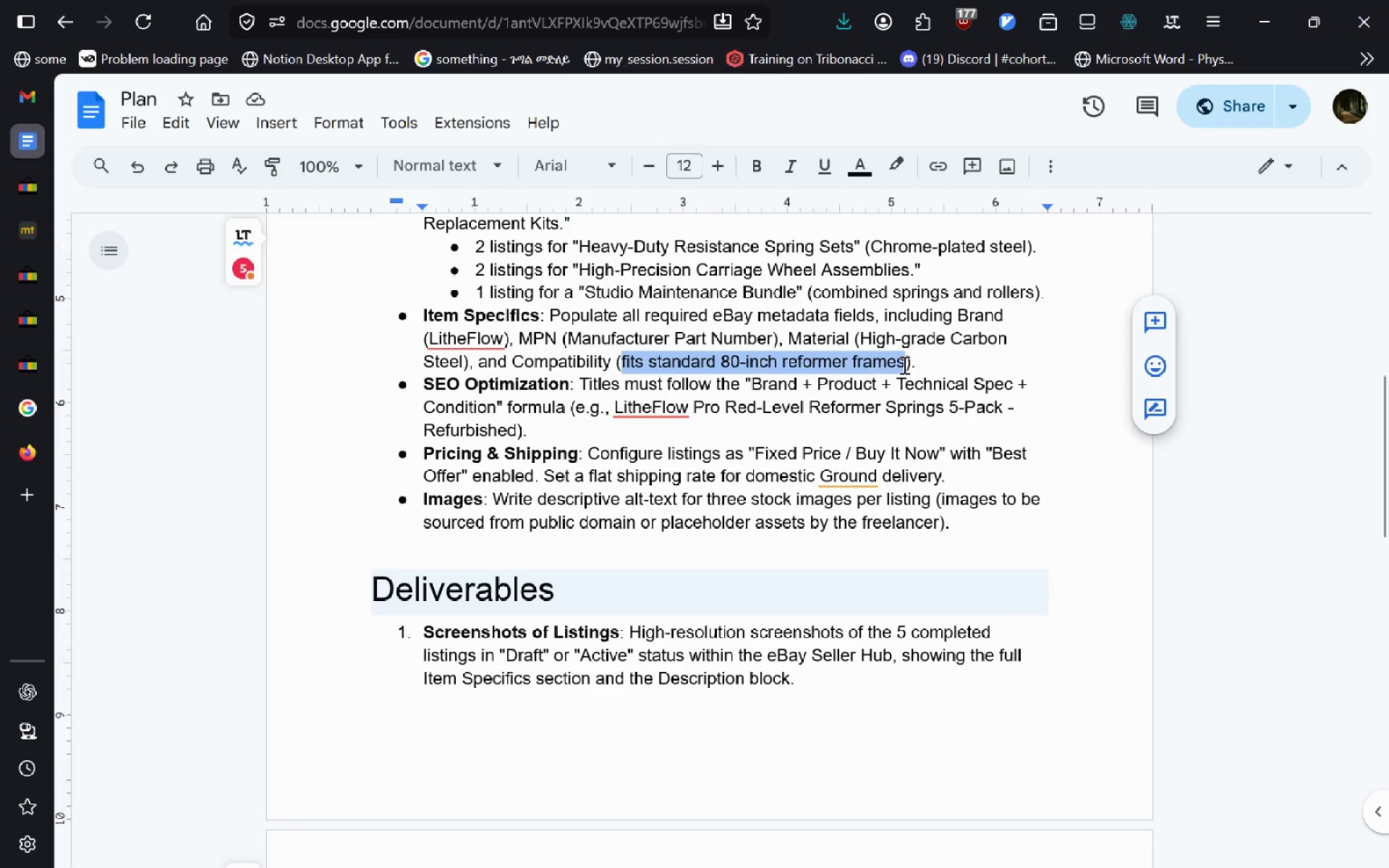 
key(Control+C)
 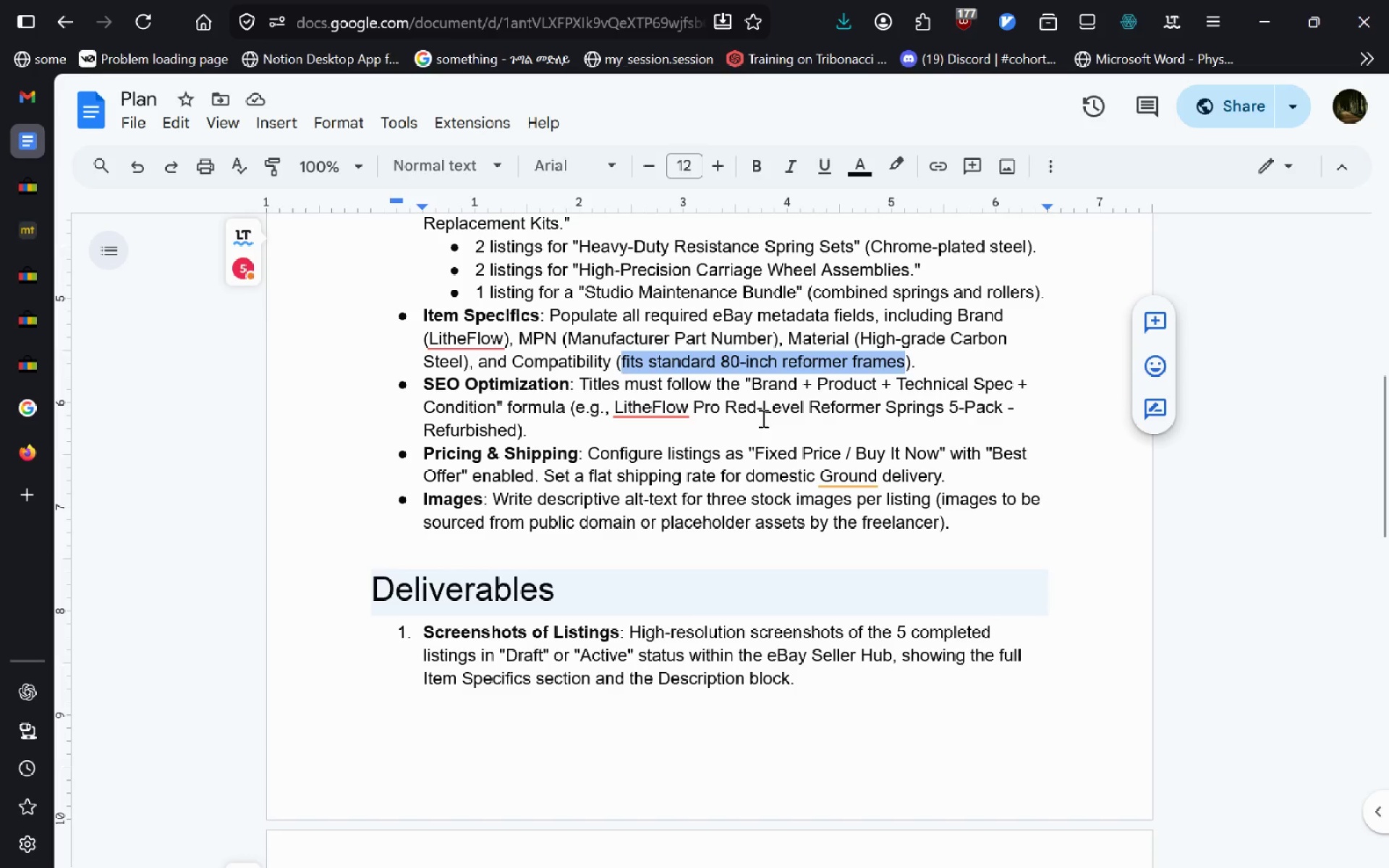 
key(Control+T)
 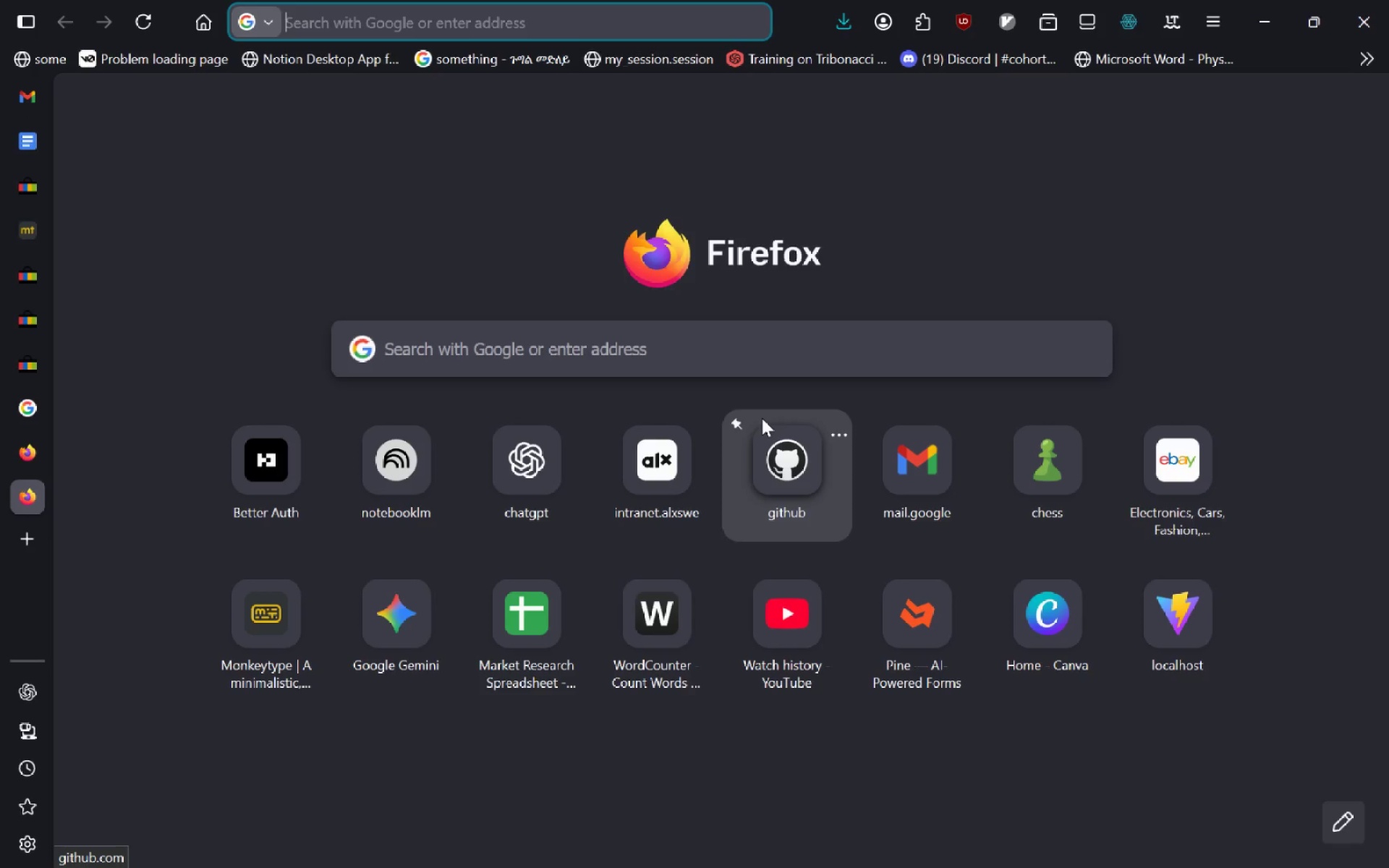 
type(spring reformer)
 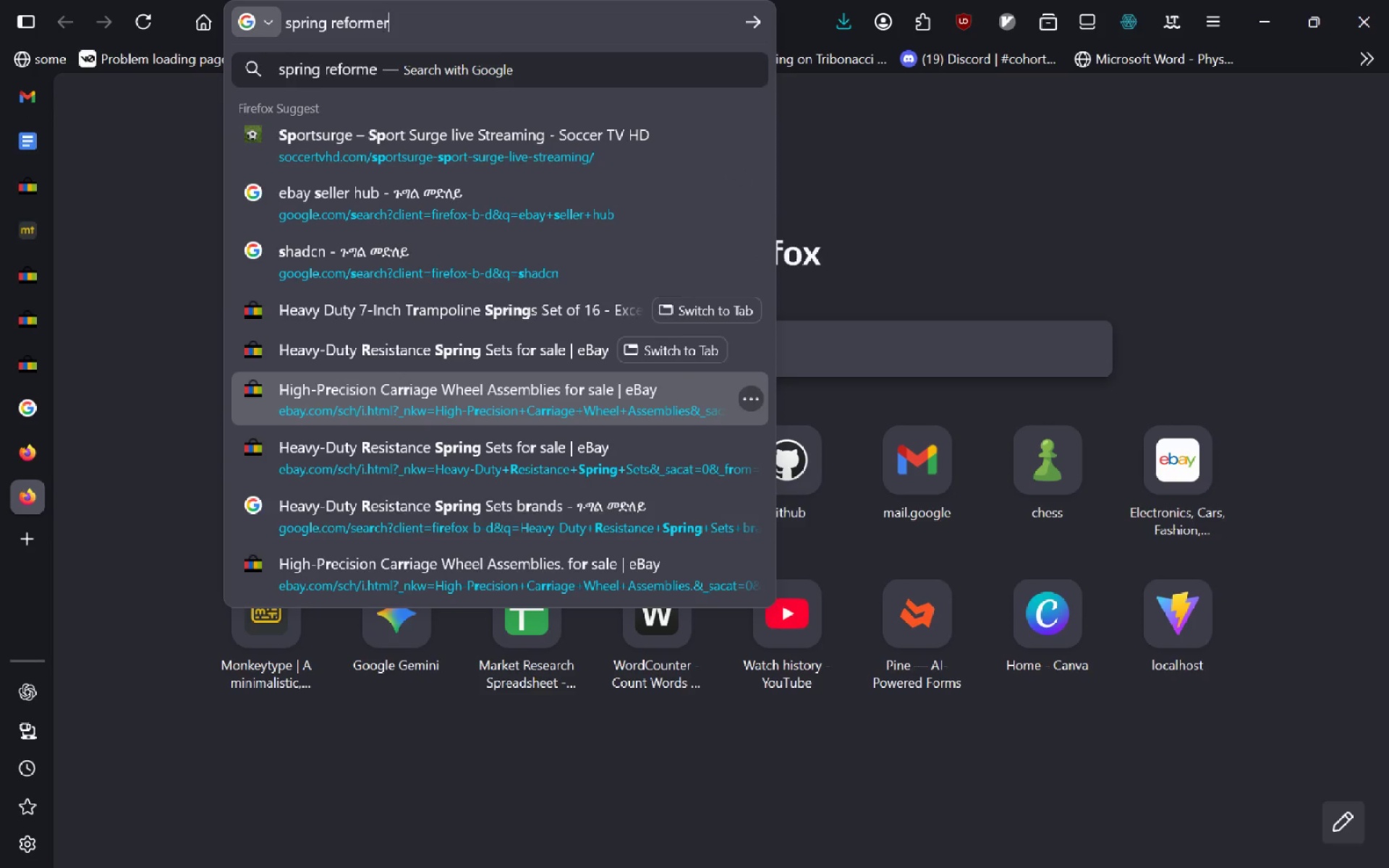 
key(Enter)
 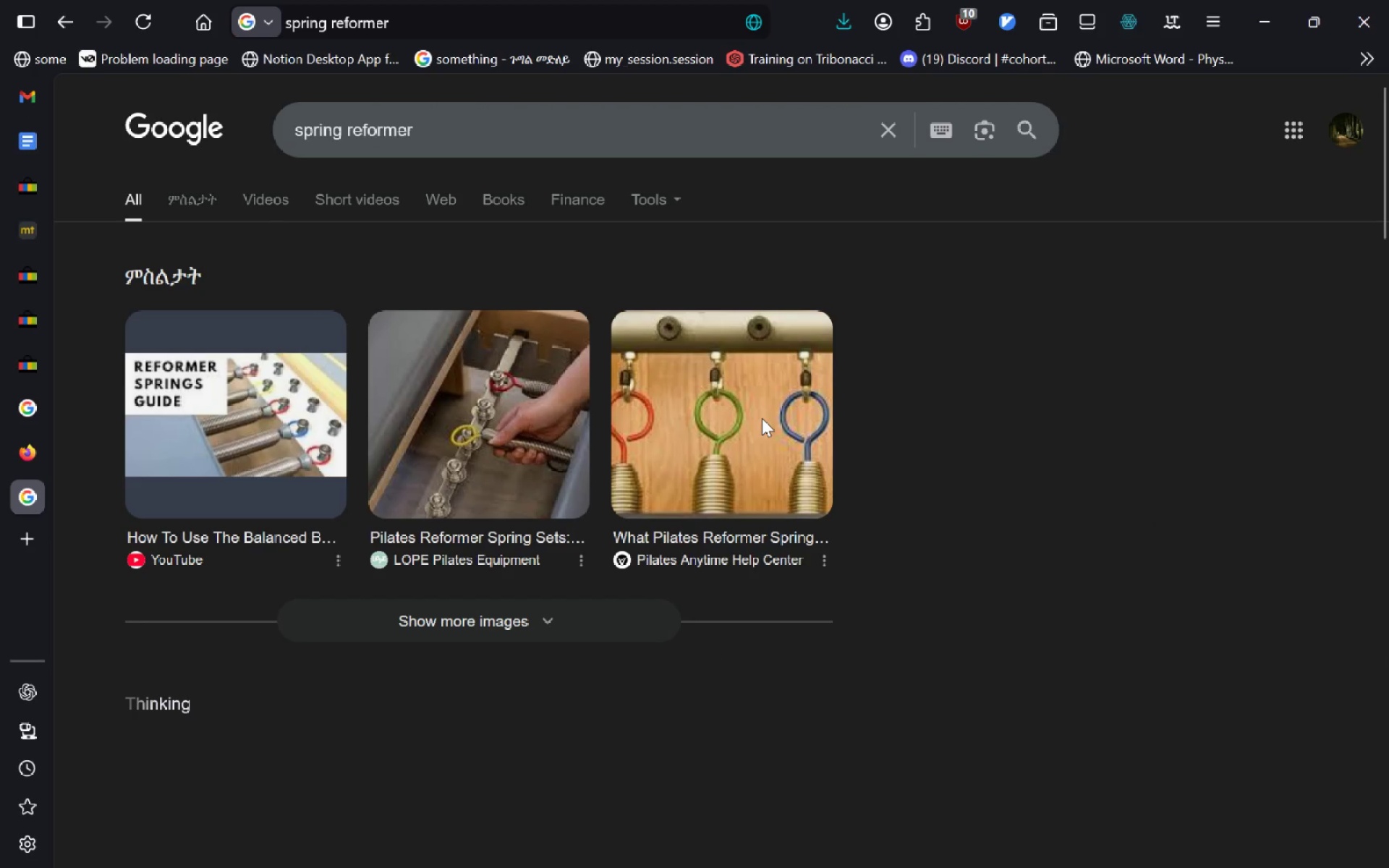 
wait(8.94)
 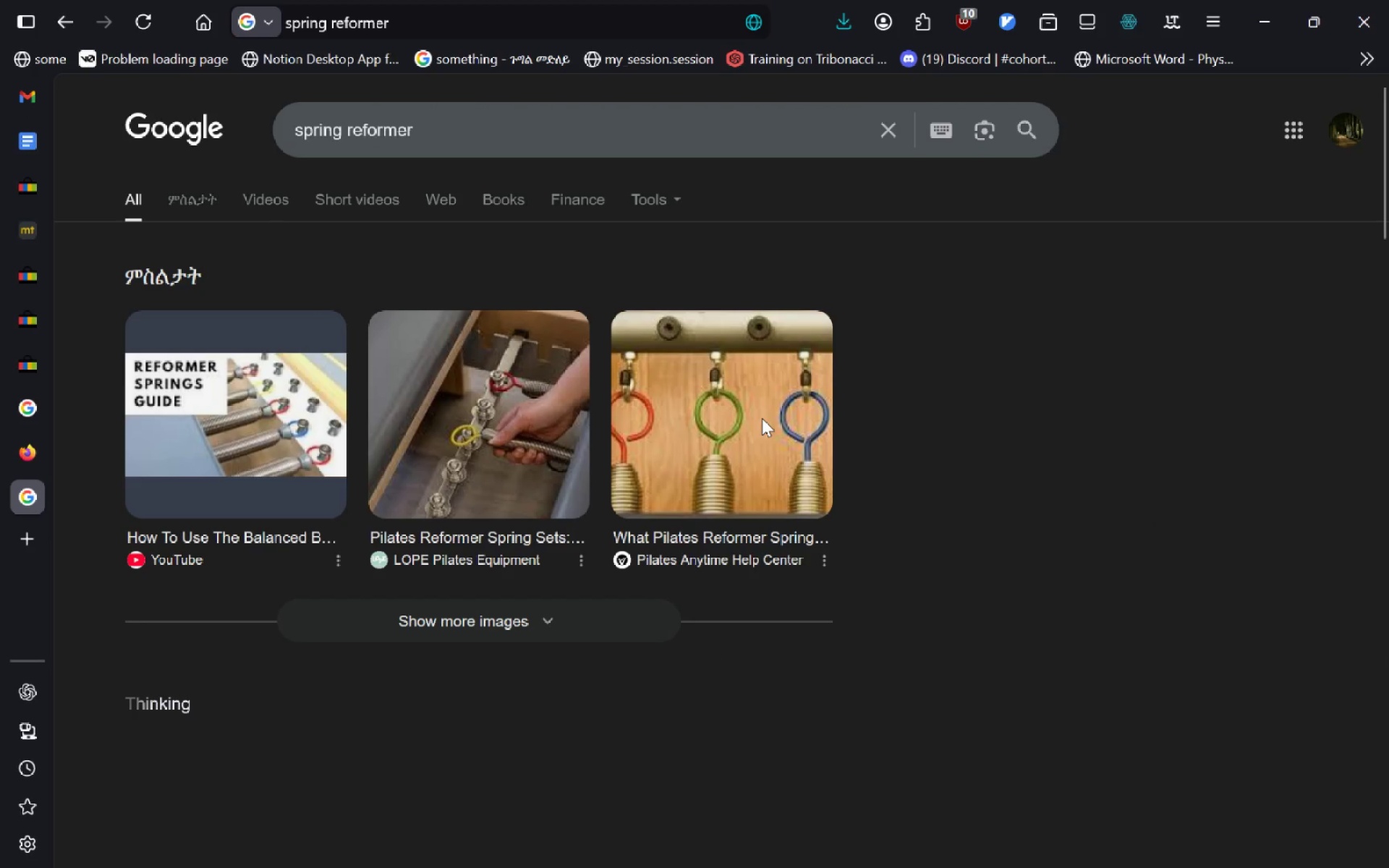 
left_click([23, 216])
 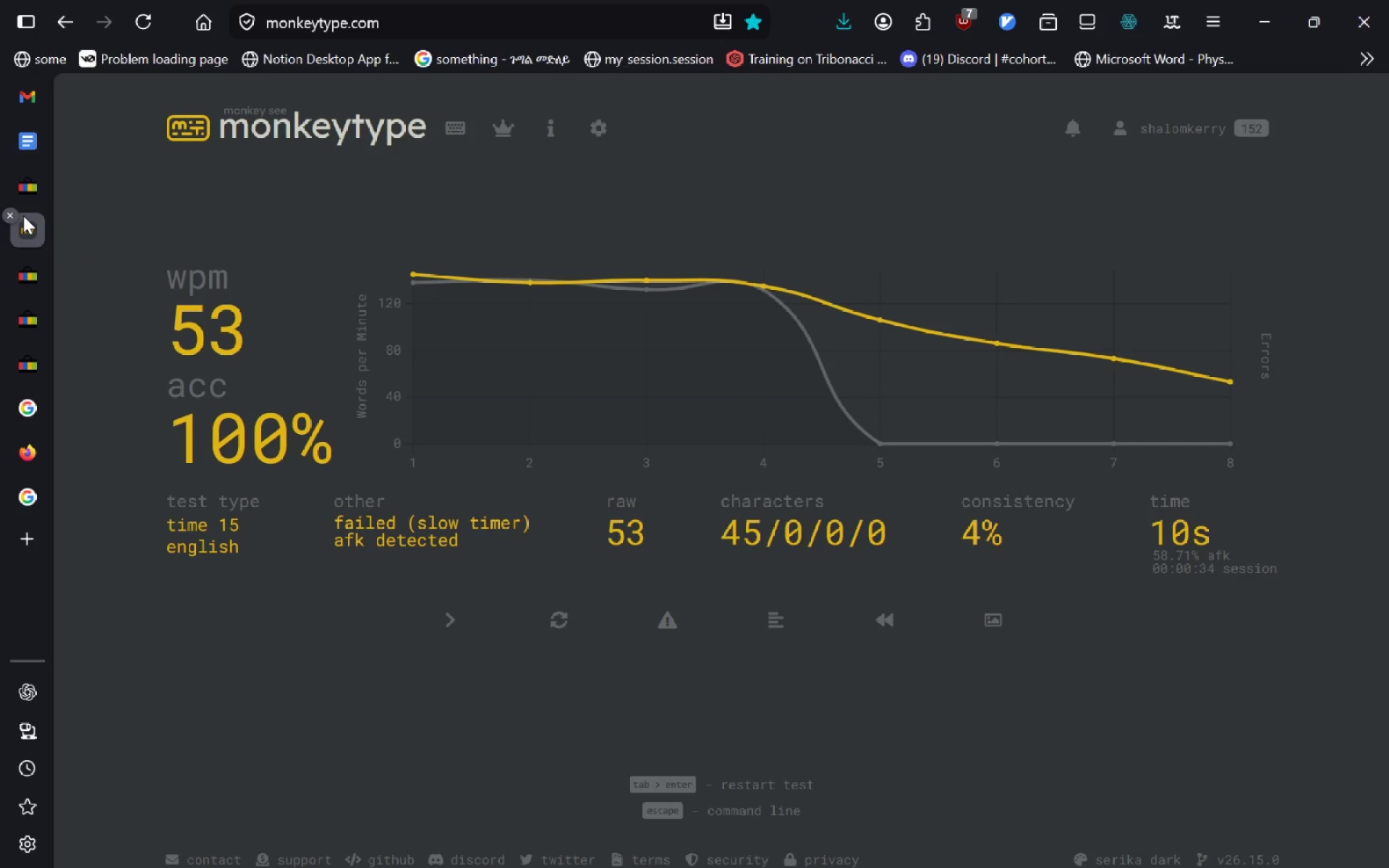 
left_click([25, 199])
 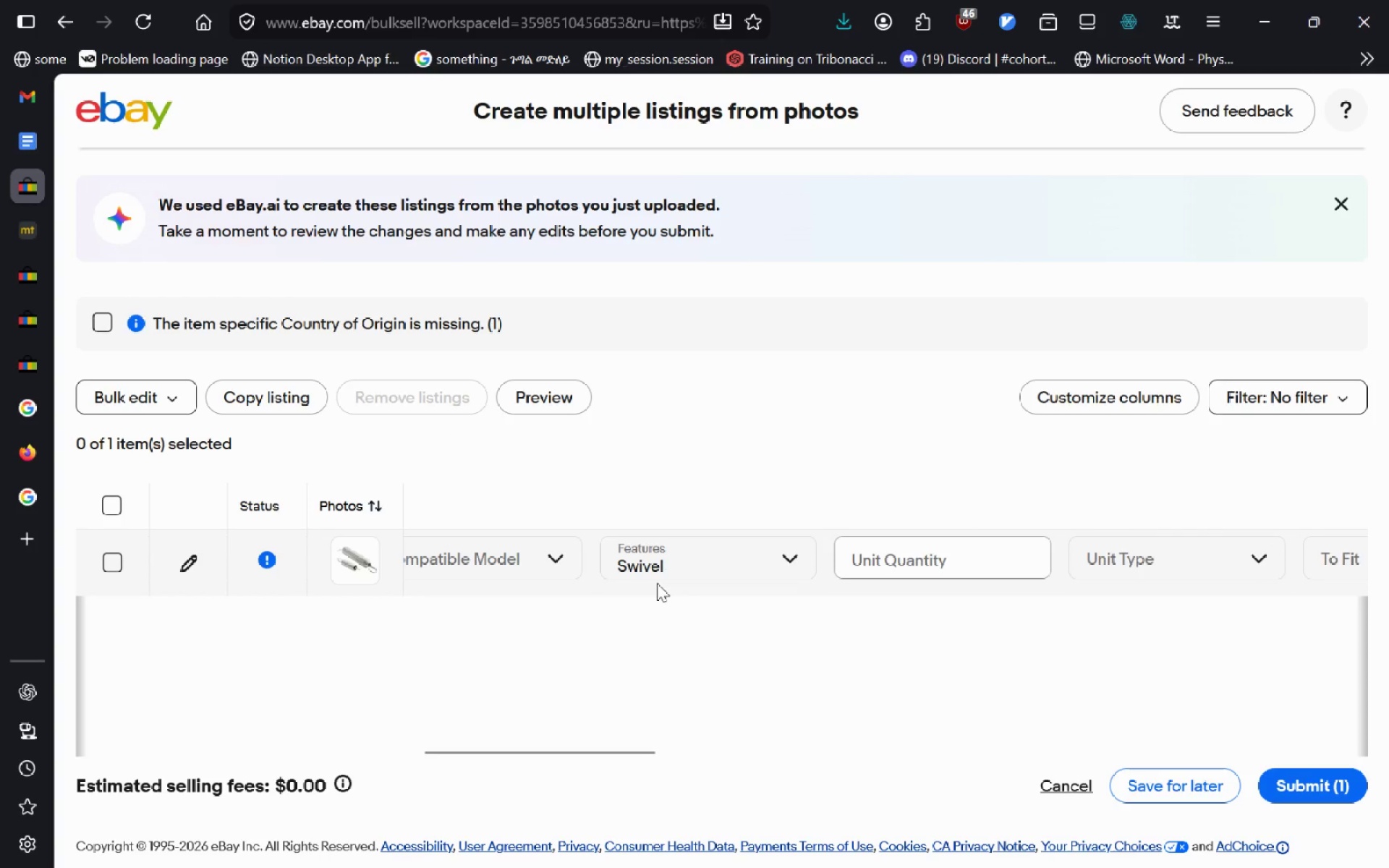 
wait(9.91)
 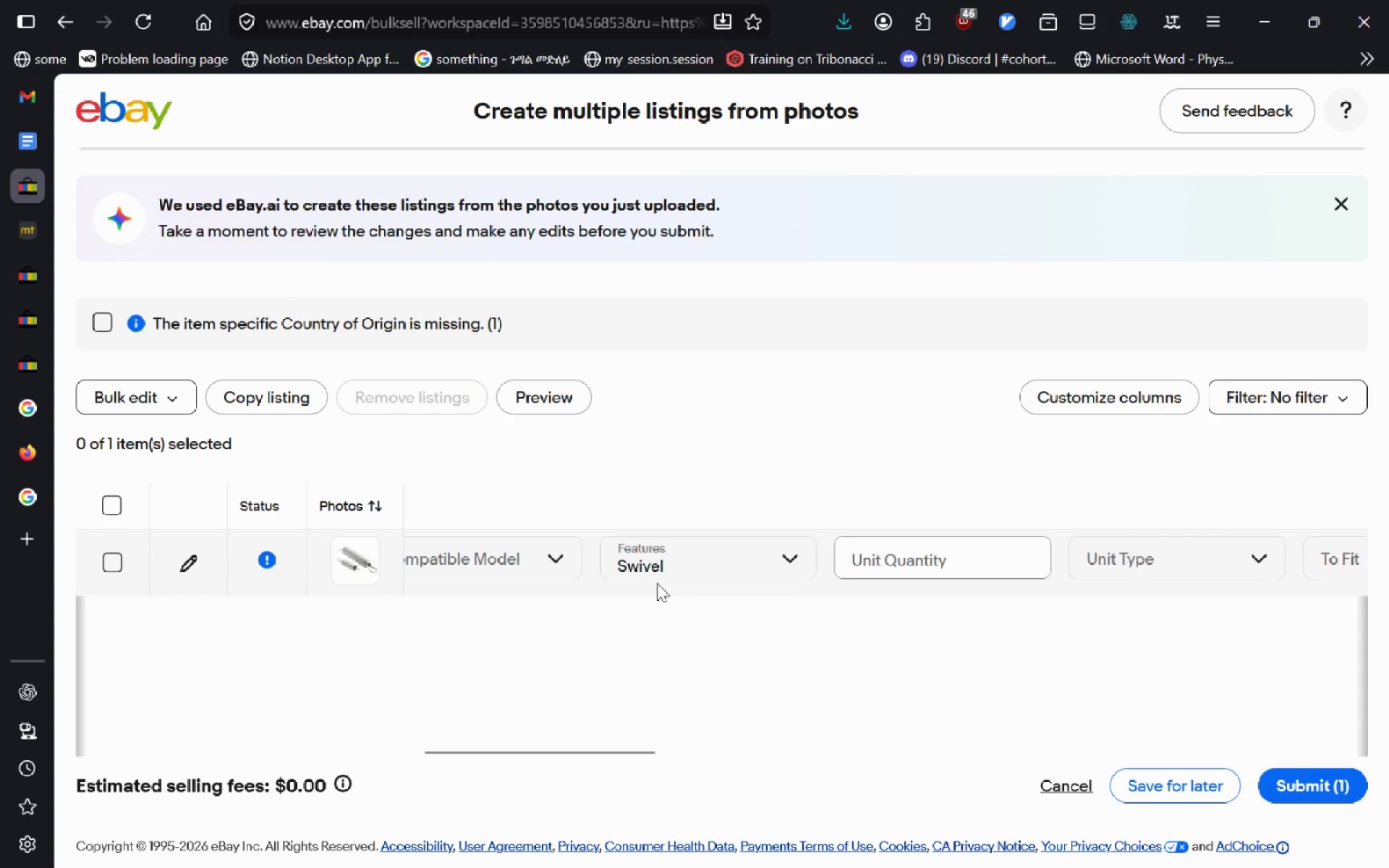 
left_click([1063, 545])
 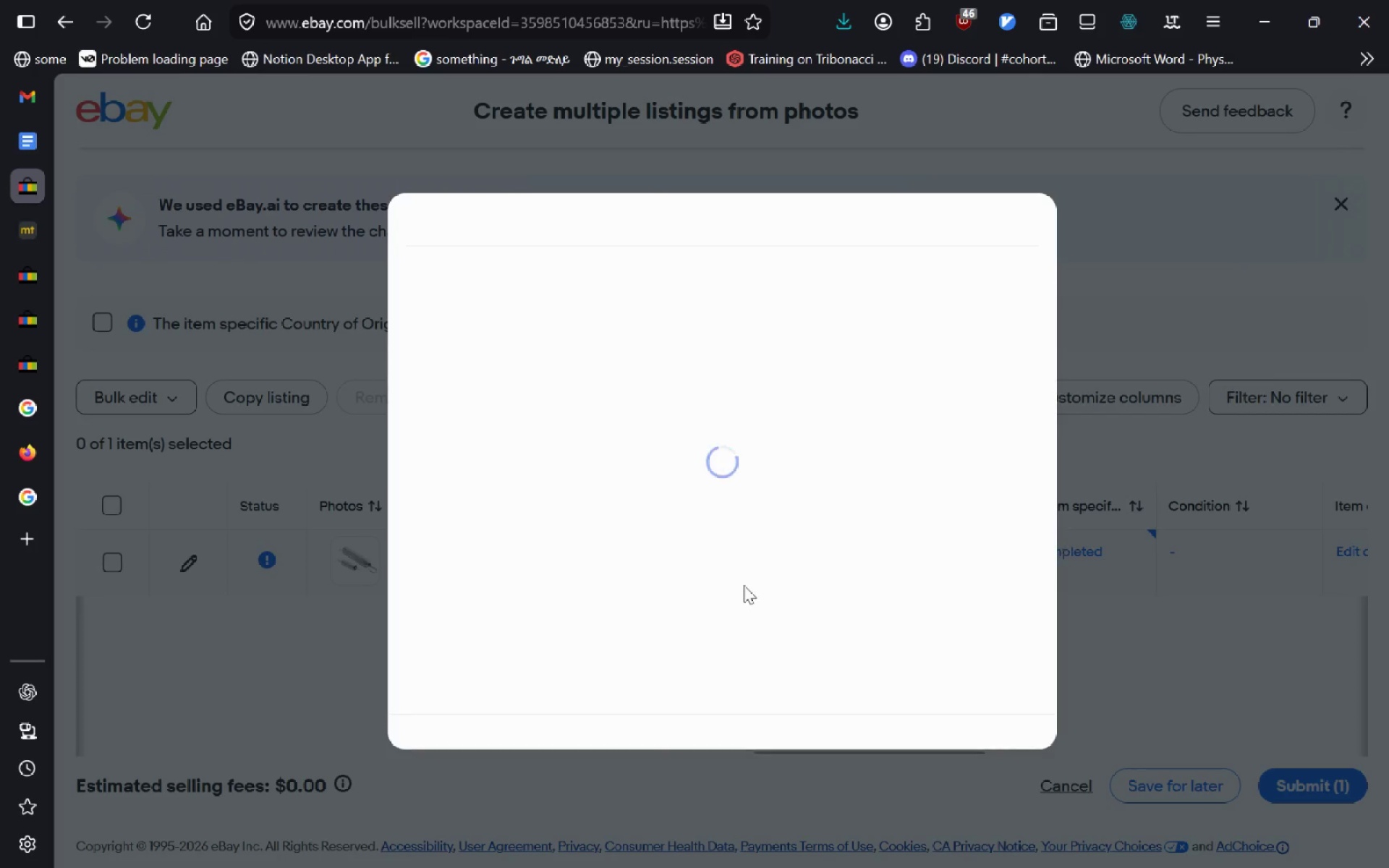 
key(Escape)
 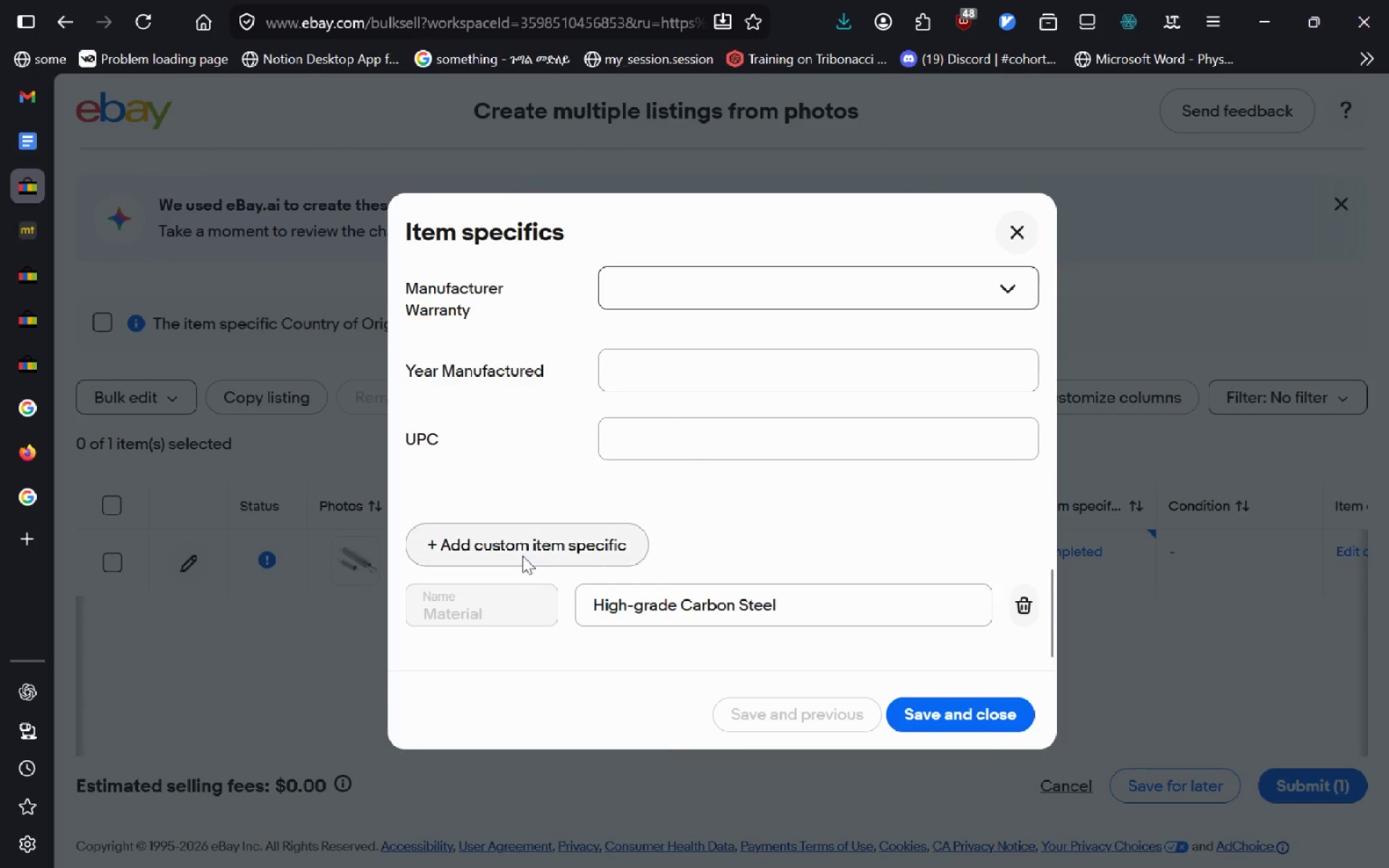 
left_click([528, 545])
 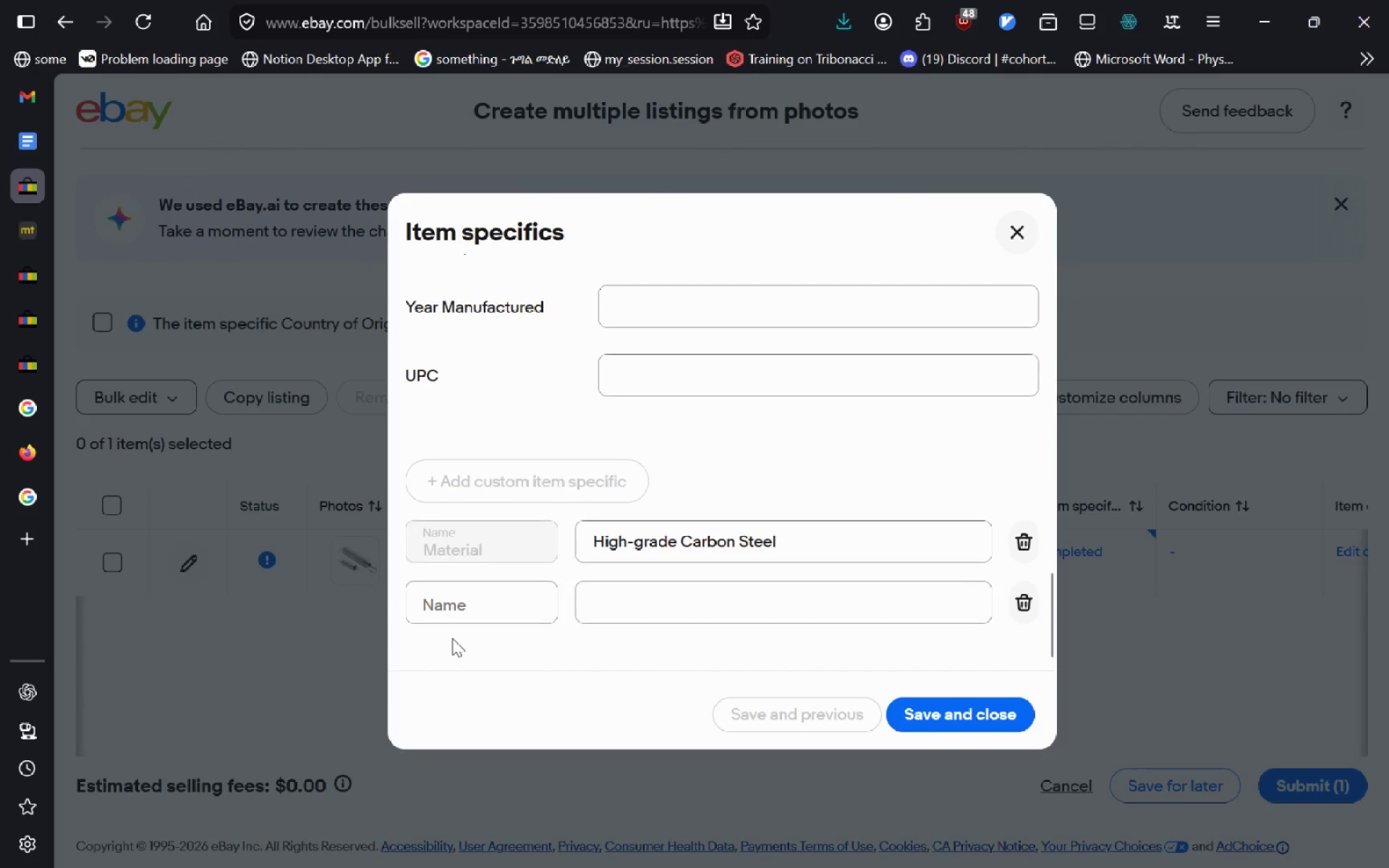 
left_click([465, 610])
 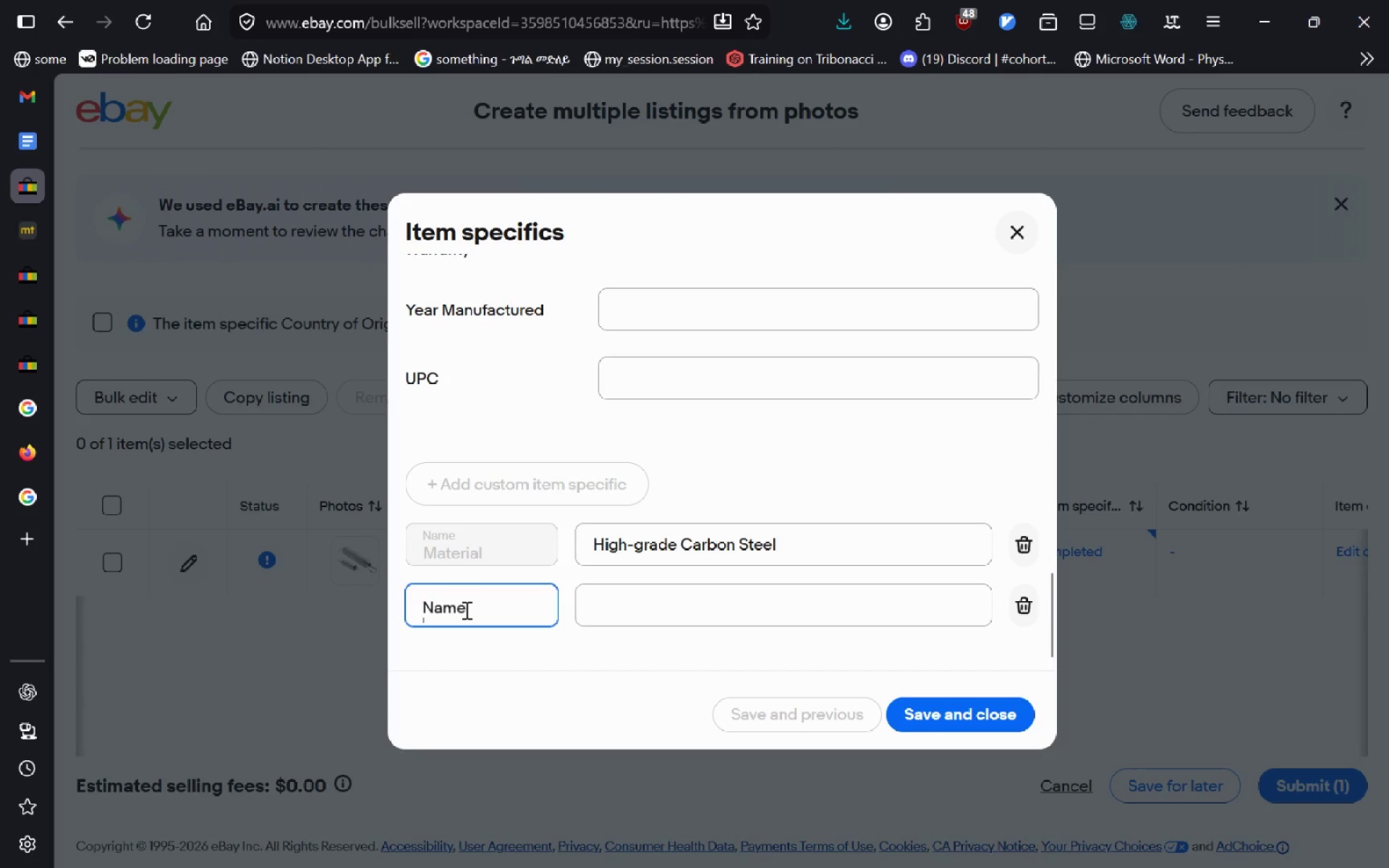 
key(Control+V)
 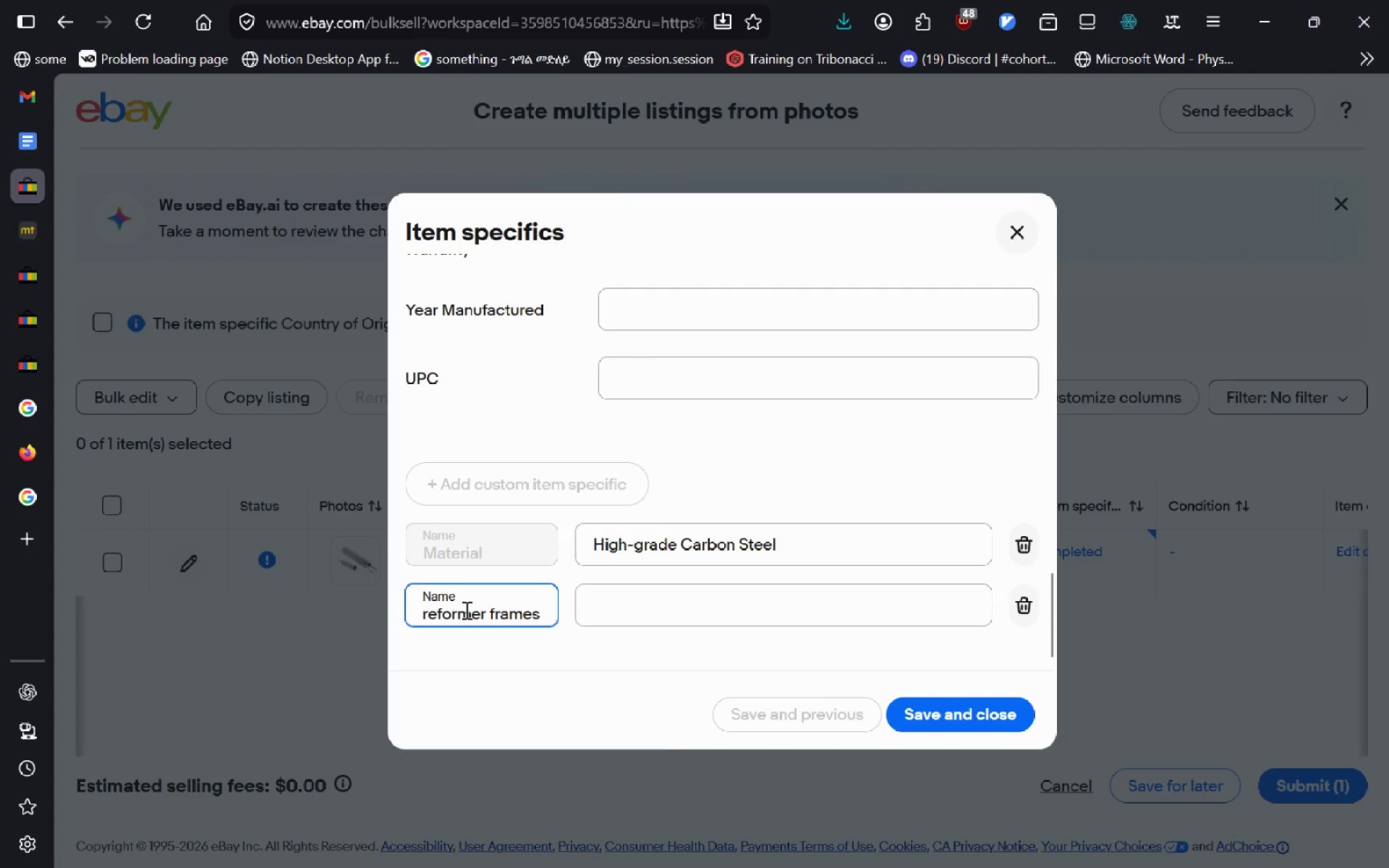 
key(Control+Backspace)
 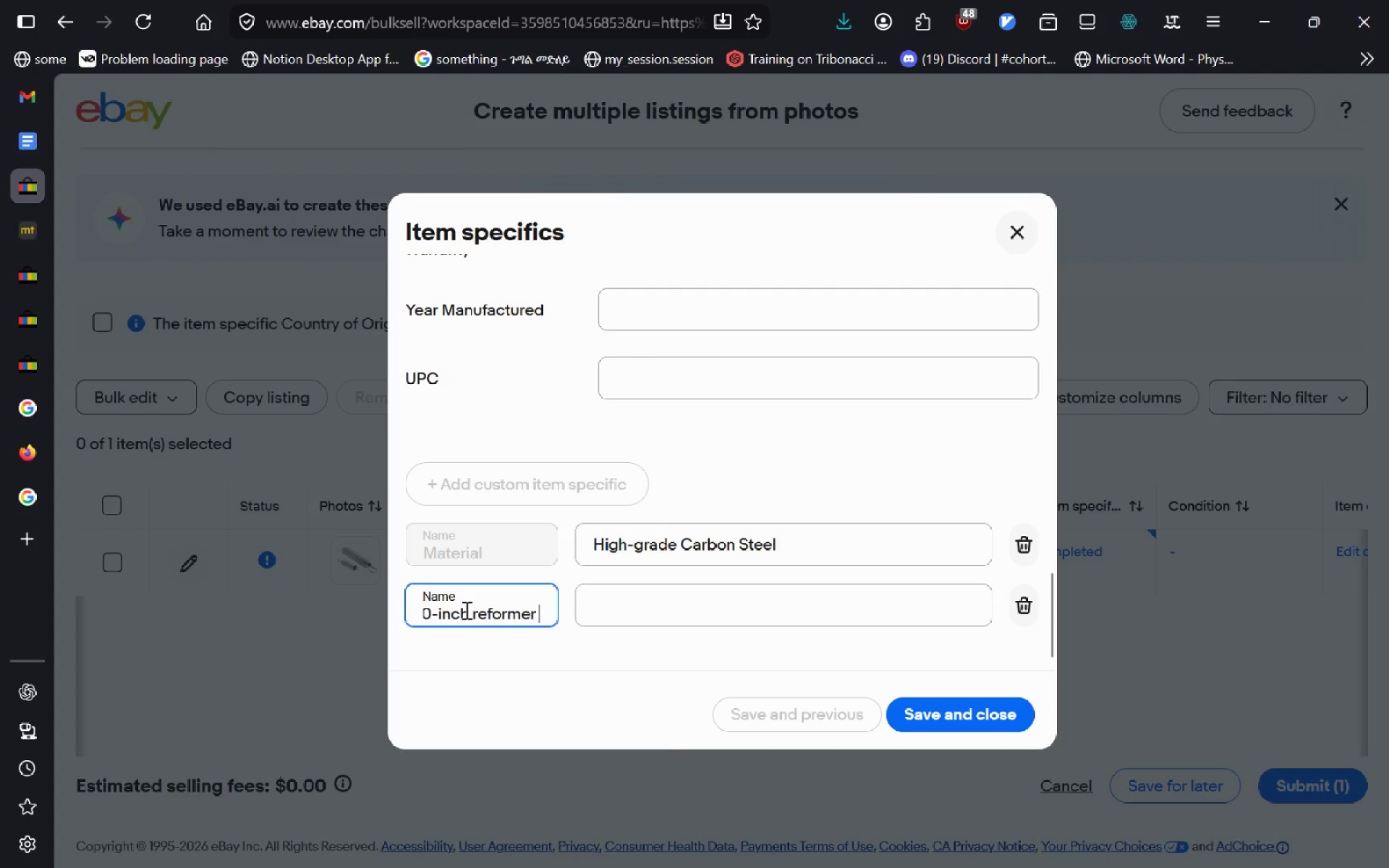 
key(Control+Backspace)
 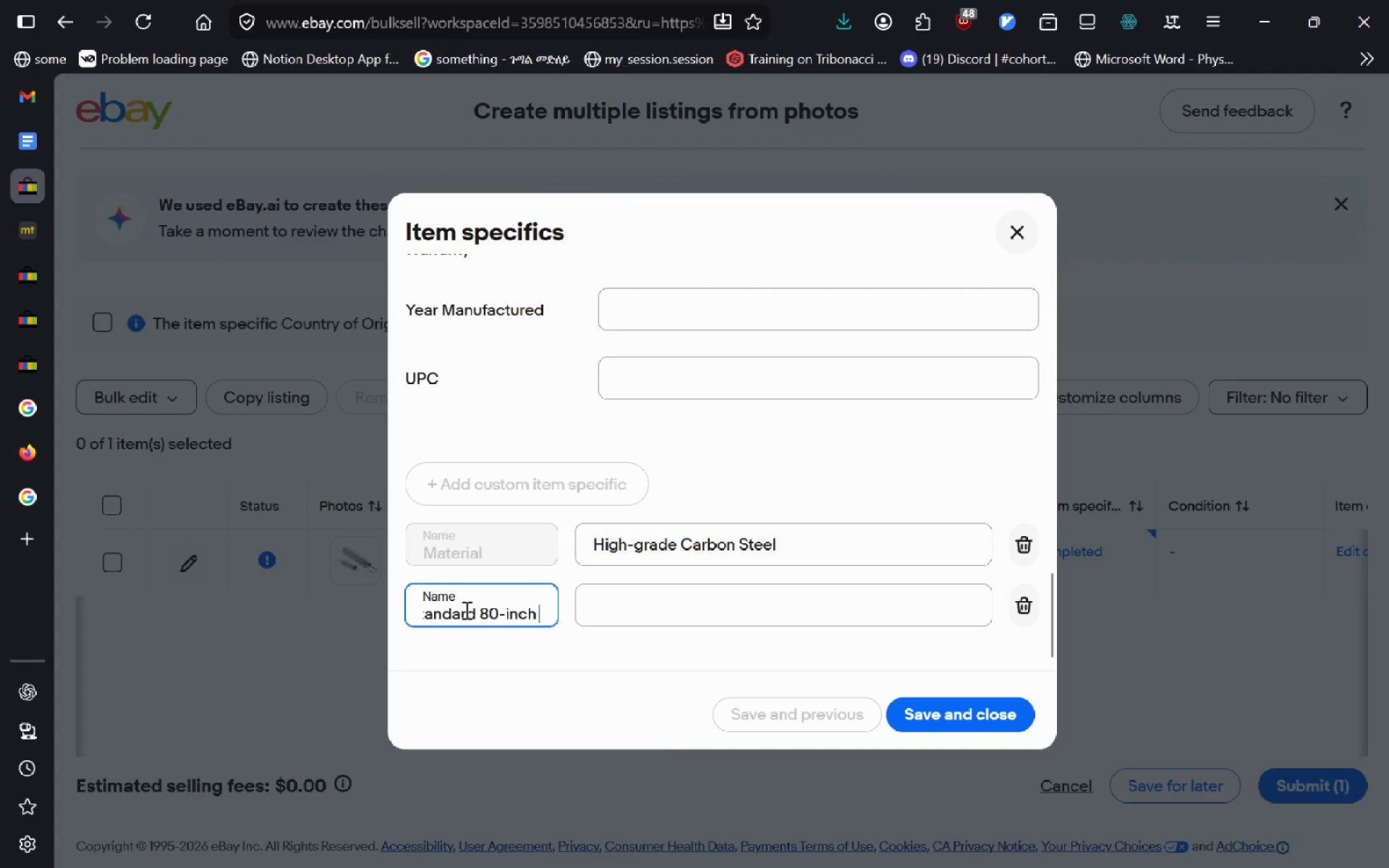 
key(Control+Backspace)
 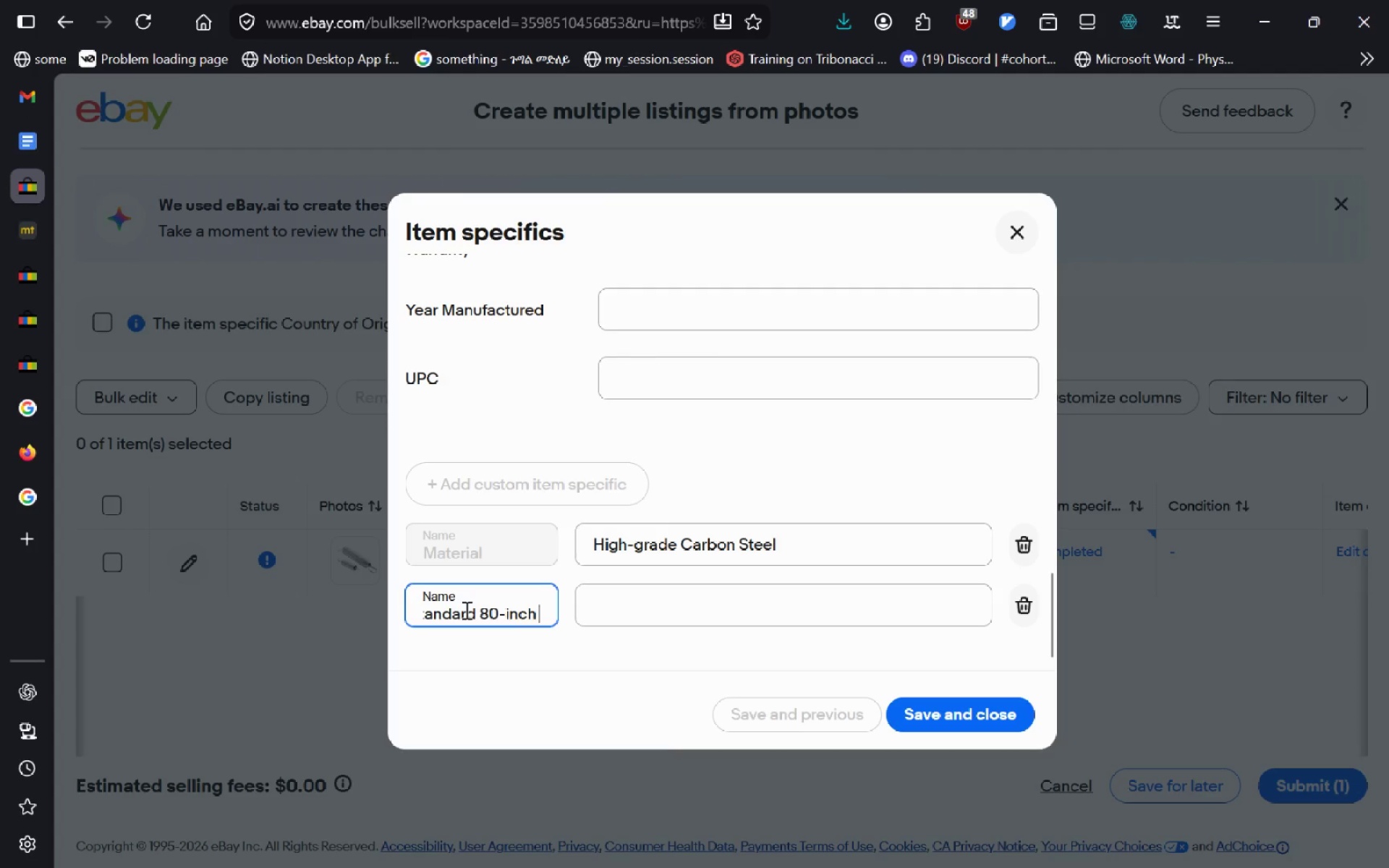 
key(Control+A)
 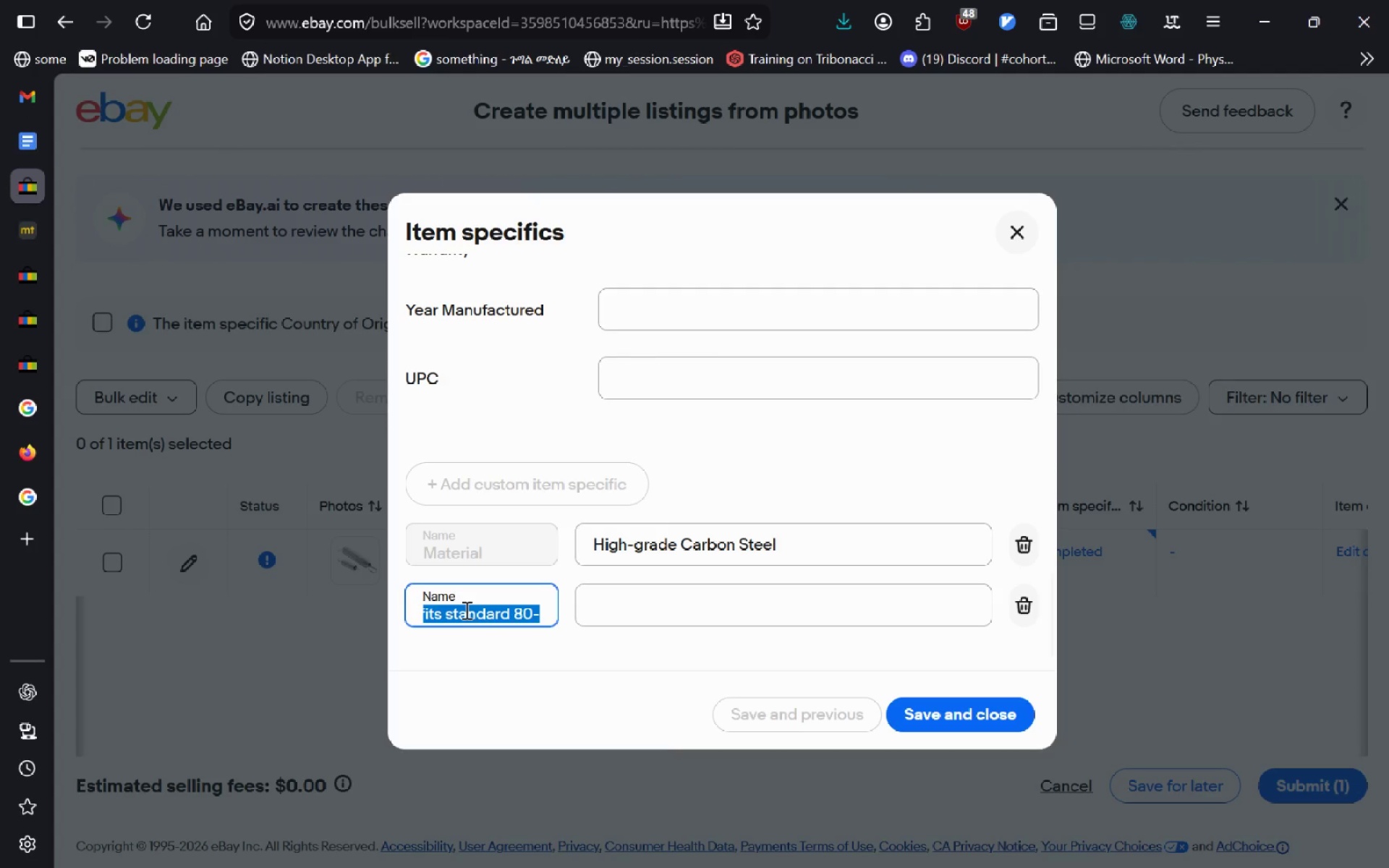 
key(Control+Z)
 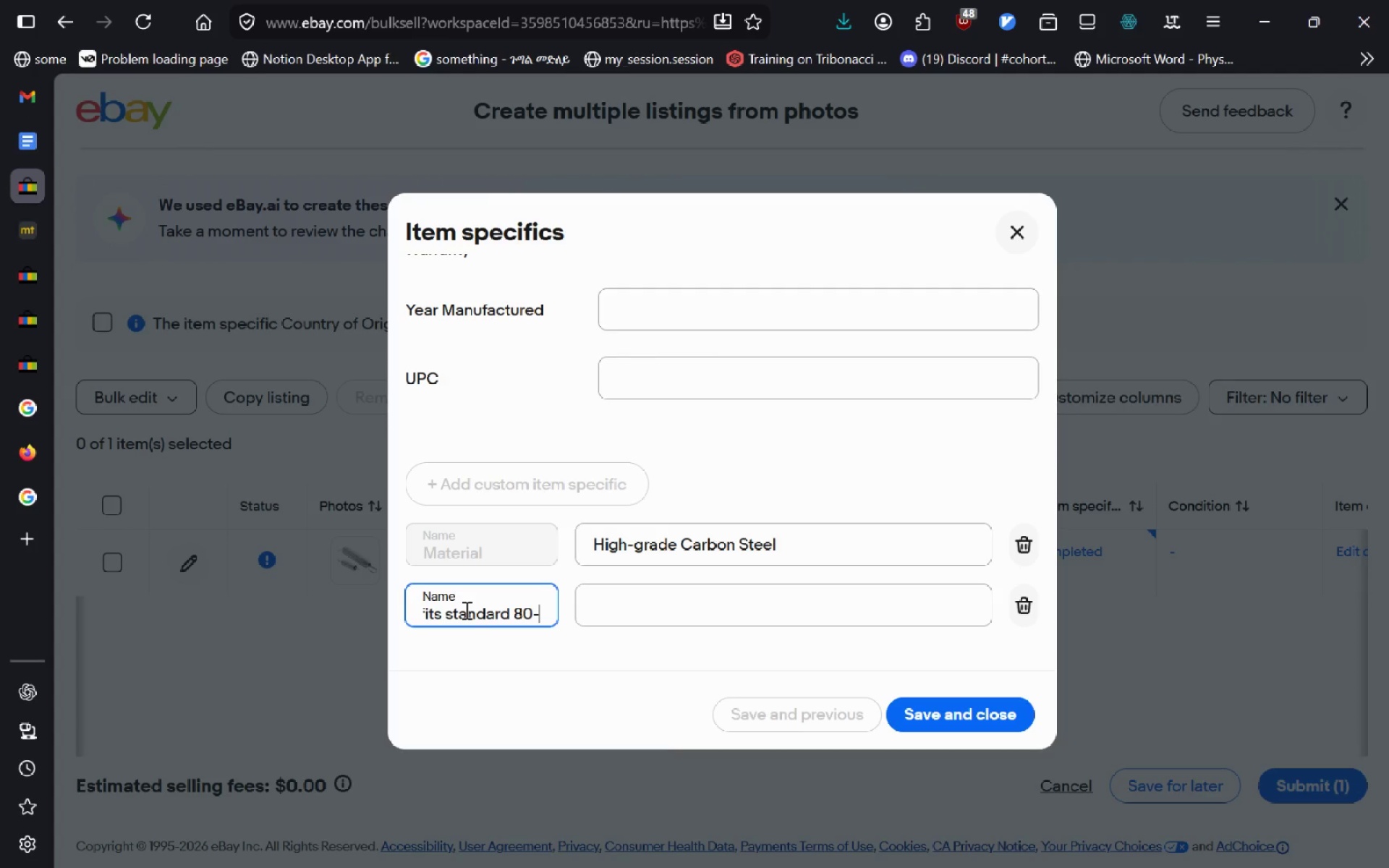 
key(Control+Z)
 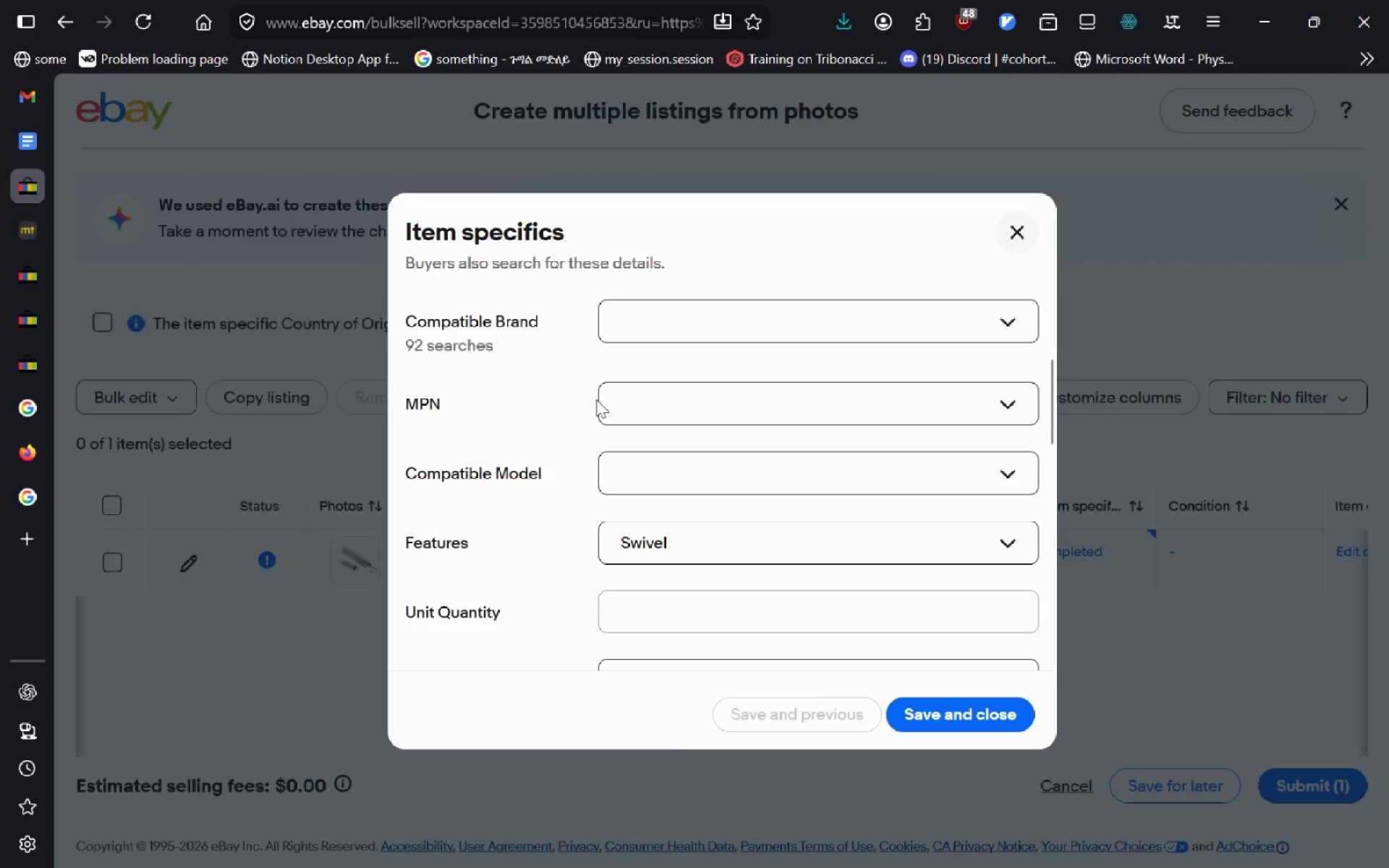 
left_click([642, 507])
 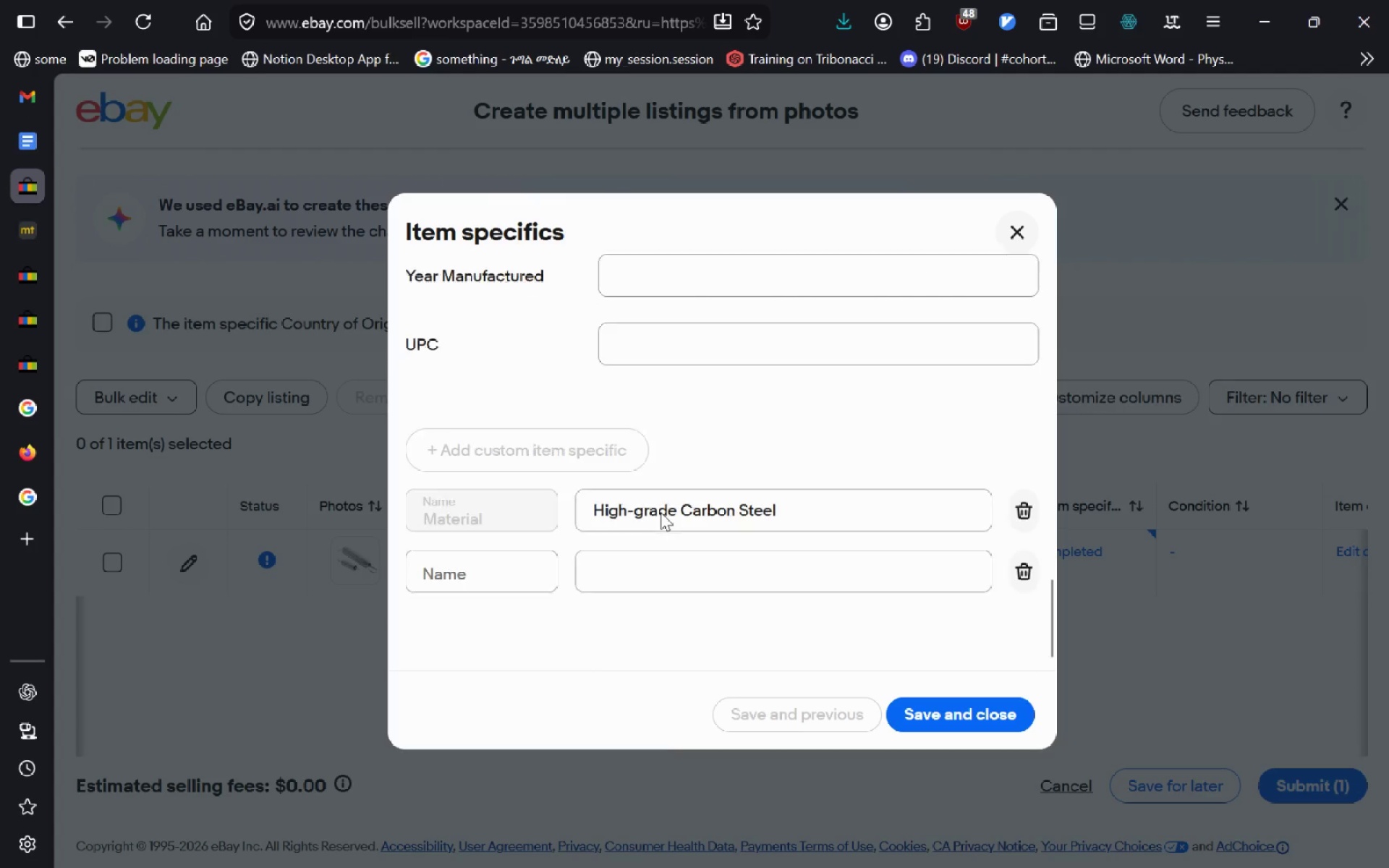 
left_click([467, 616])
 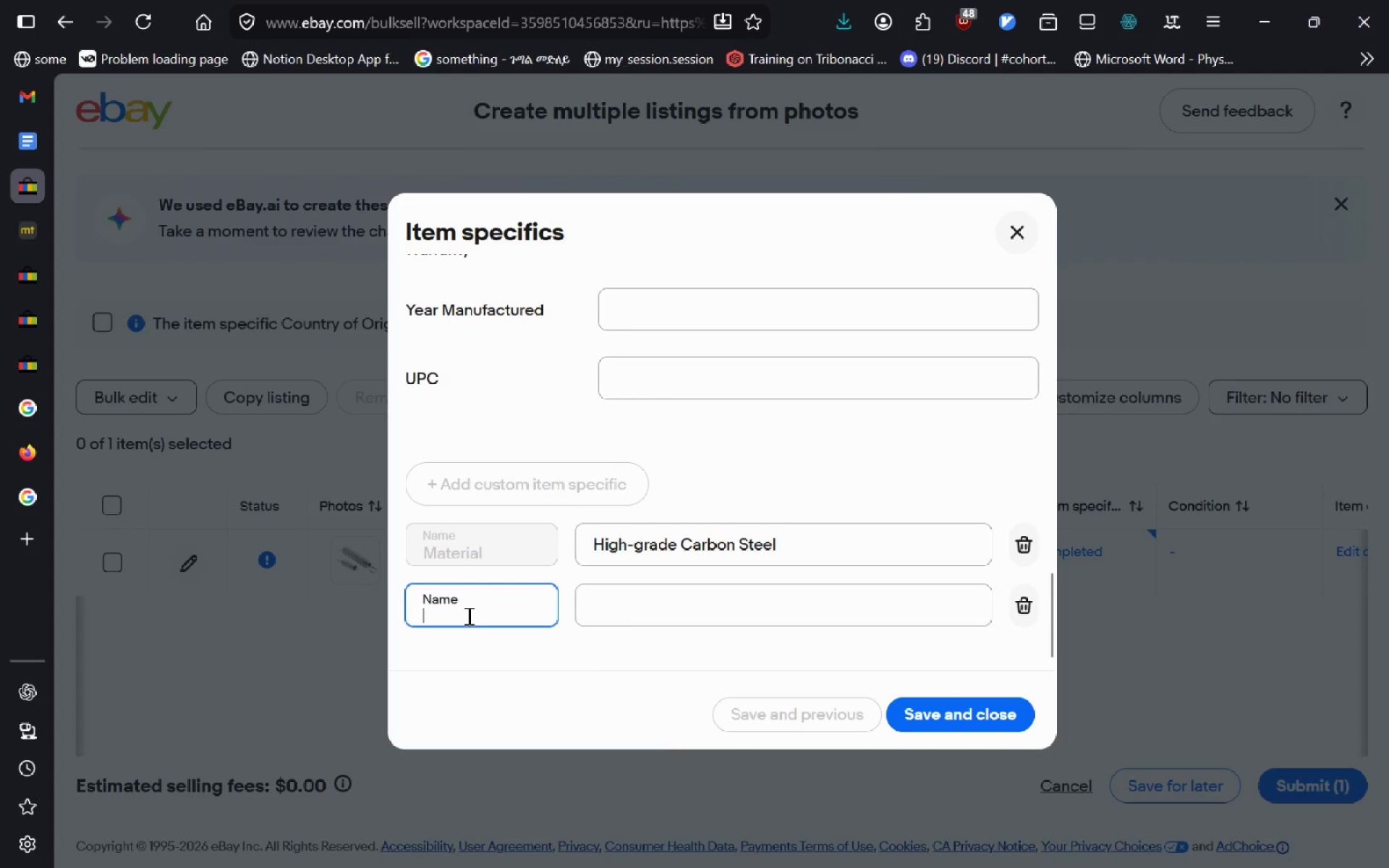 
type(COm)
key(Backspace)
key(Backspace)
type(ompatibility)
key(Tab)
 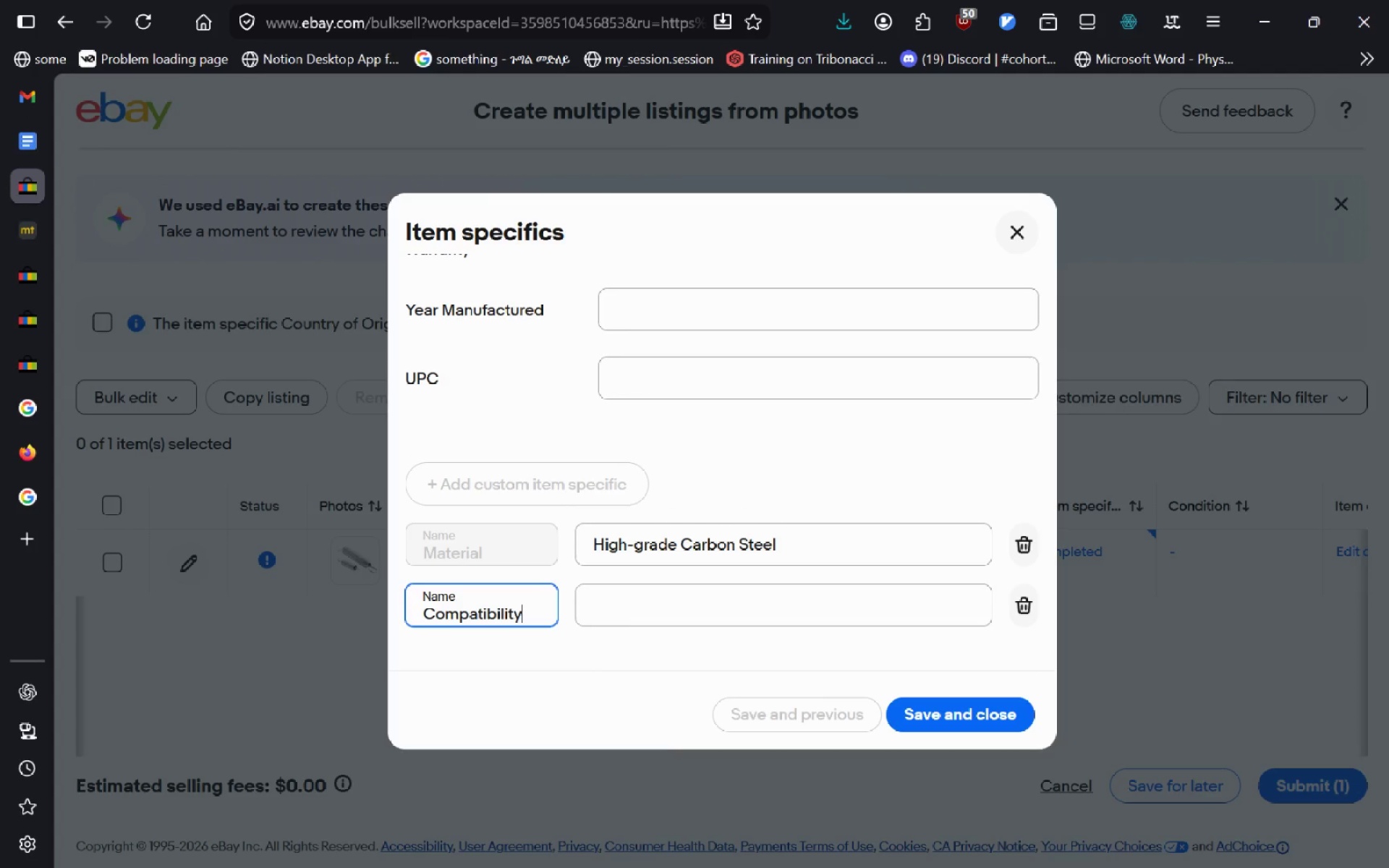 
key(Control+V)
 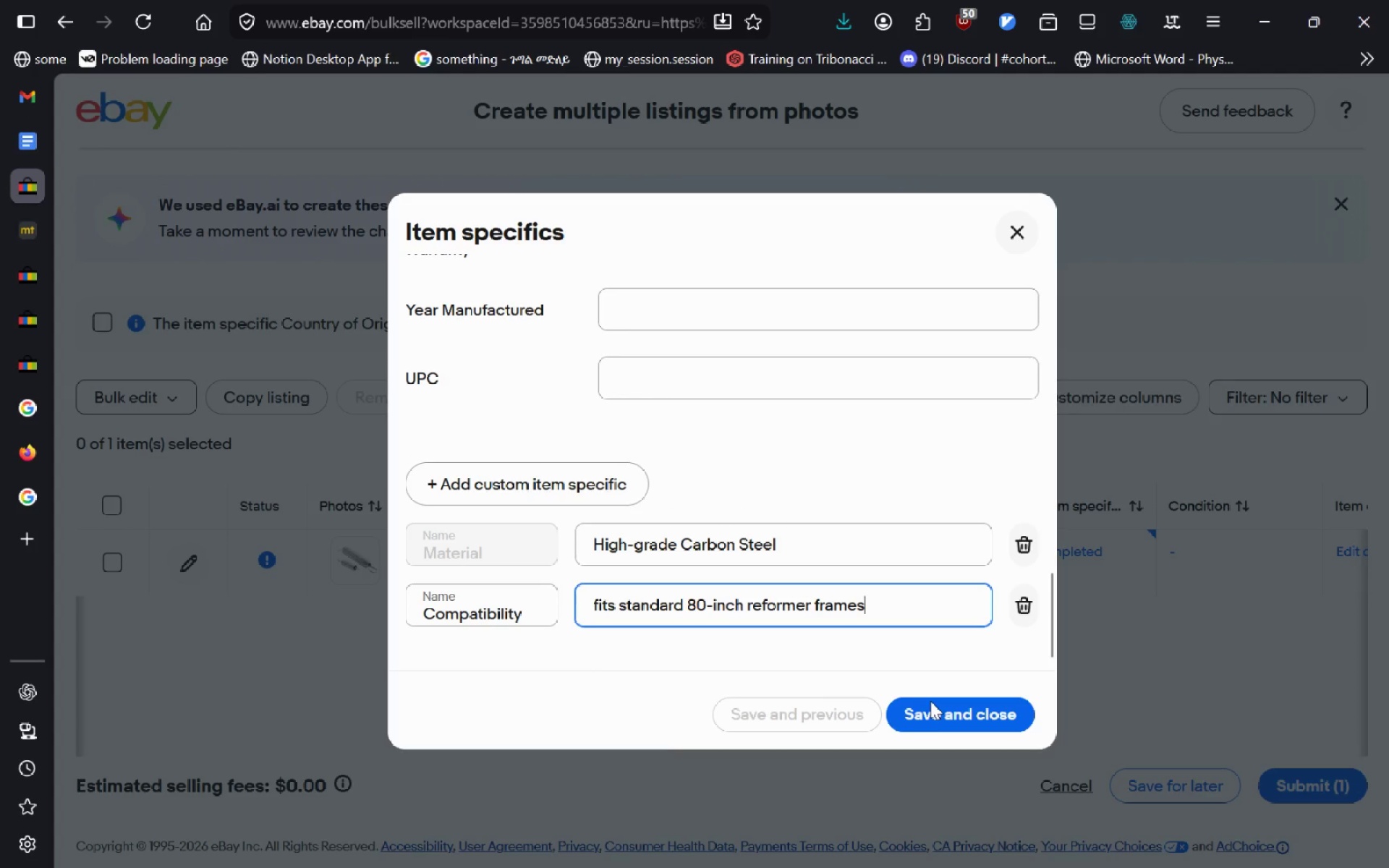 
left_click([933, 711])
 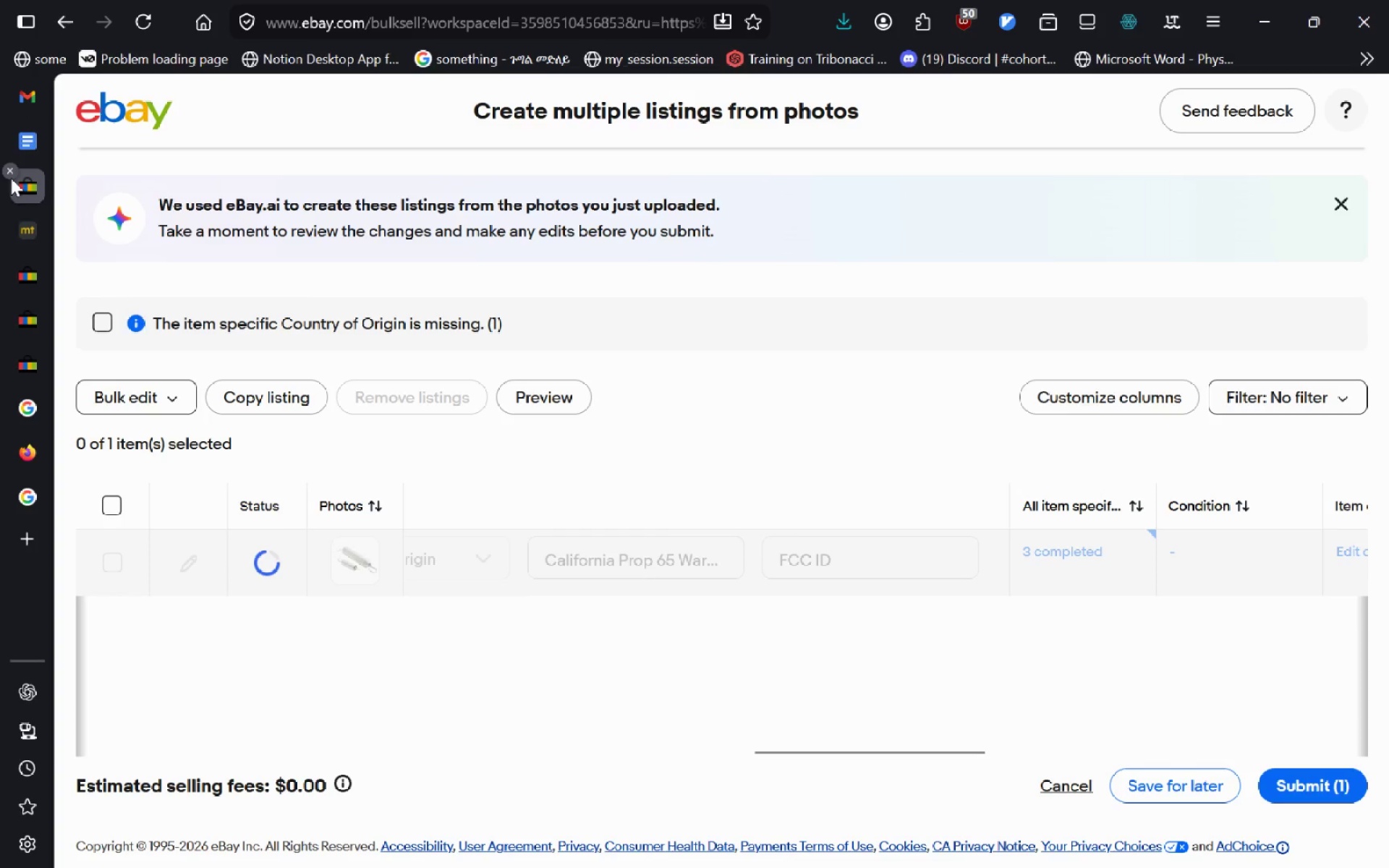 
left_click([26, 162])
 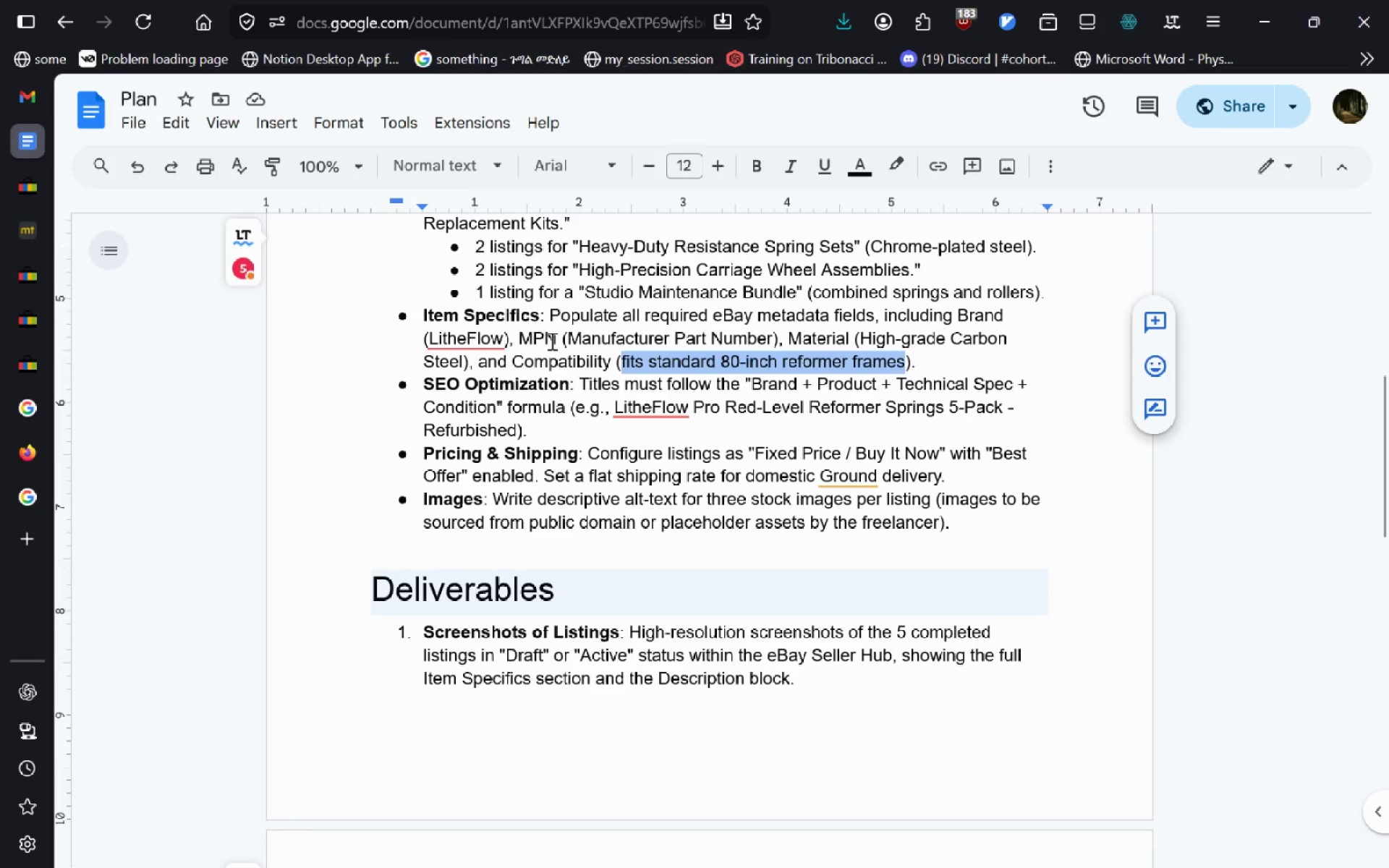 
wait(11.89)
 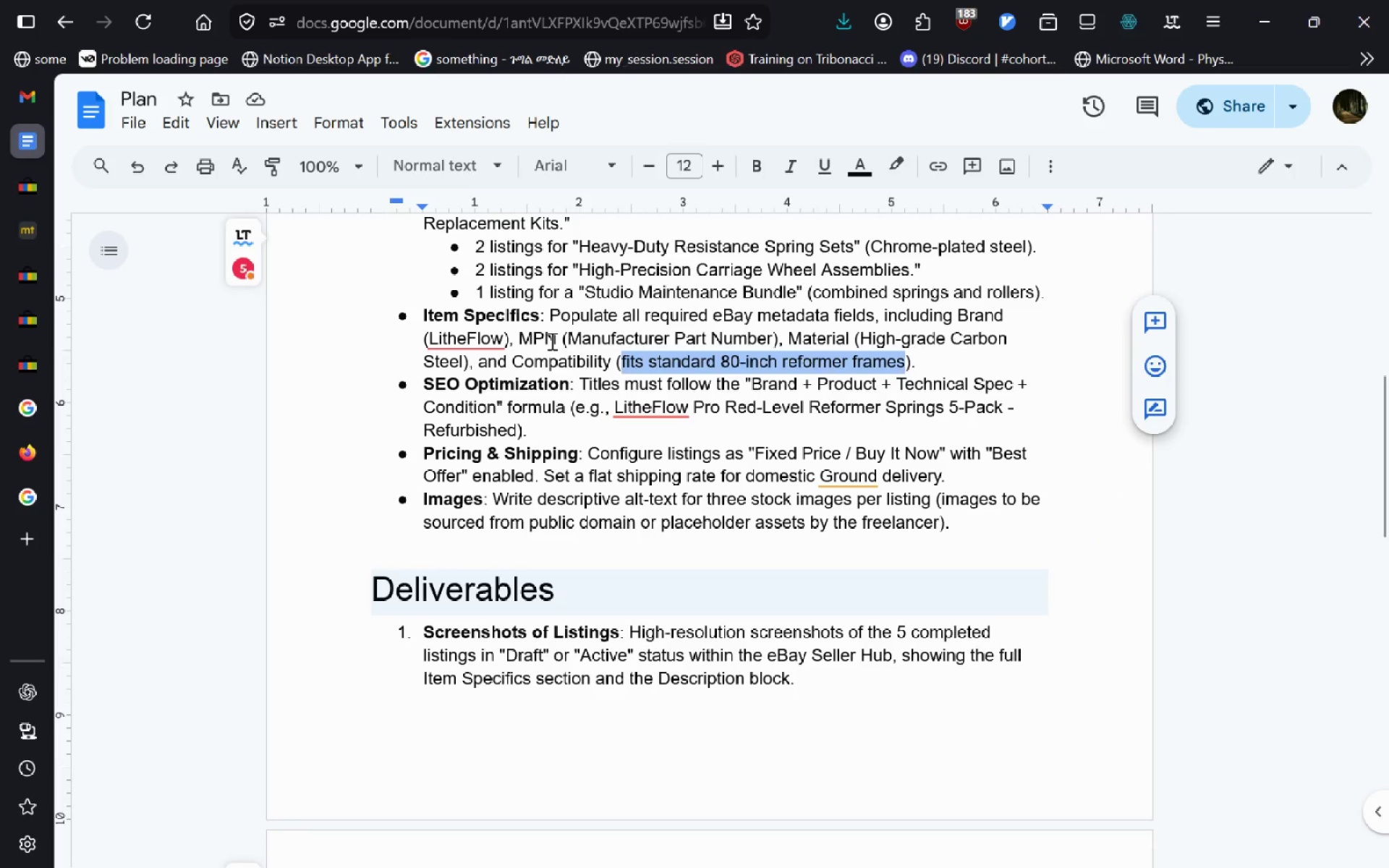 
right_click([660, 359])
 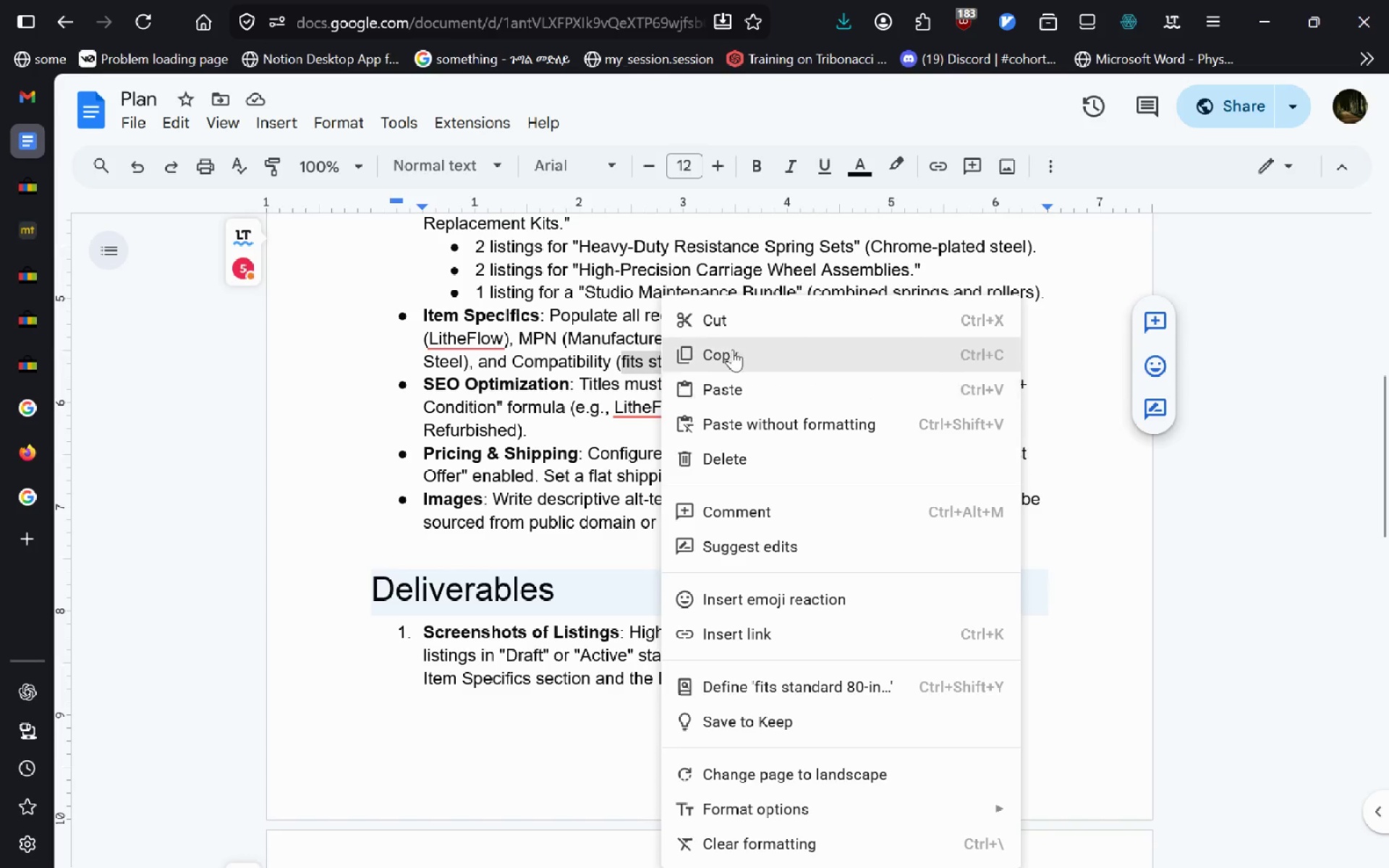 
left_click([732, 349])
 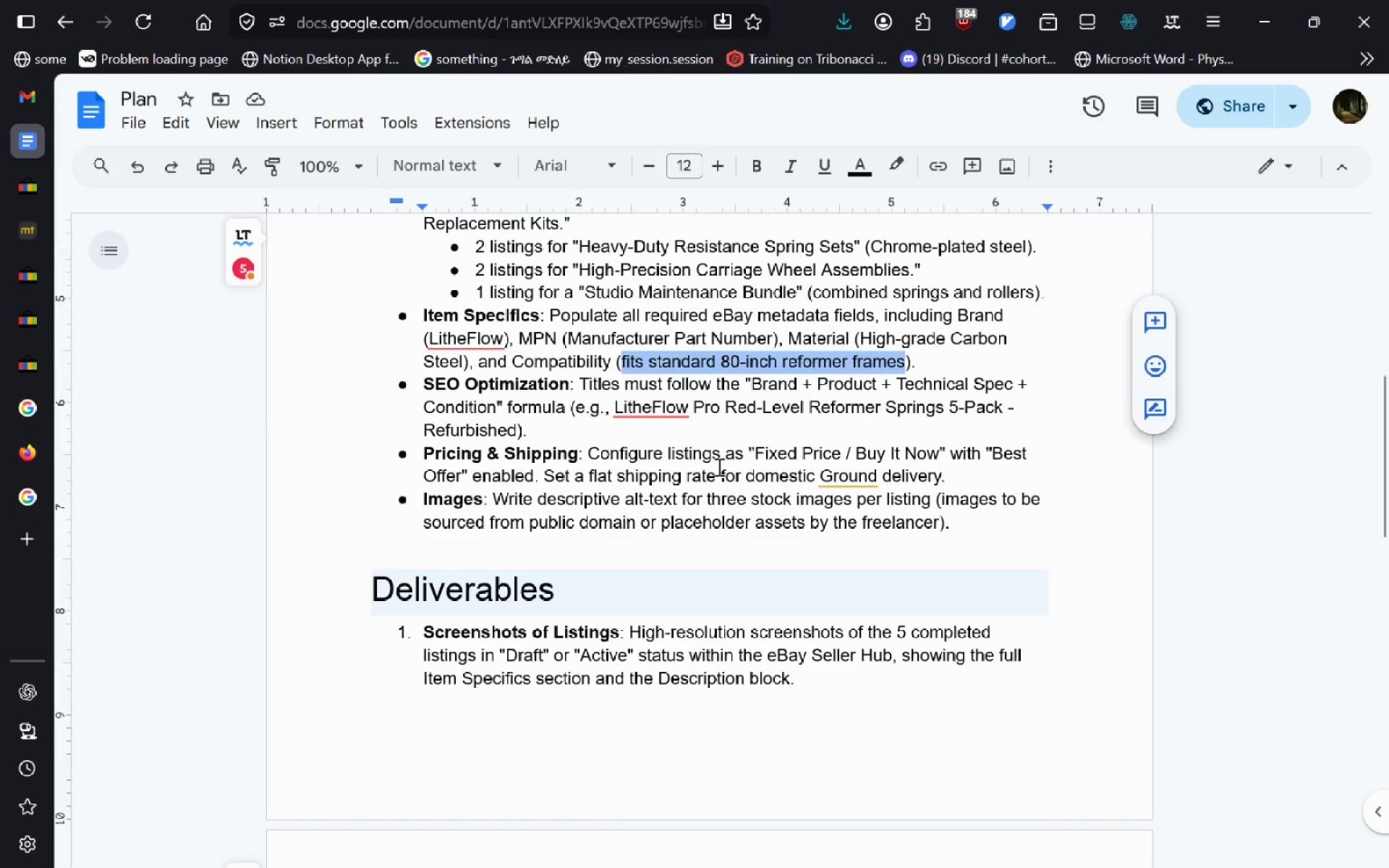 
wait(7.66)
 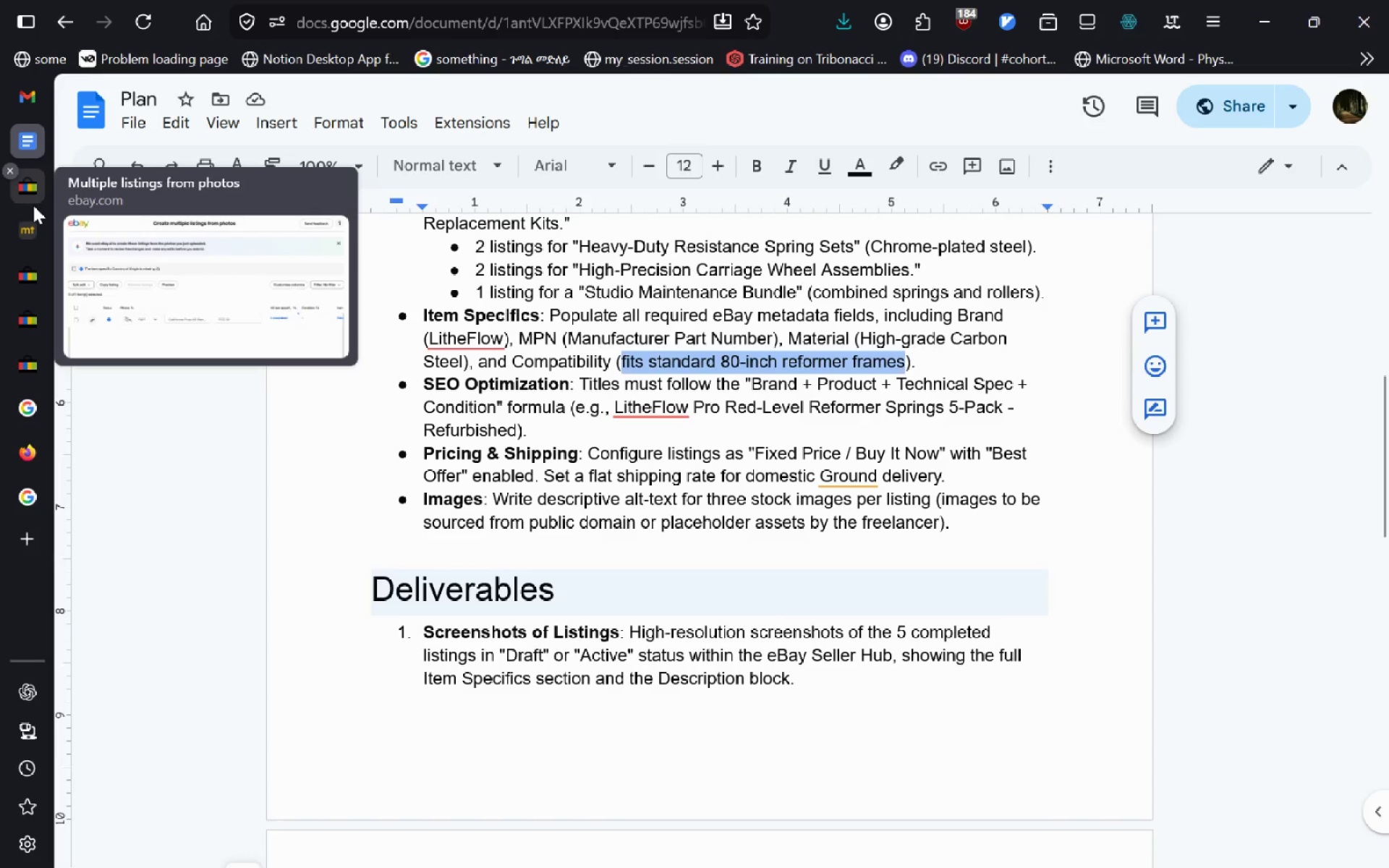 
key(Meta+P)
 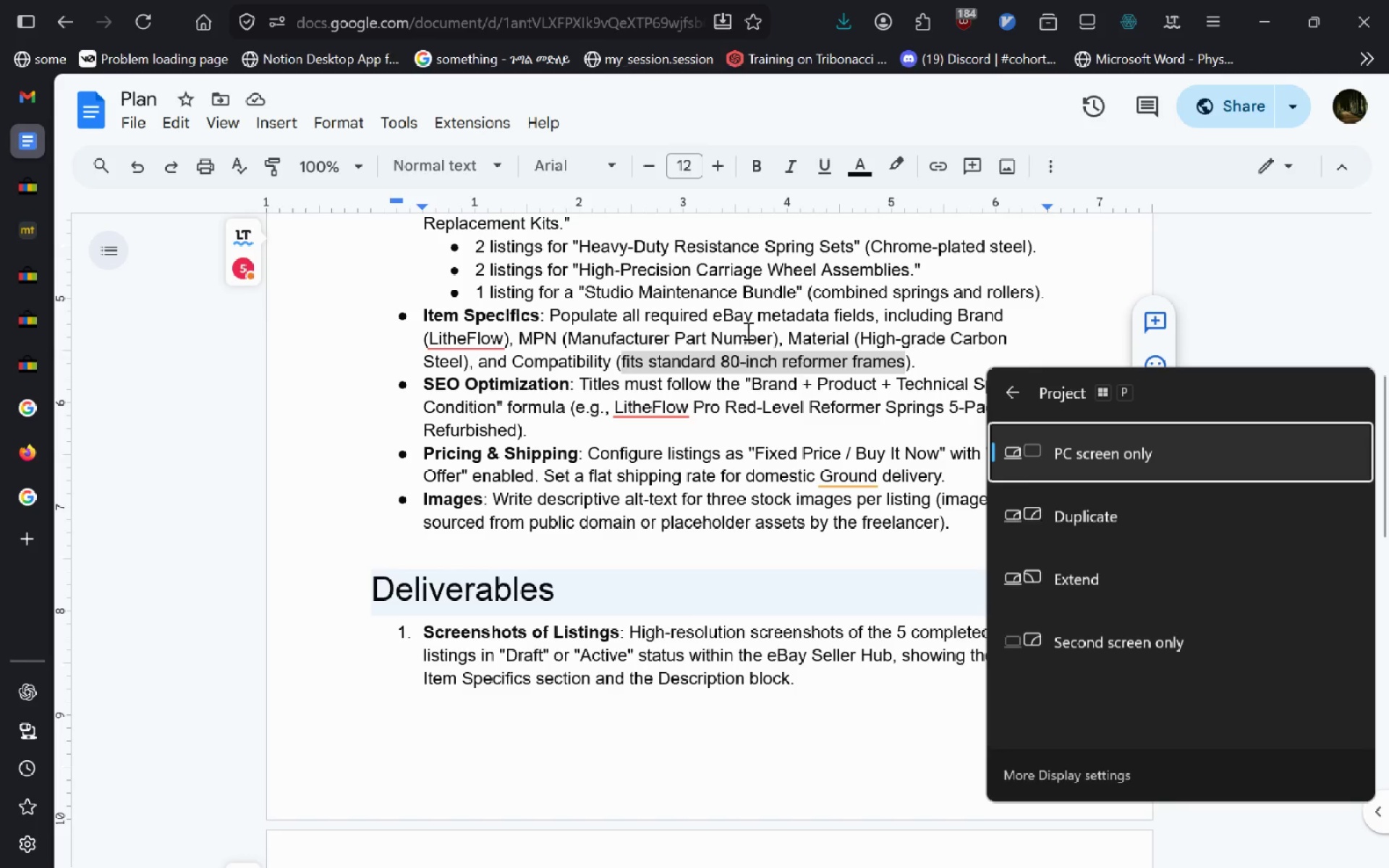 
key(Meta+MetaLeft)
 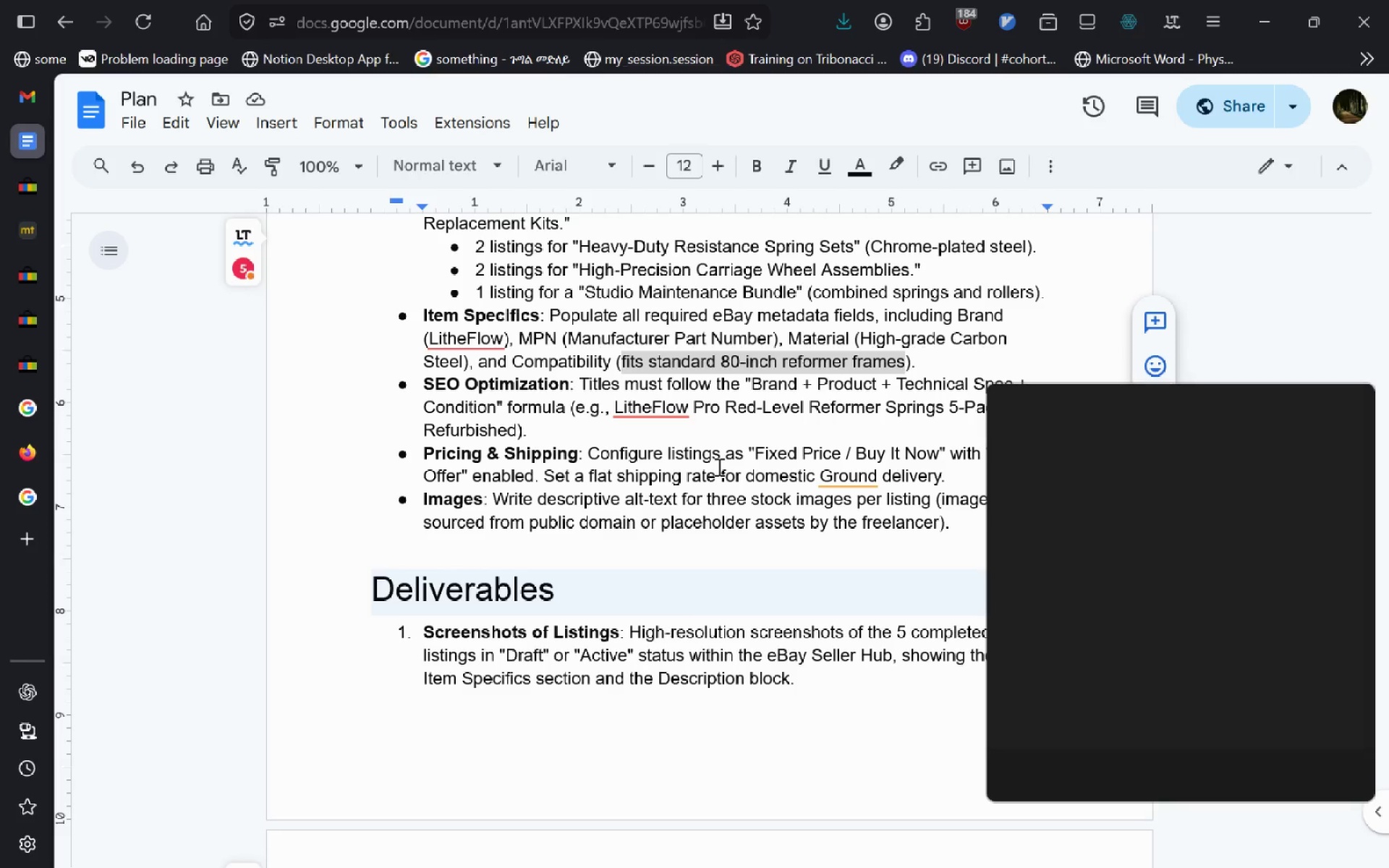 
left_click([700, 399])
 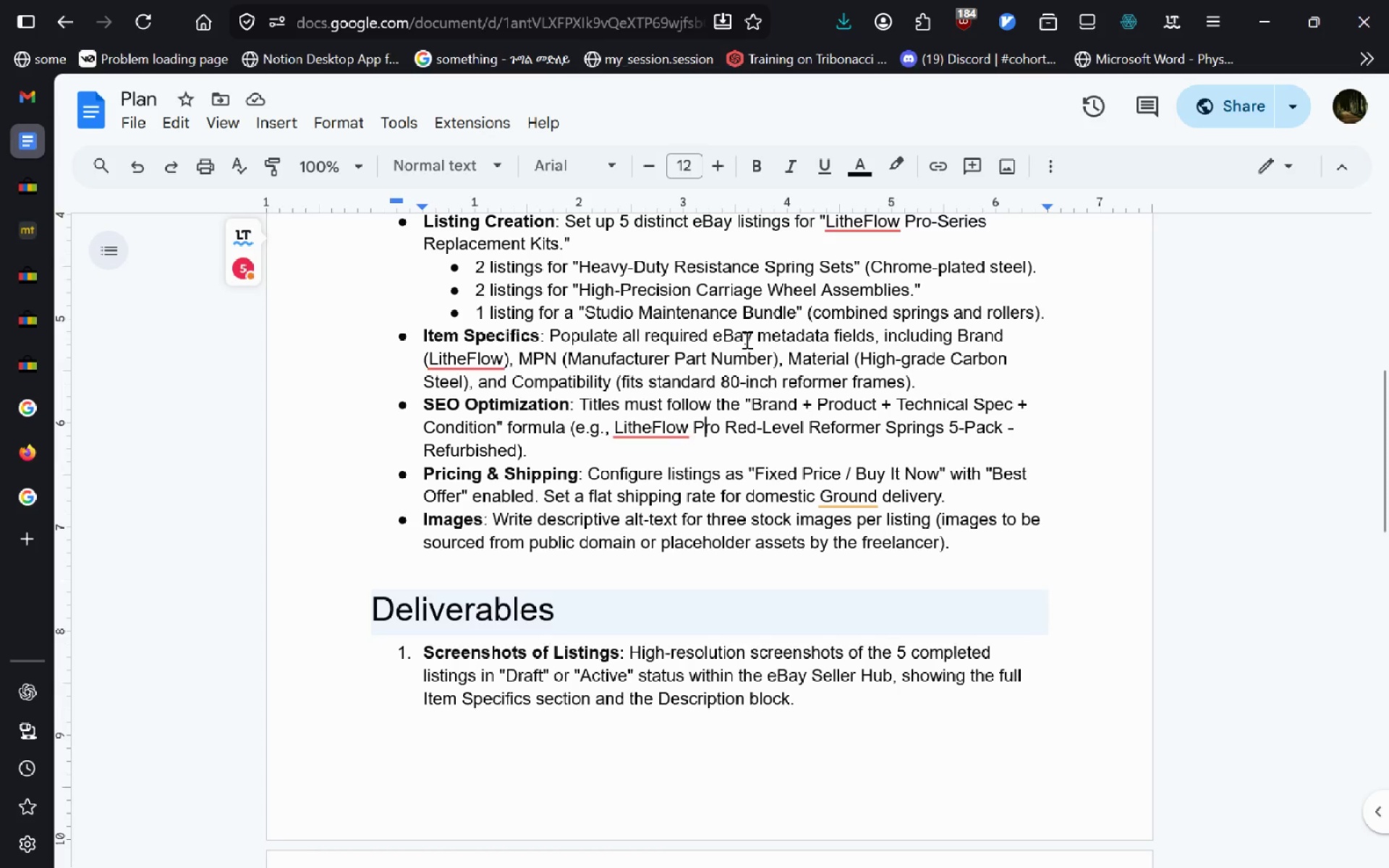 
wait(7.61)
 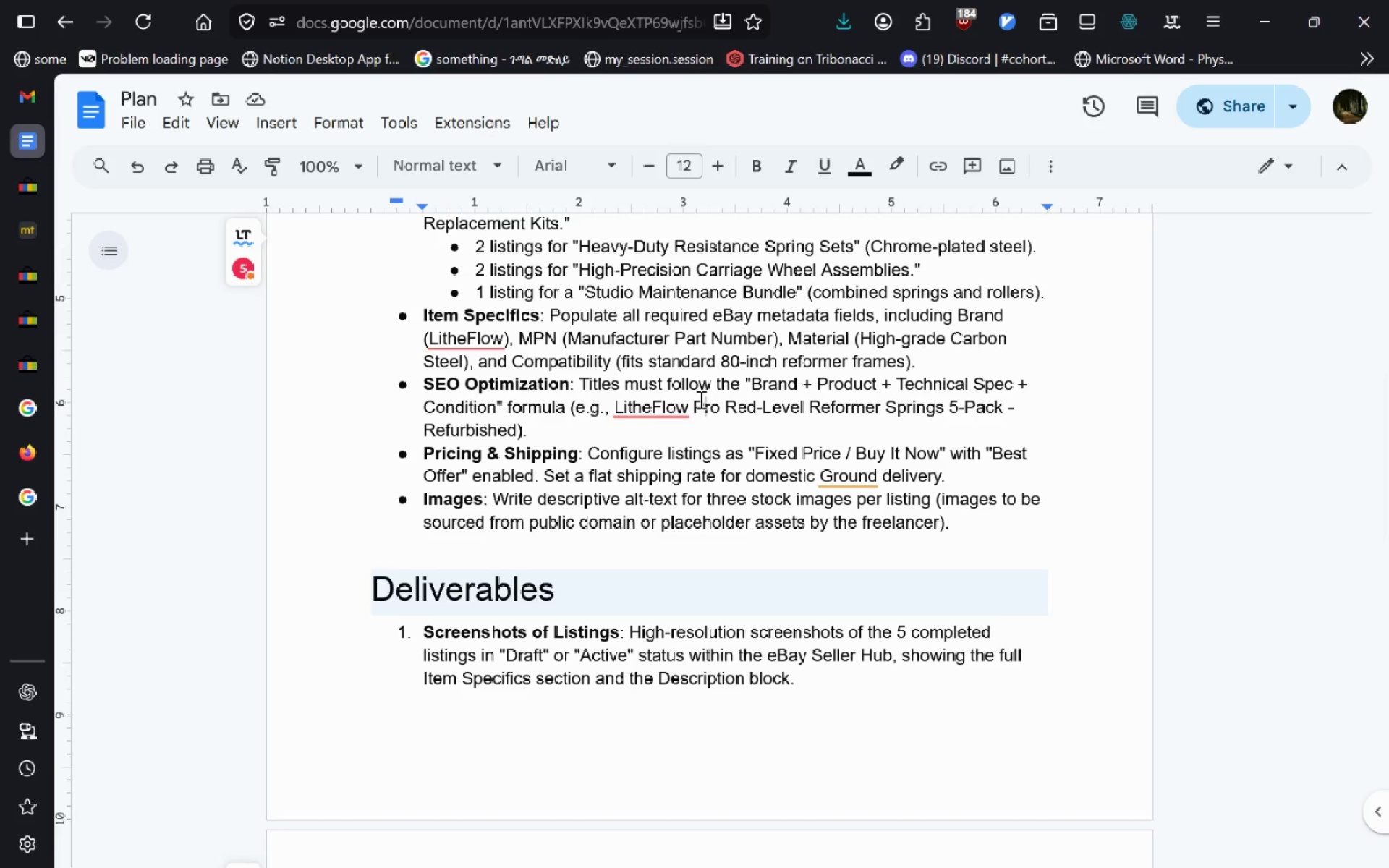 
left_click([33, 194])
 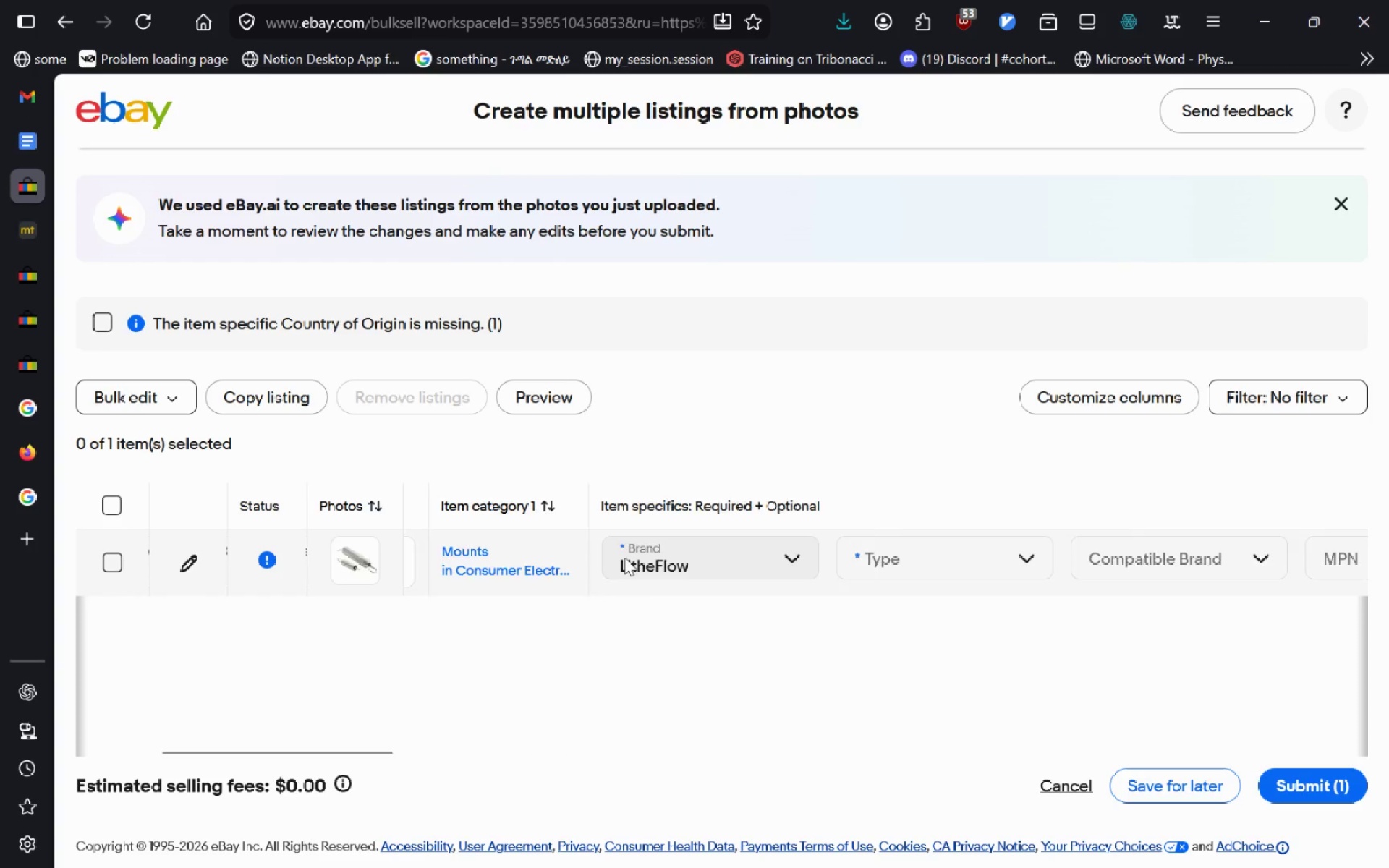 
wait(5.58)
 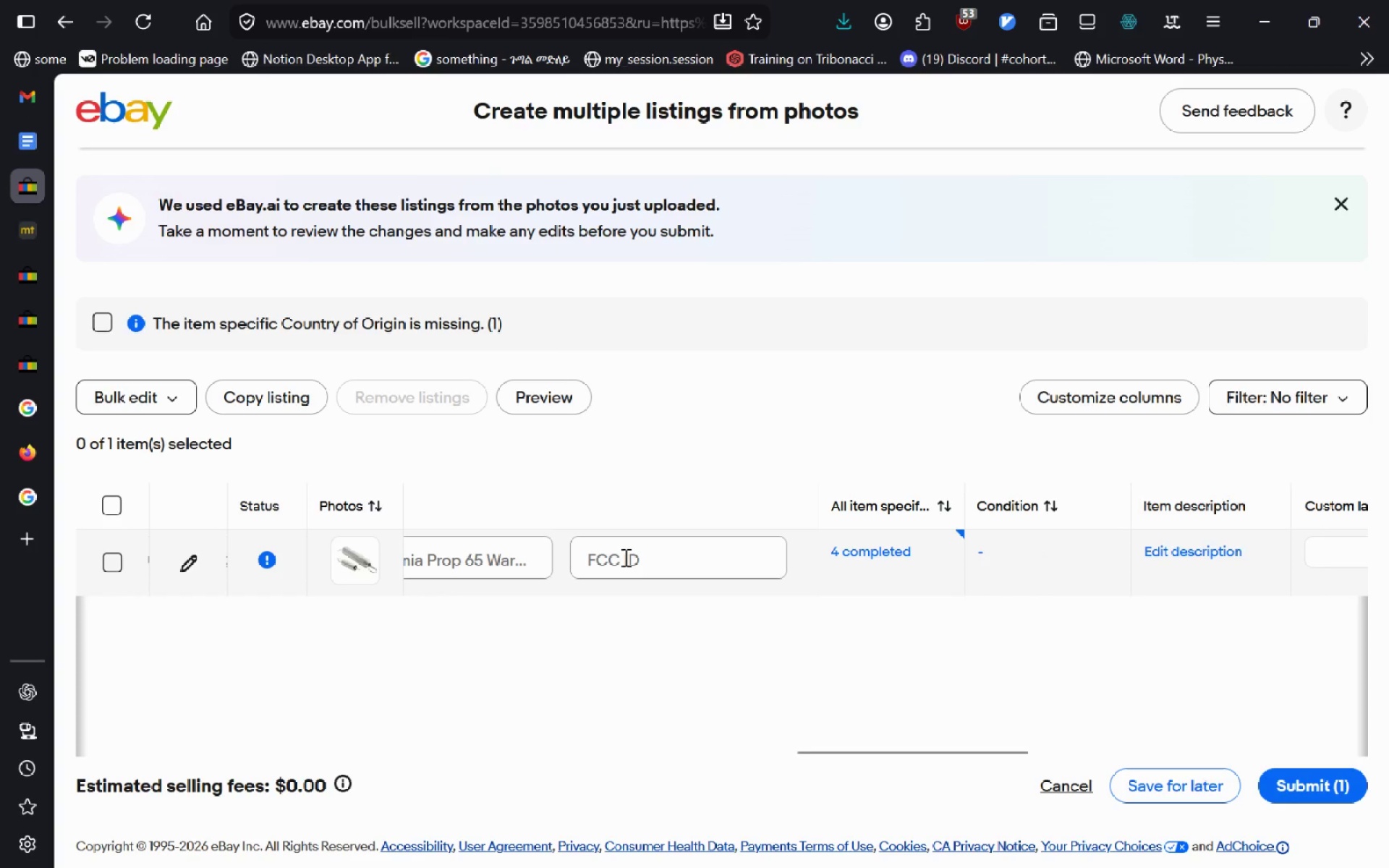 
left_click([961, 556])
 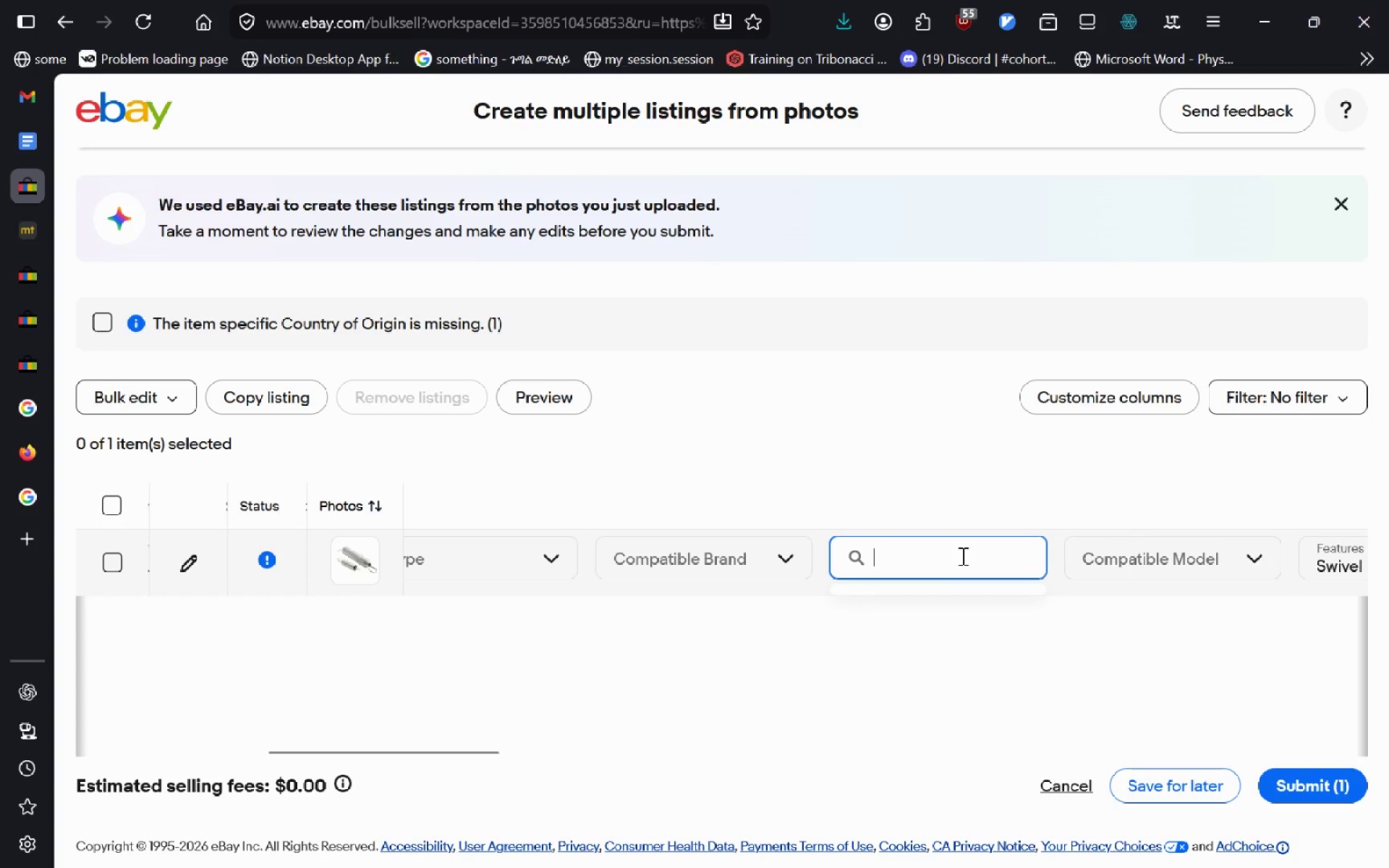 
hold_key(key=ControlLeft, duration=1.16)
 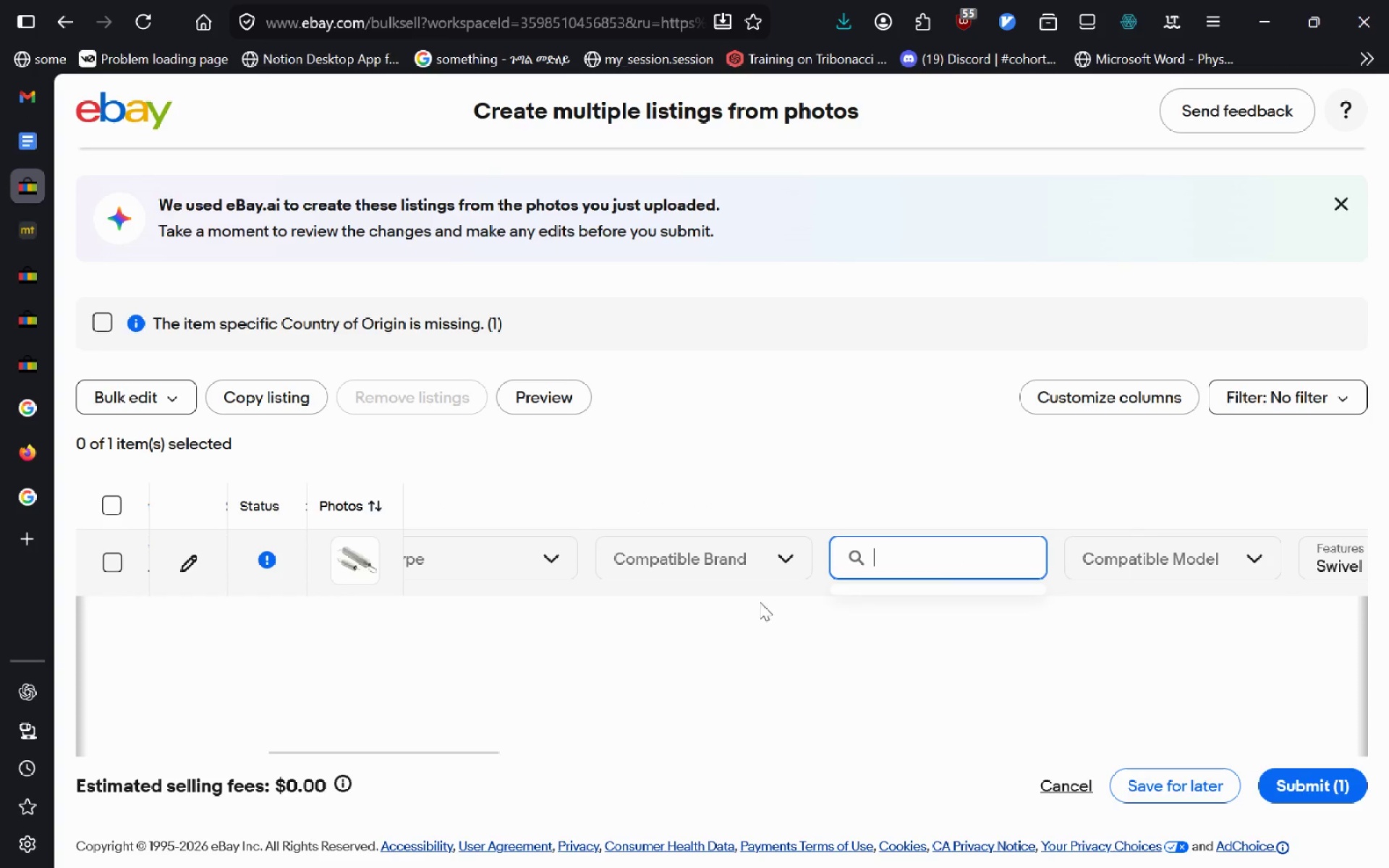 
hold_key(key=ControlLeft, duration=0.36)
 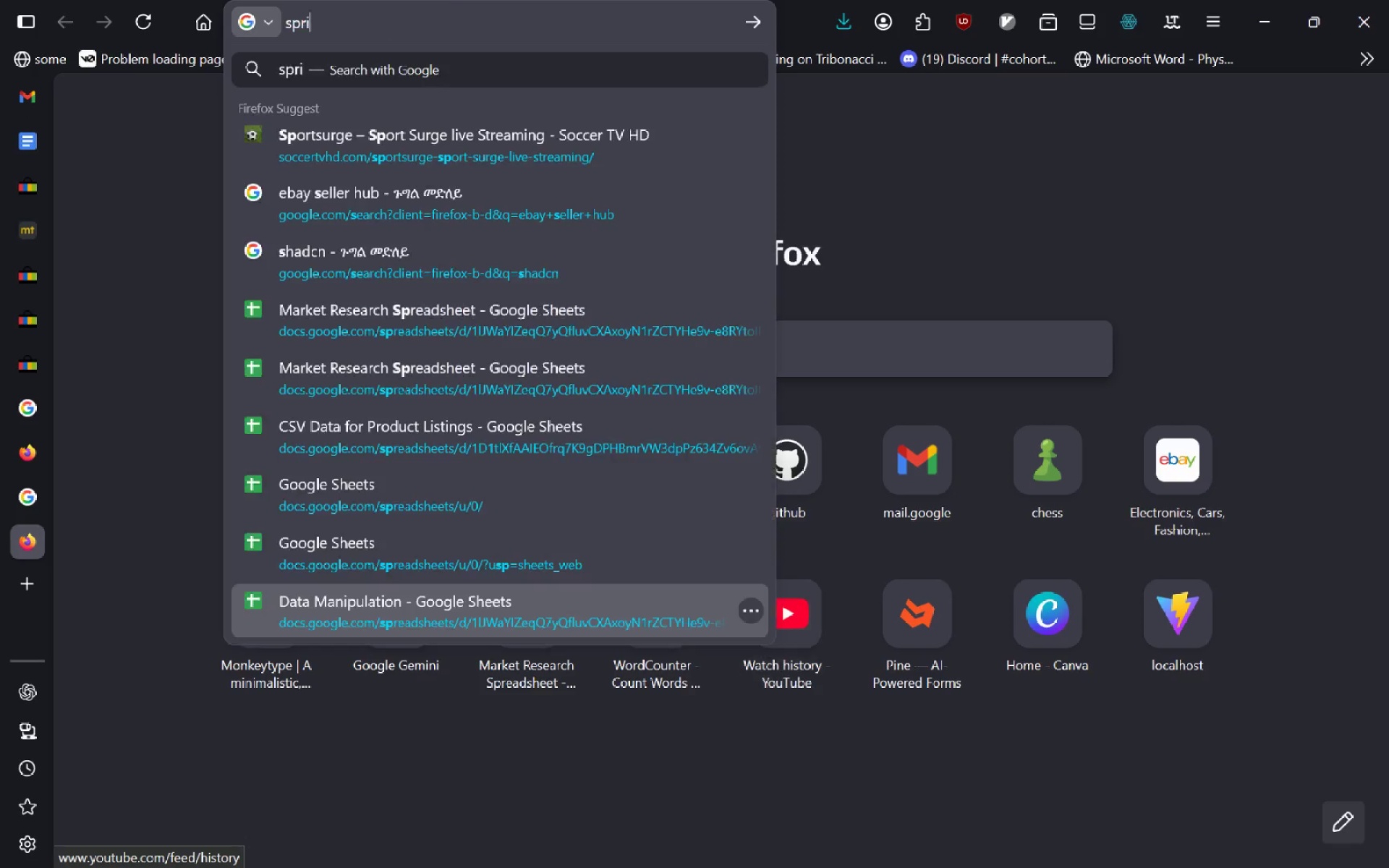 
hold_key(key=T, duration=10.69)
 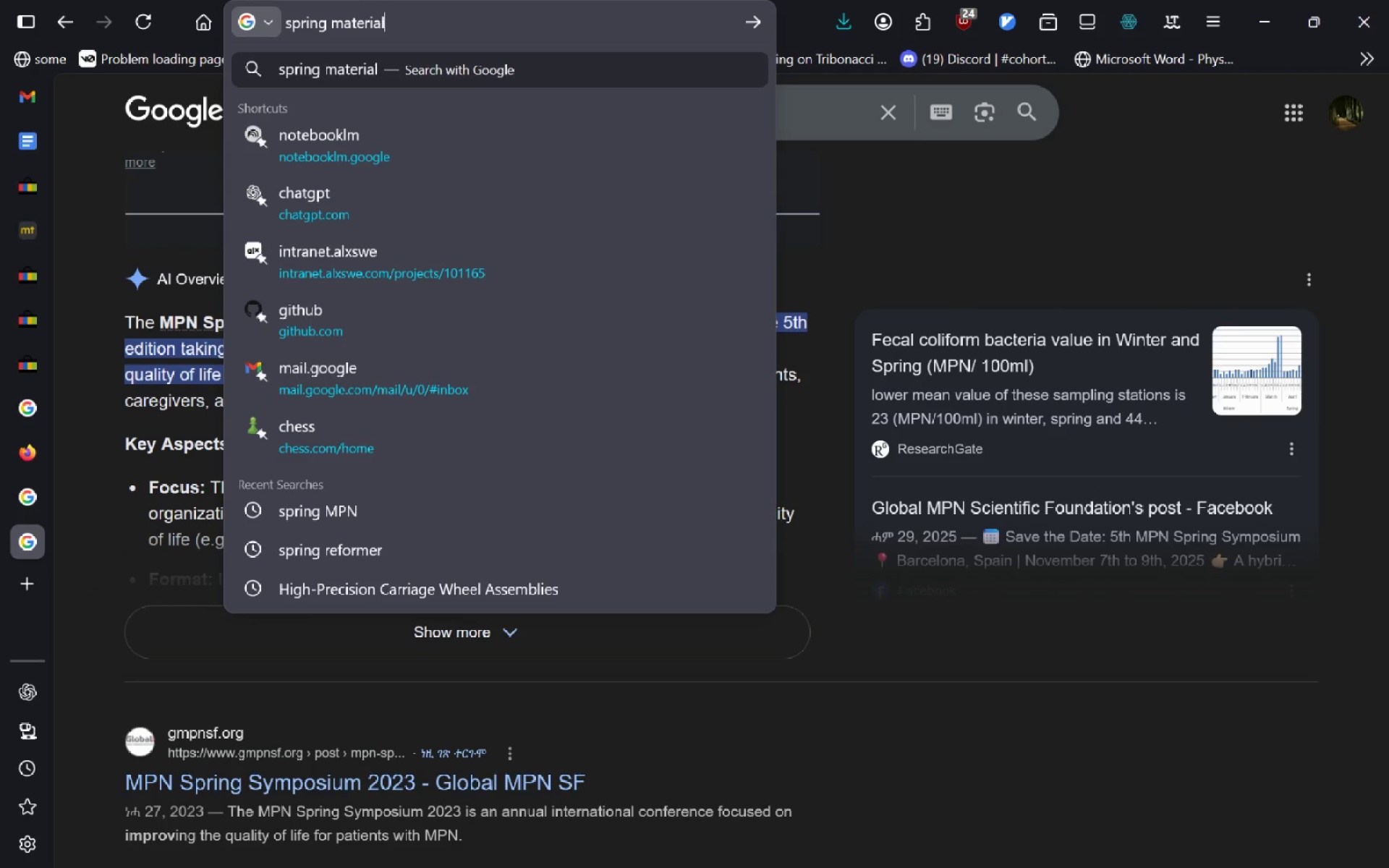 
type(spring MPN)
 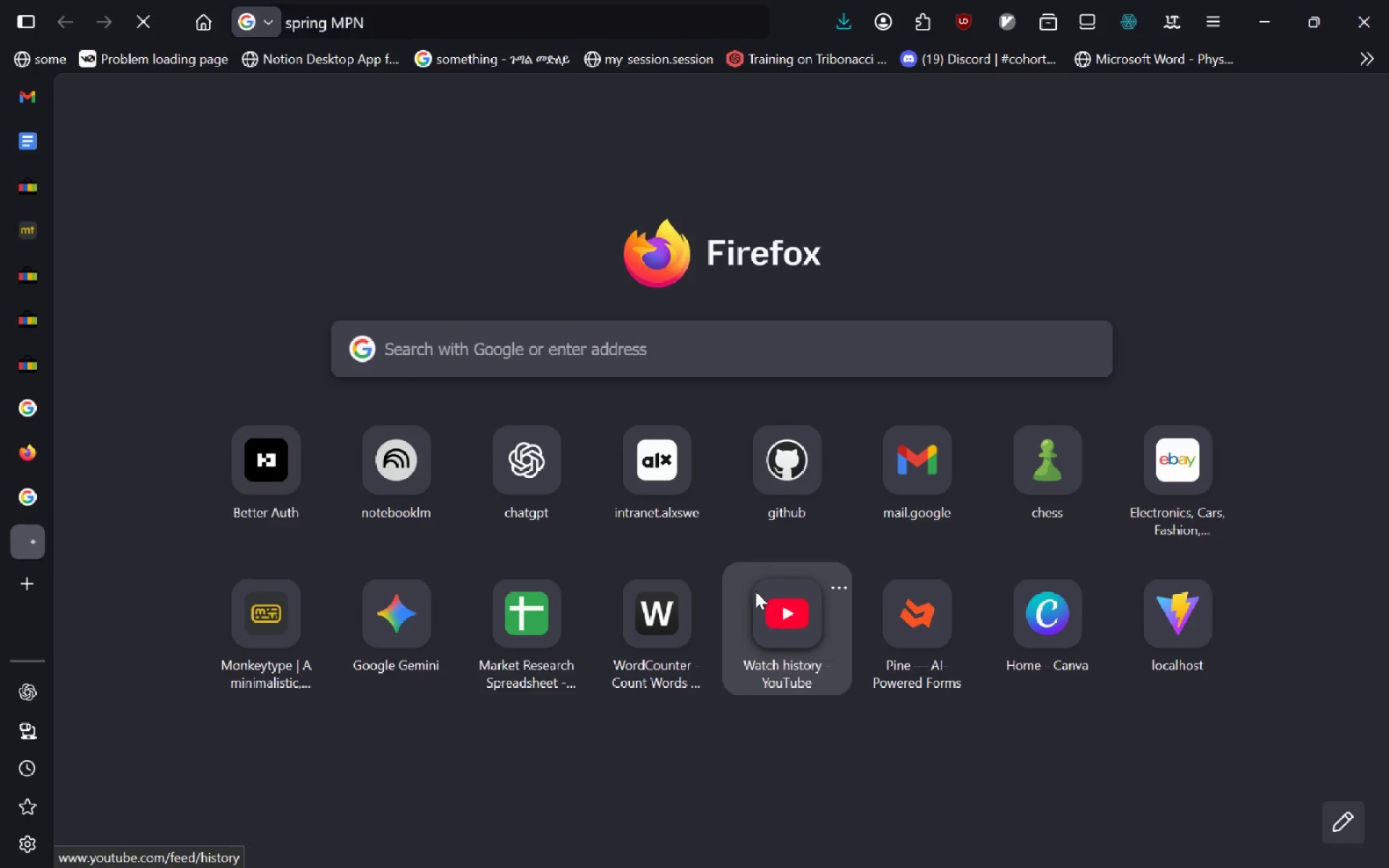 
 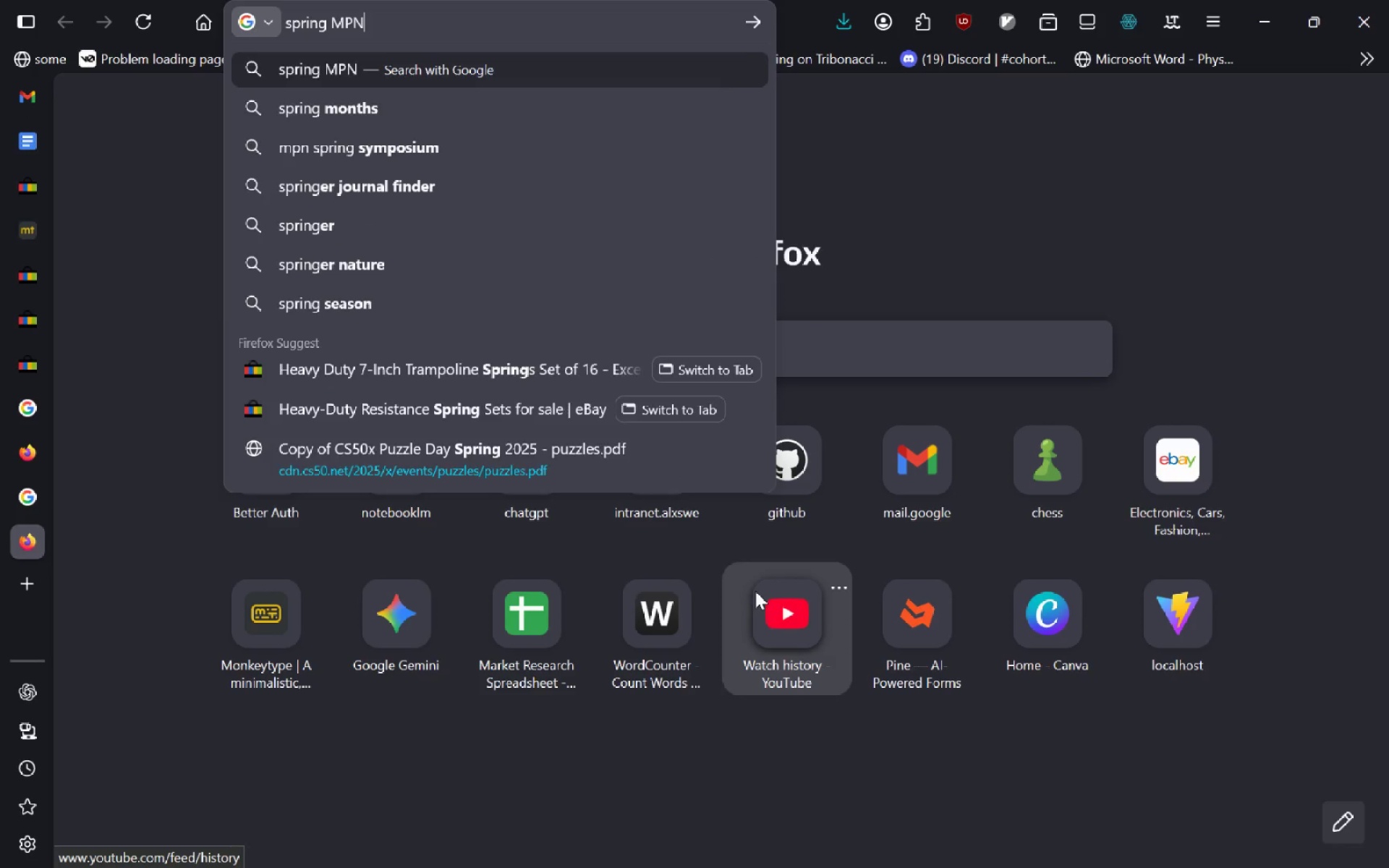 
key(Enter)
 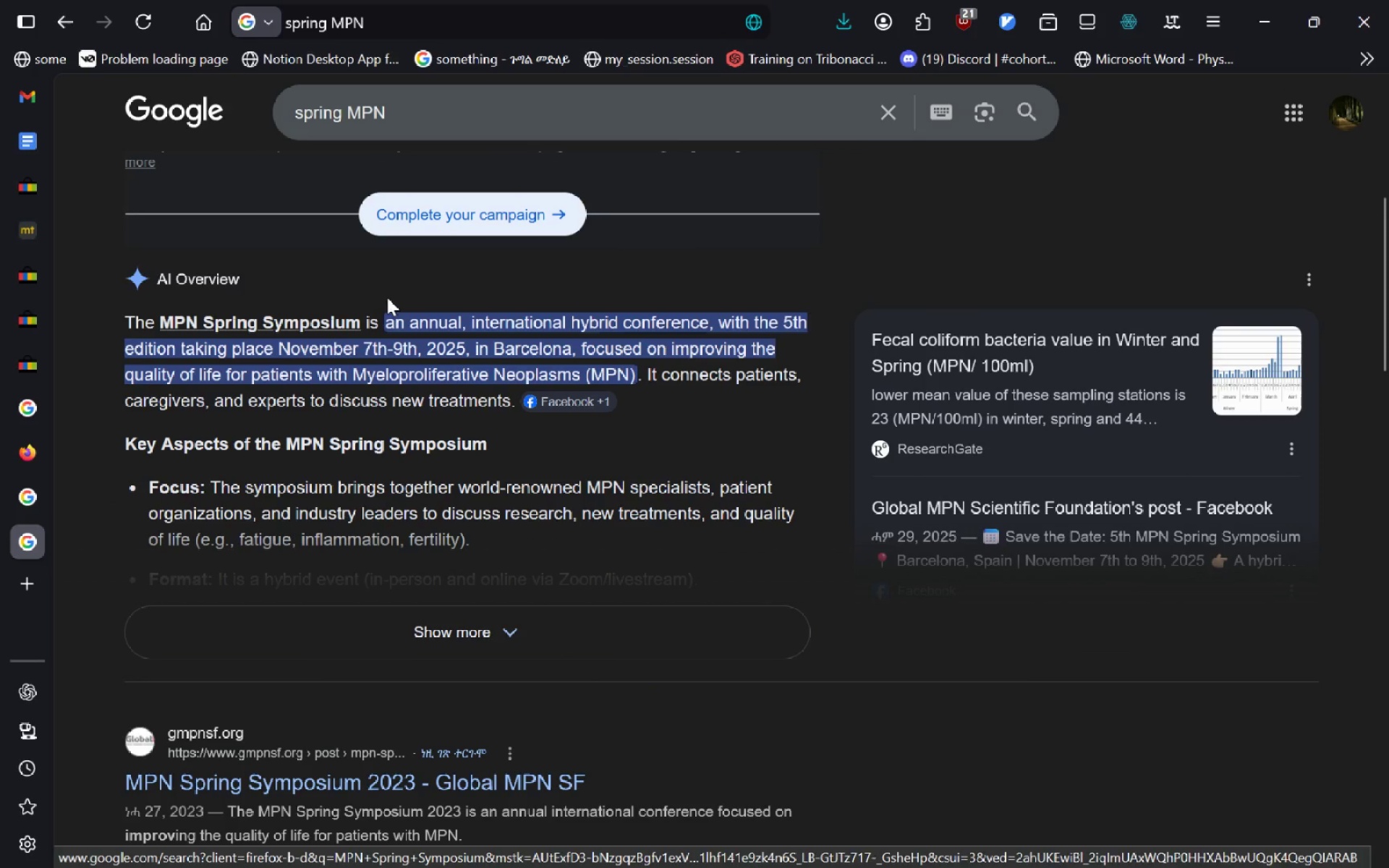 
left_click([376, 28])
 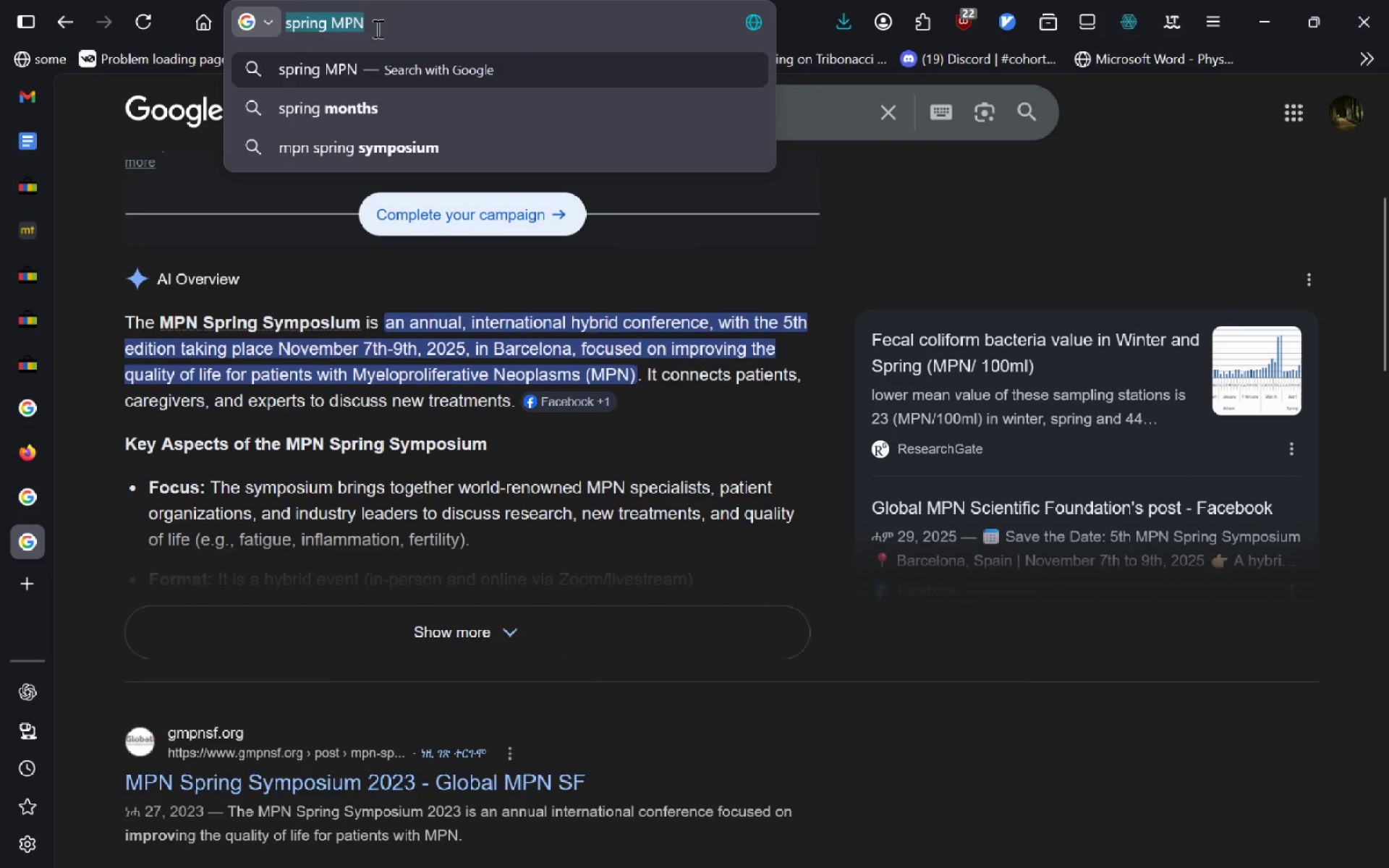 
key(Backspace)
type(spring maerial MPN)
 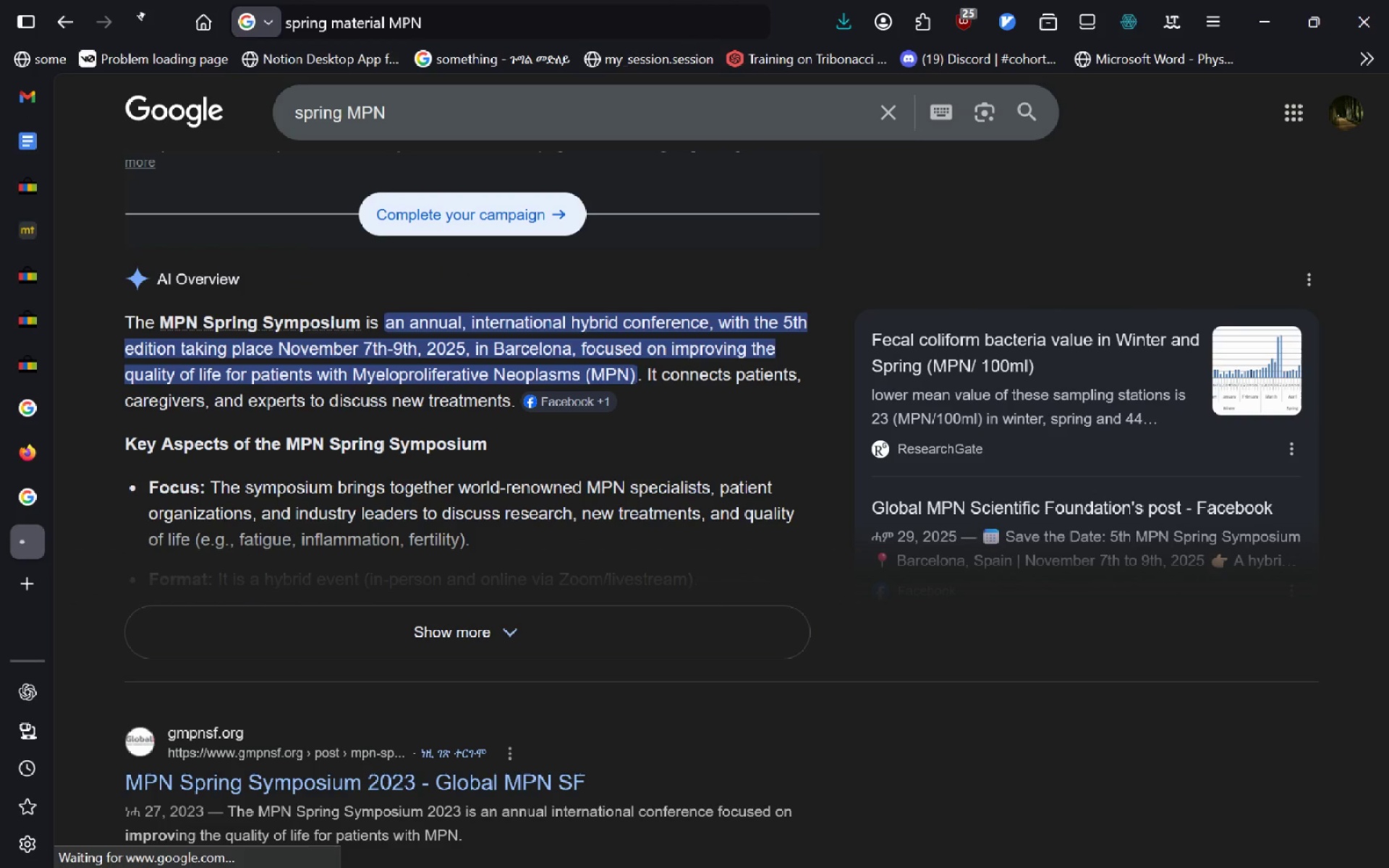 
 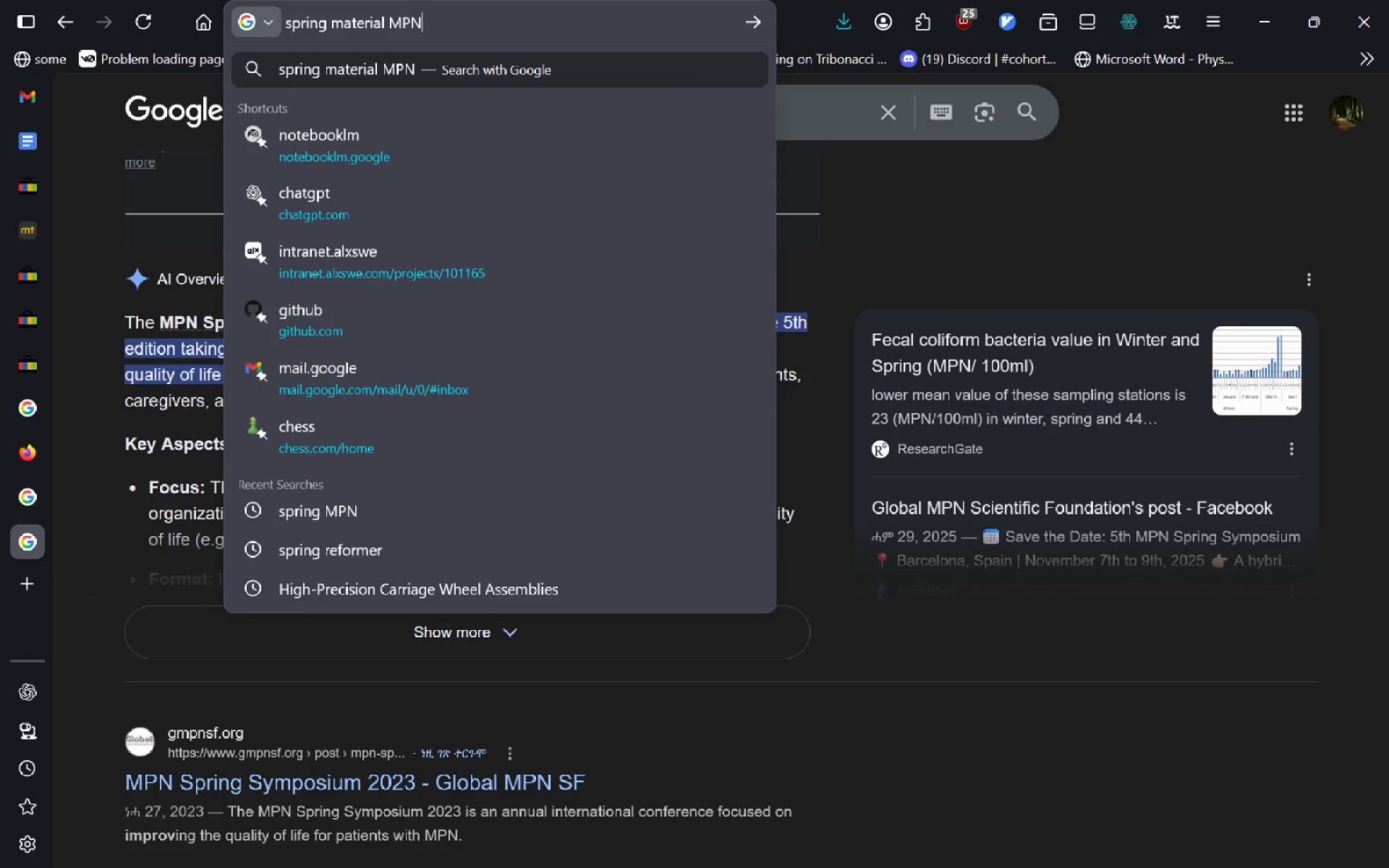 
key(Enter)
 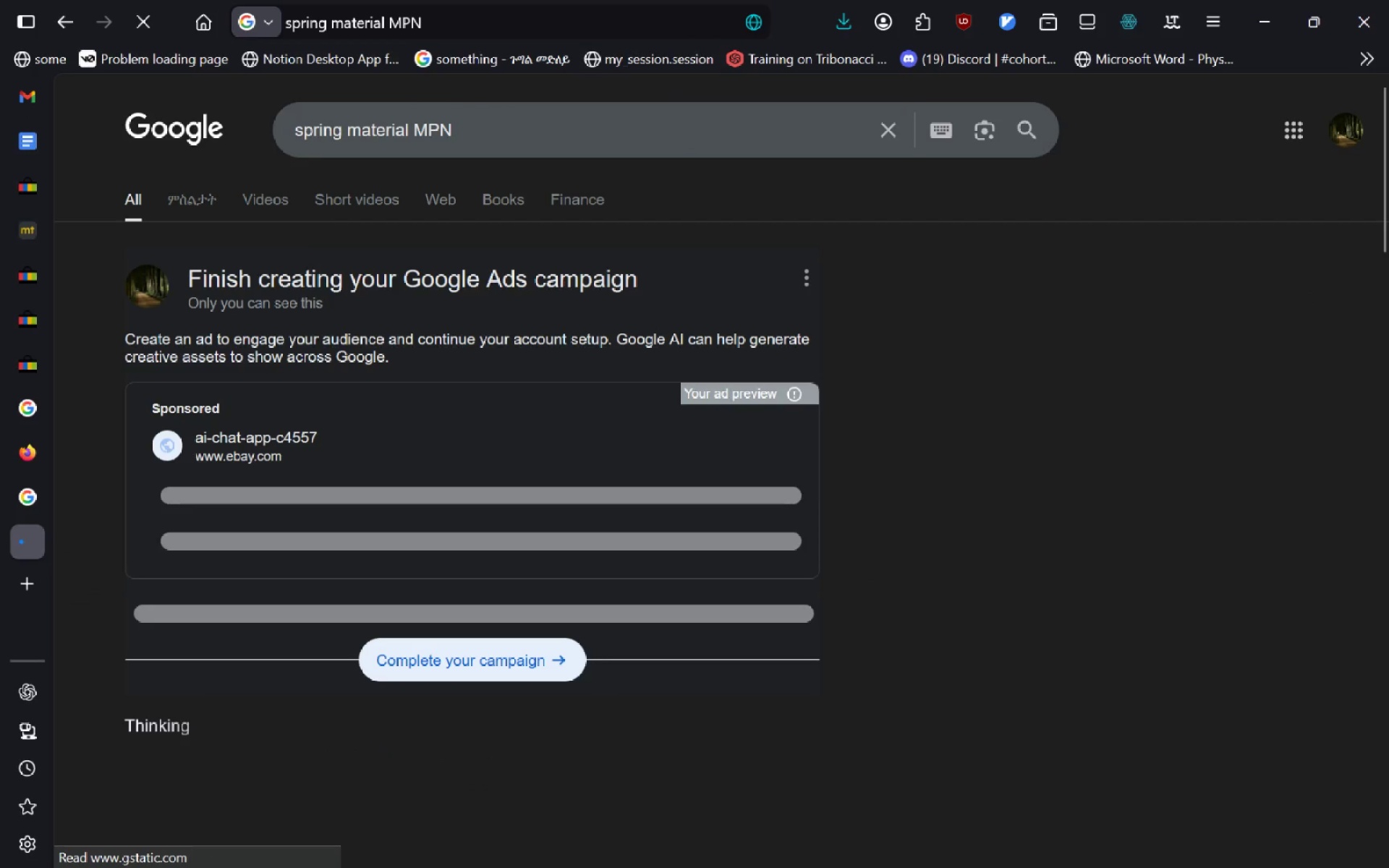 
mouse_move([247, 587])
 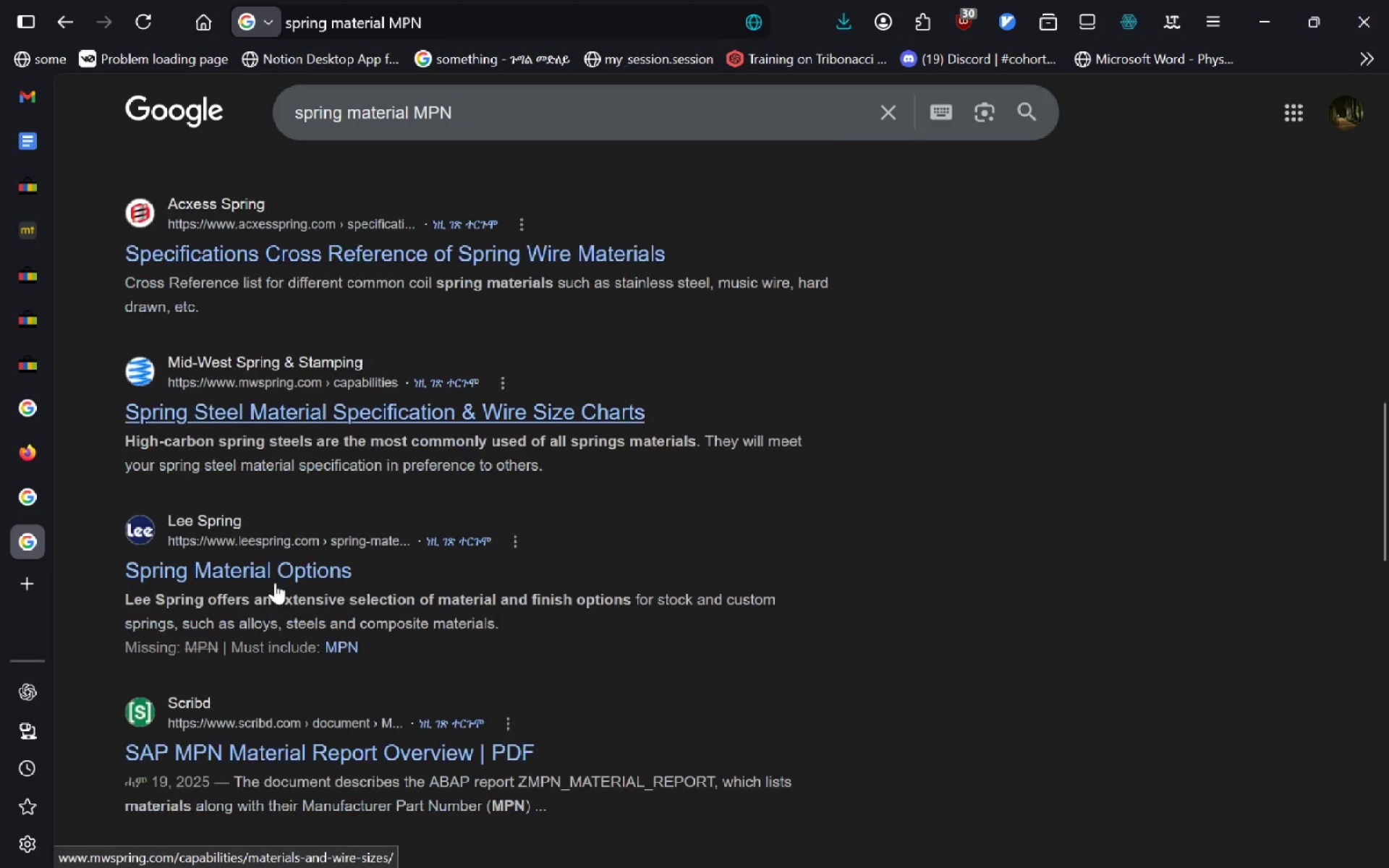 
wait(7.86)
 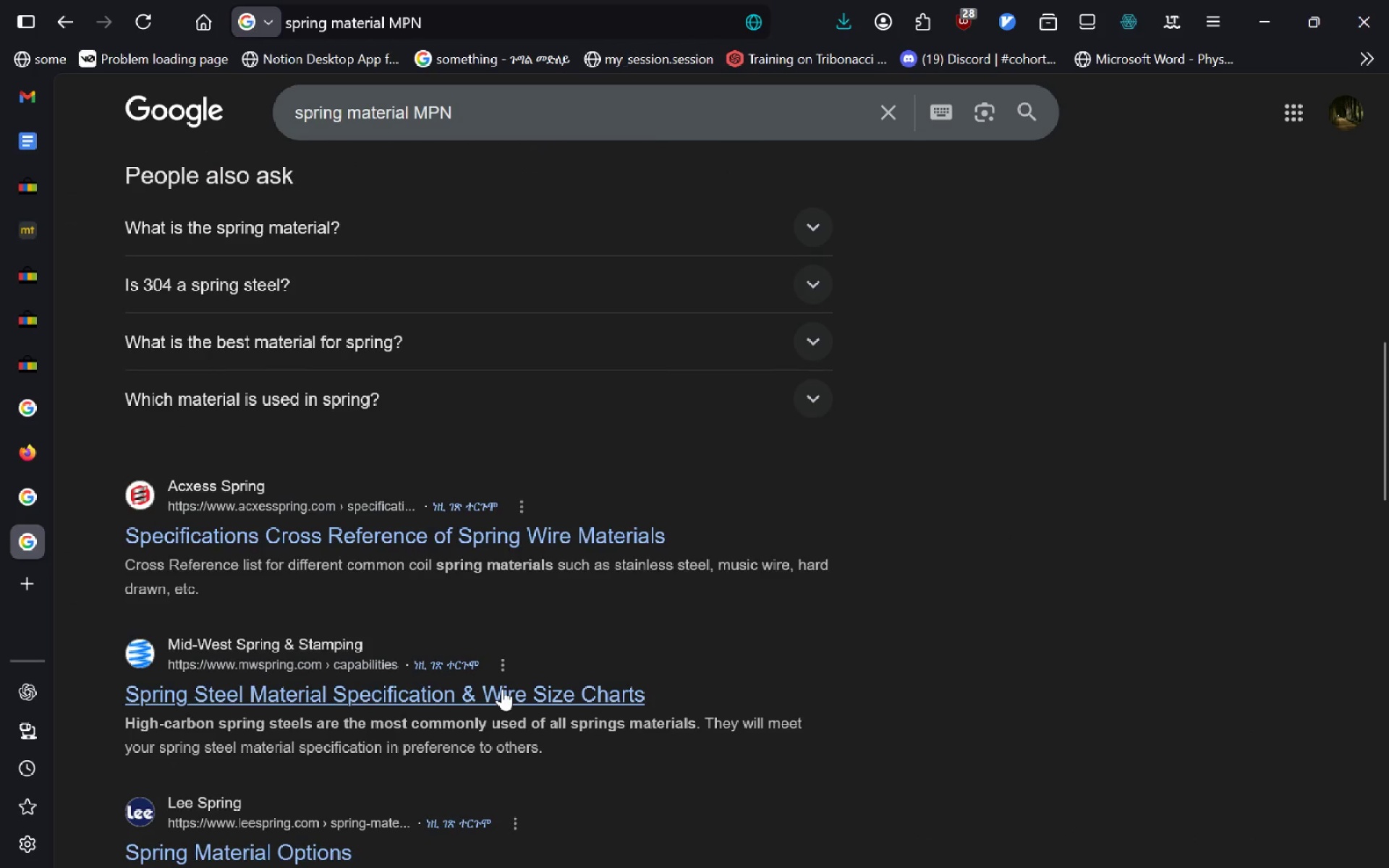 
left_click([30, 149])
 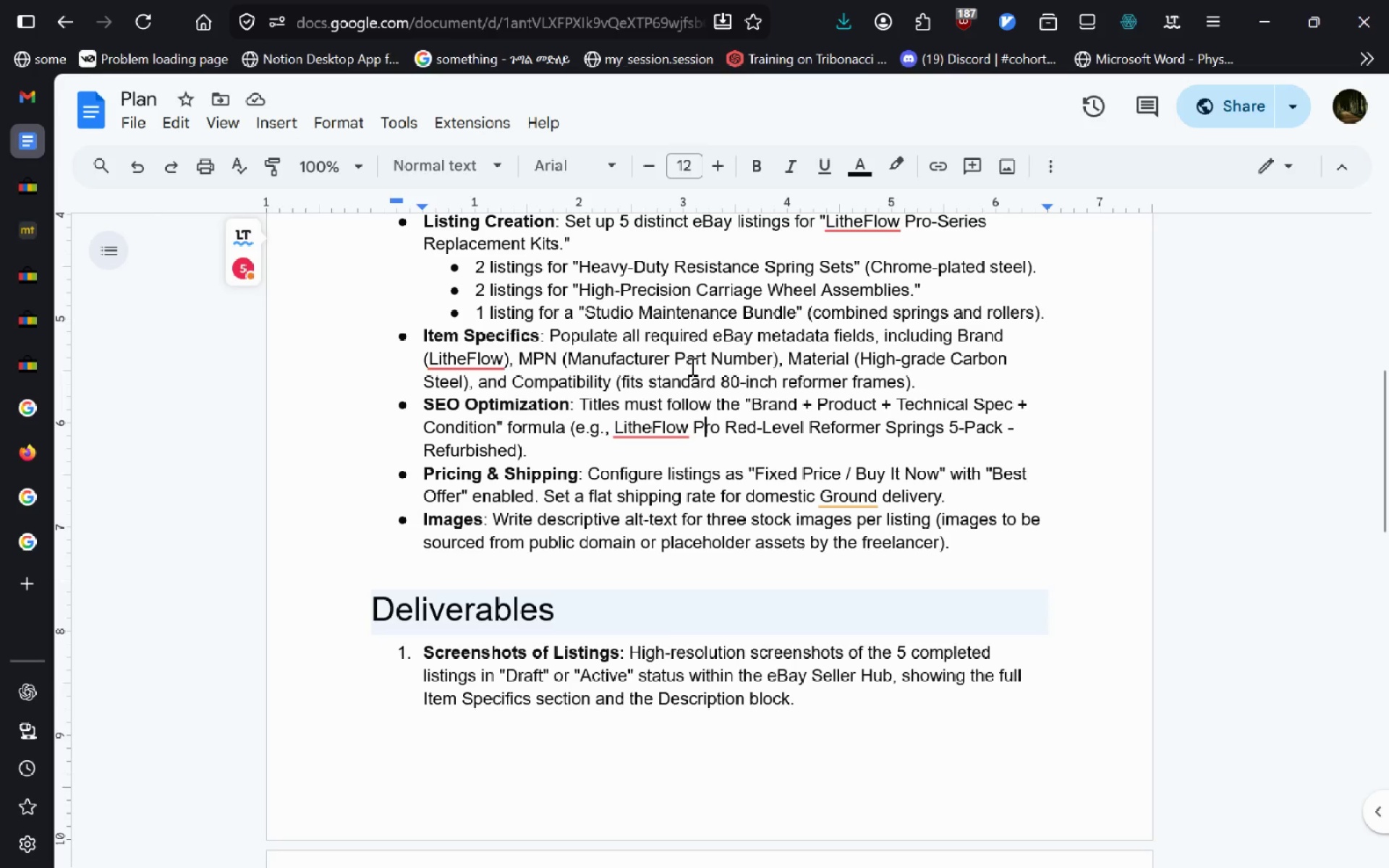 
wait(8.41)
 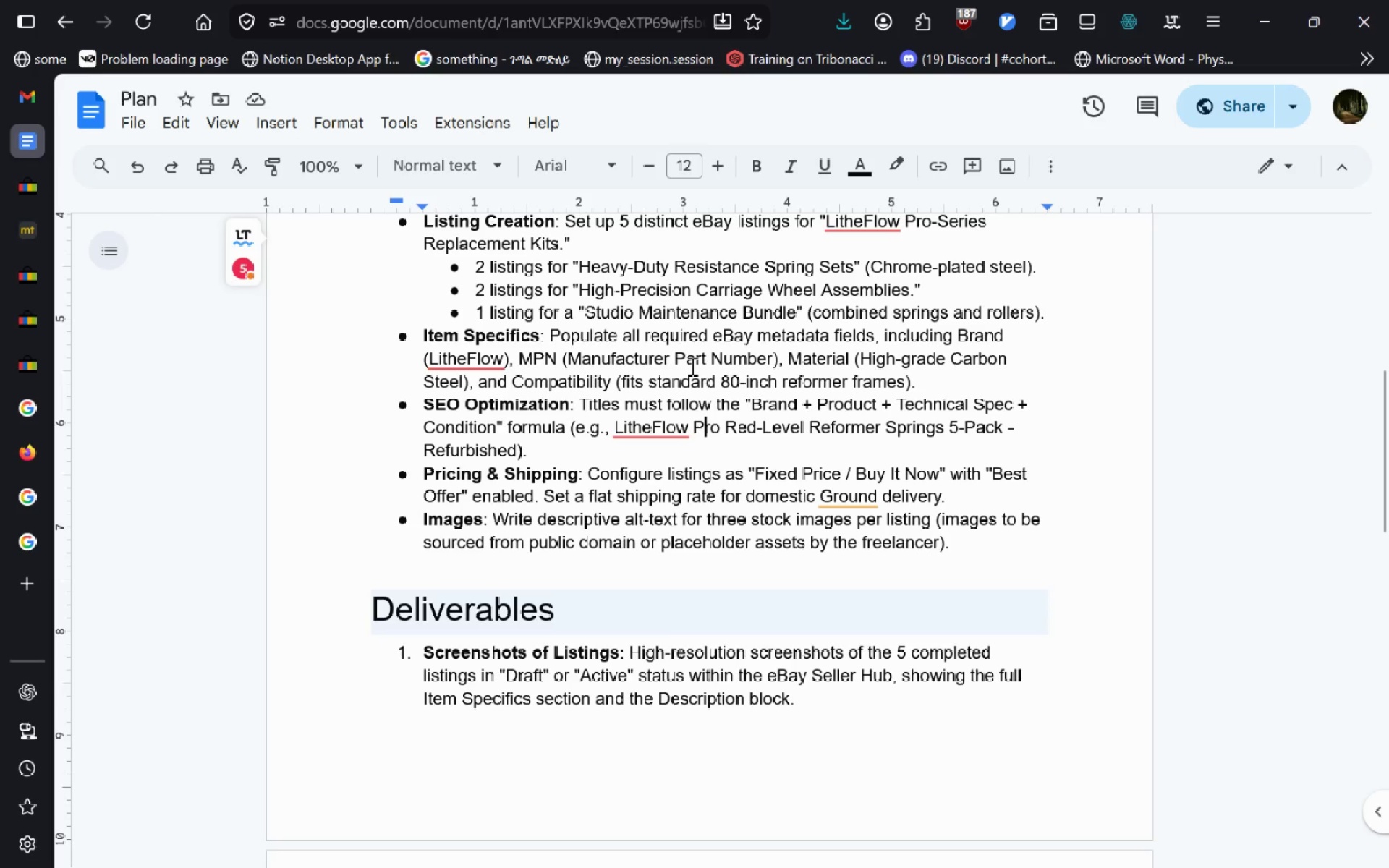 
left_click([37, 202])
 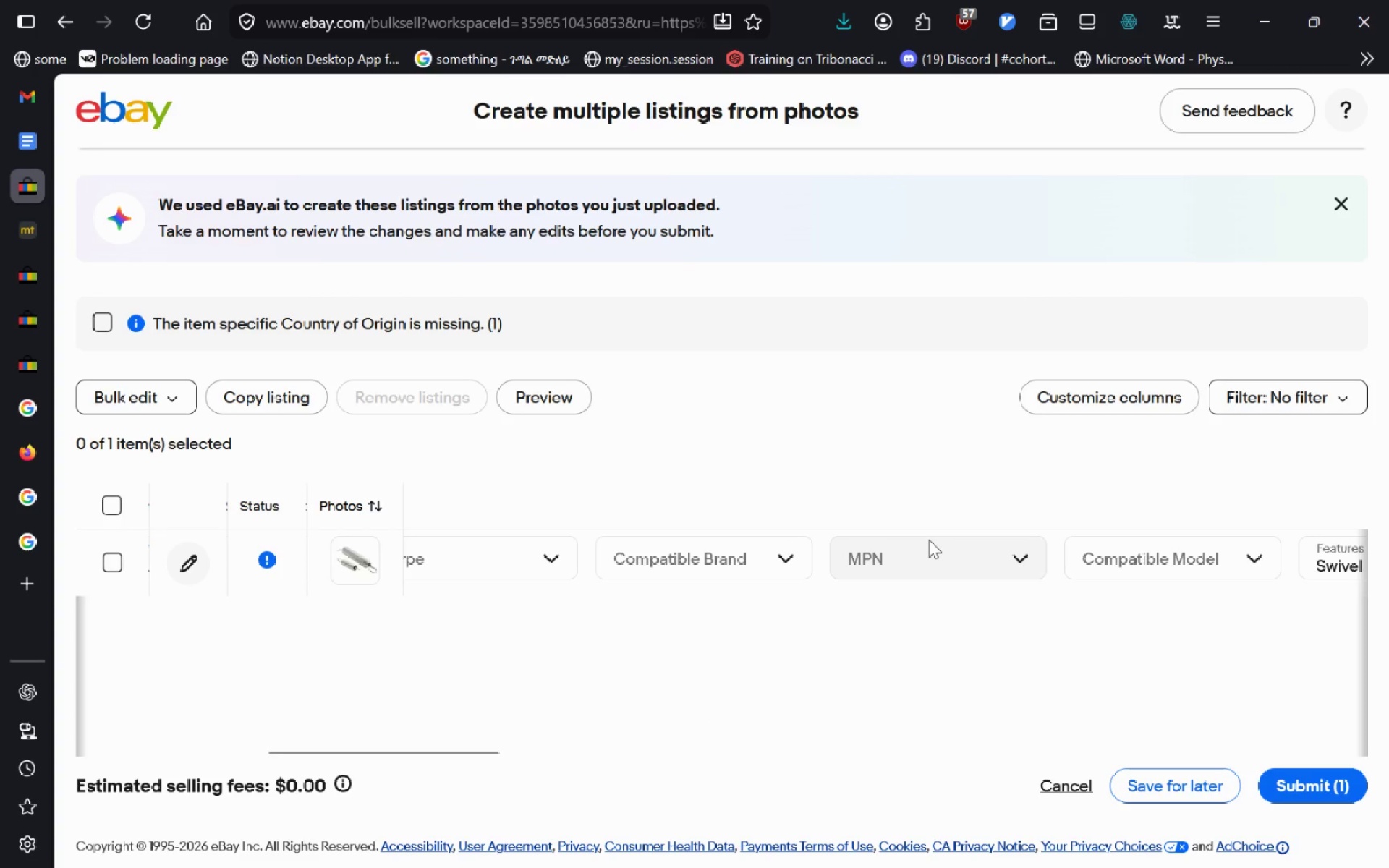 
left_click([929, 540])
 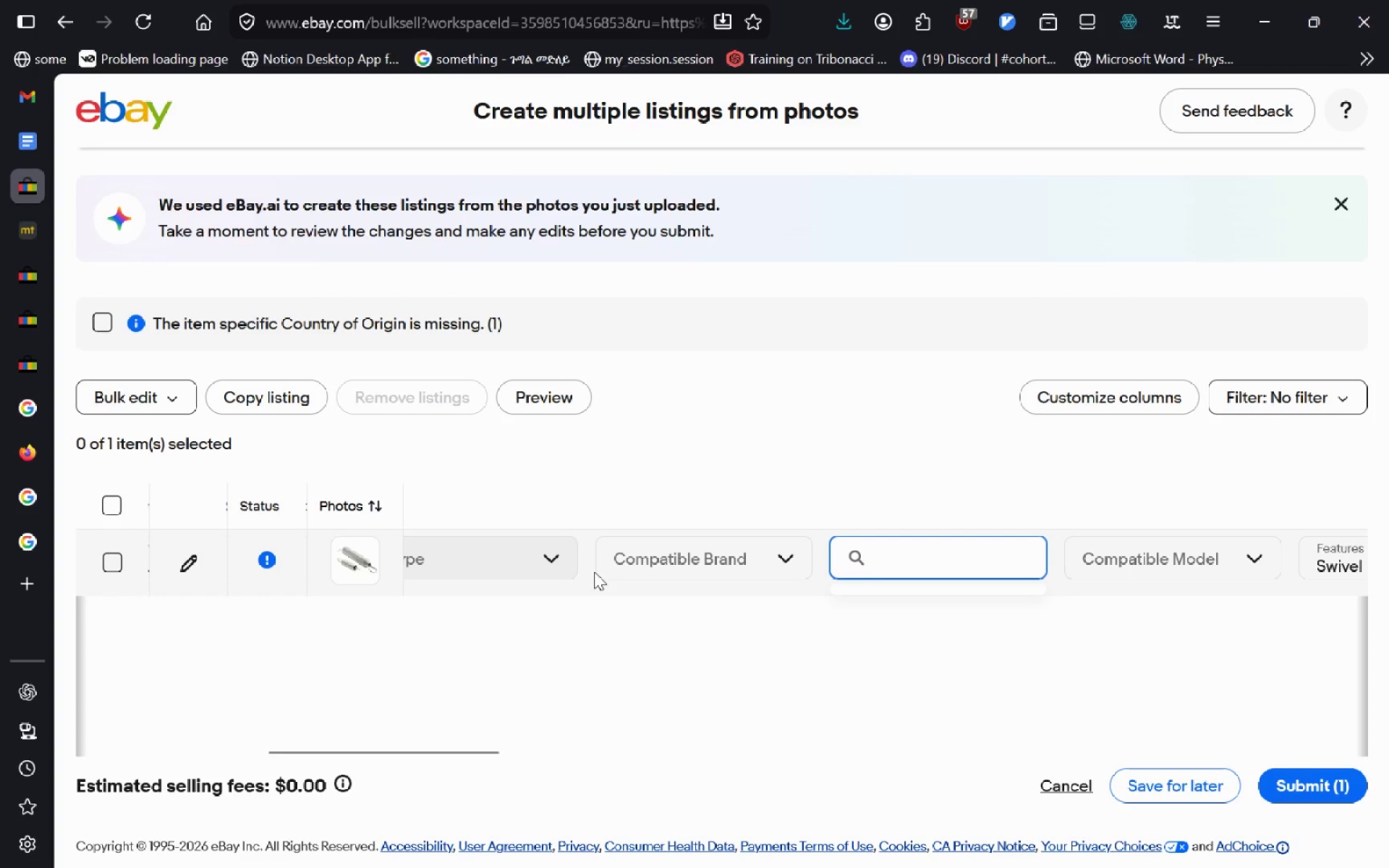 
type(1000)
key(Backspace)
key(Backspace)
key(Backspace)
type(234)
key(Backspace)
key(Backspace)
key(Backspace)
type(0034)
 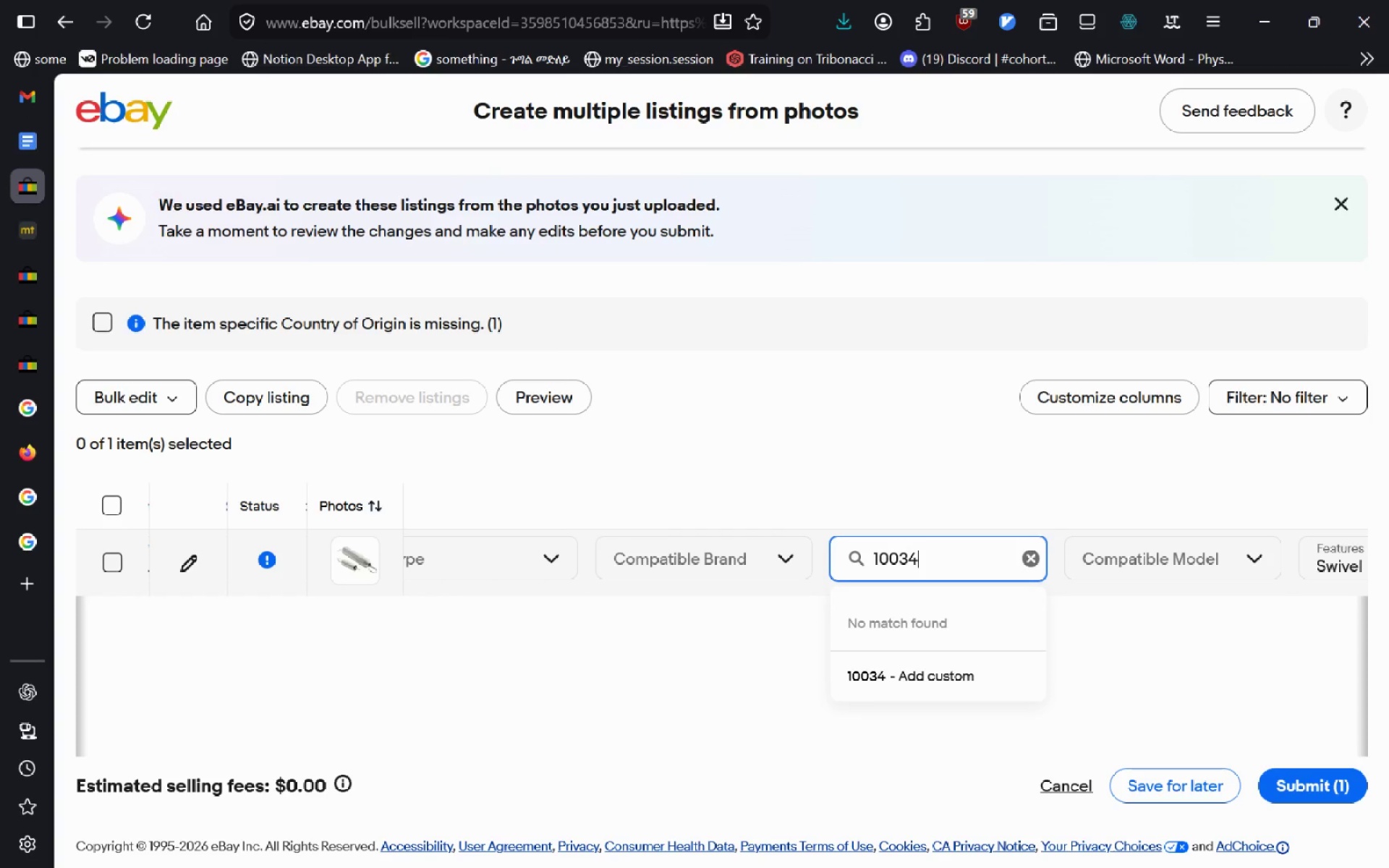 
key(Enter)
 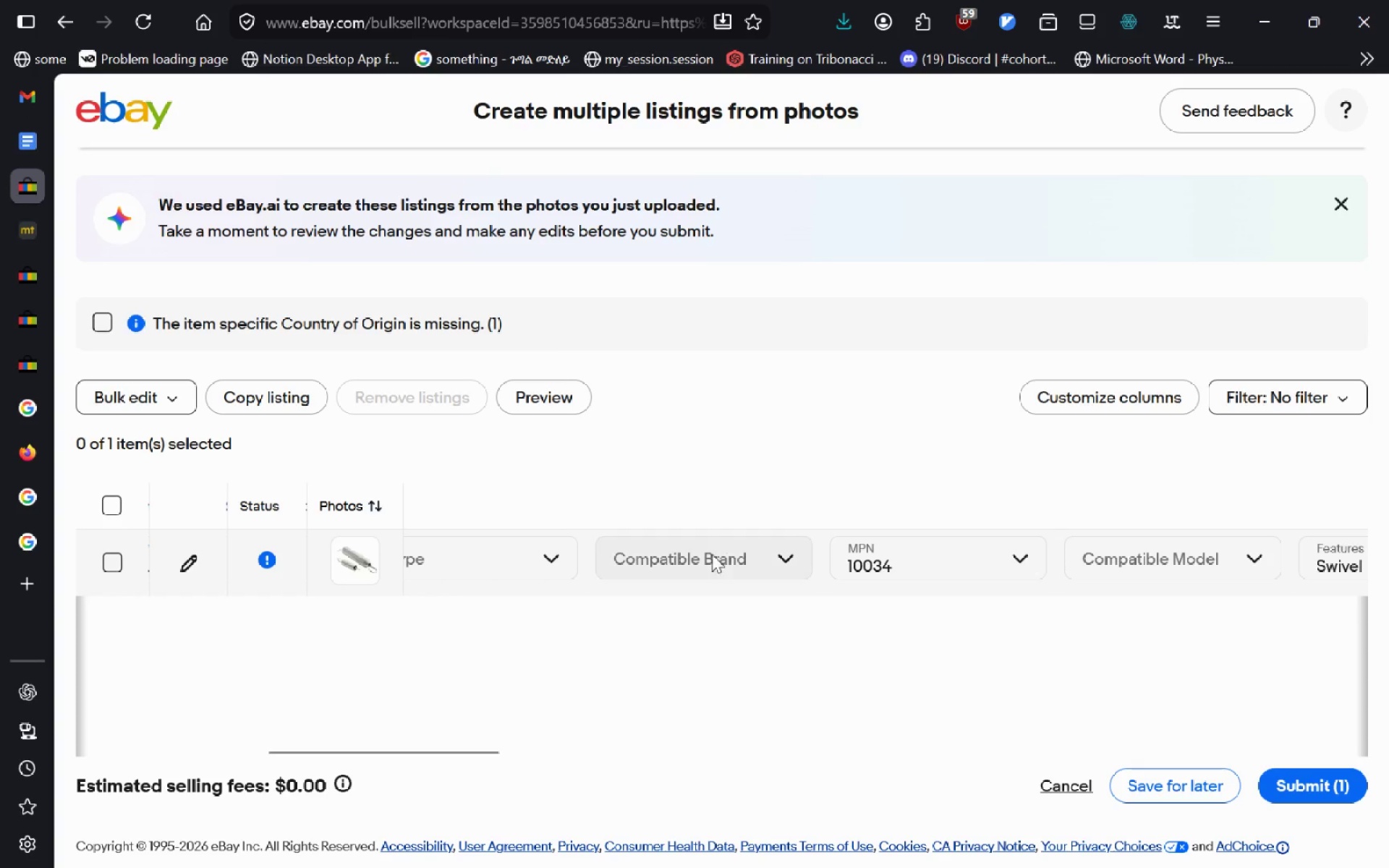 
left_click([705, 563])
 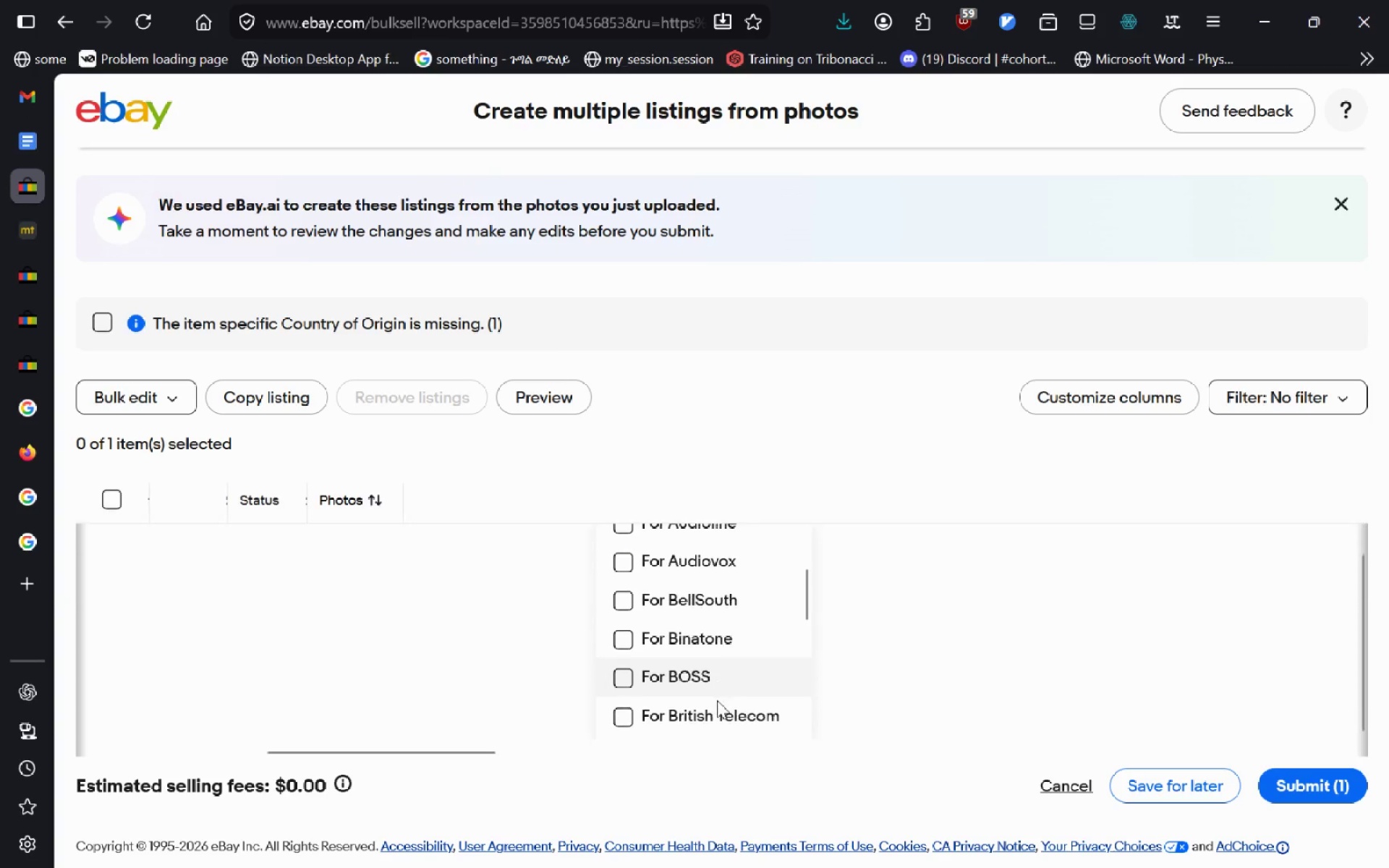 
left_click([893, 614])
 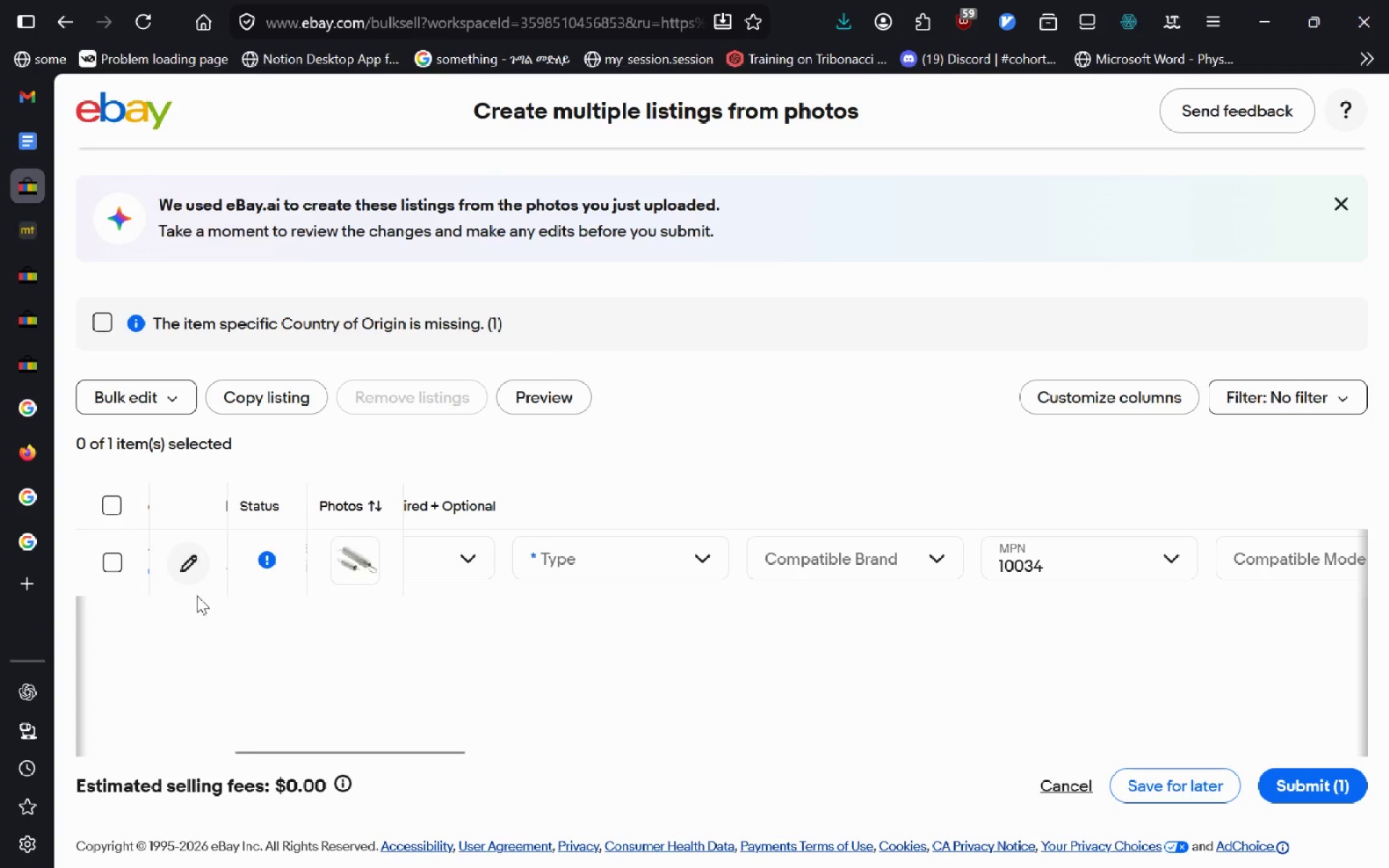 
left_click([179, 551])
 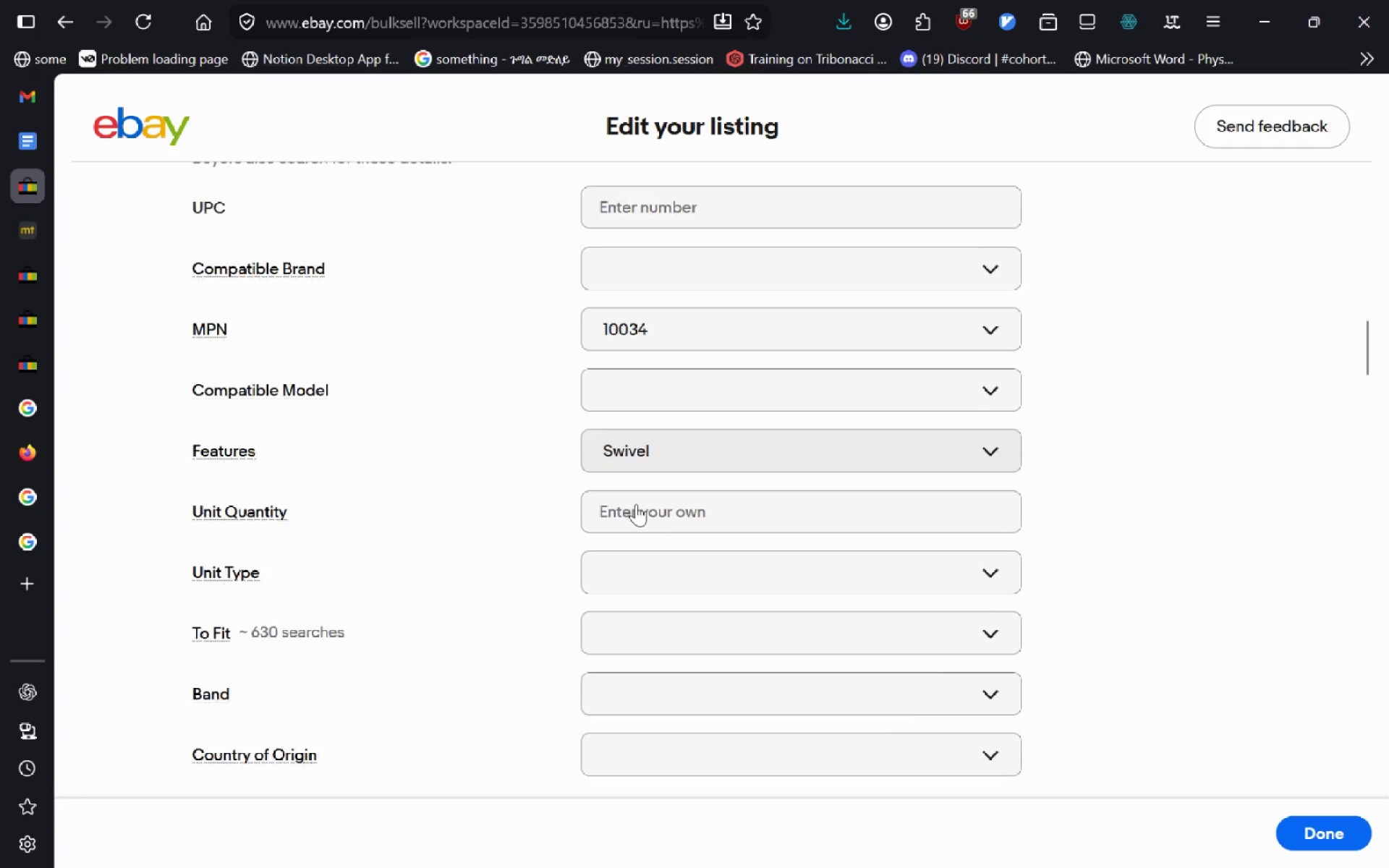 
wait(13.77)
 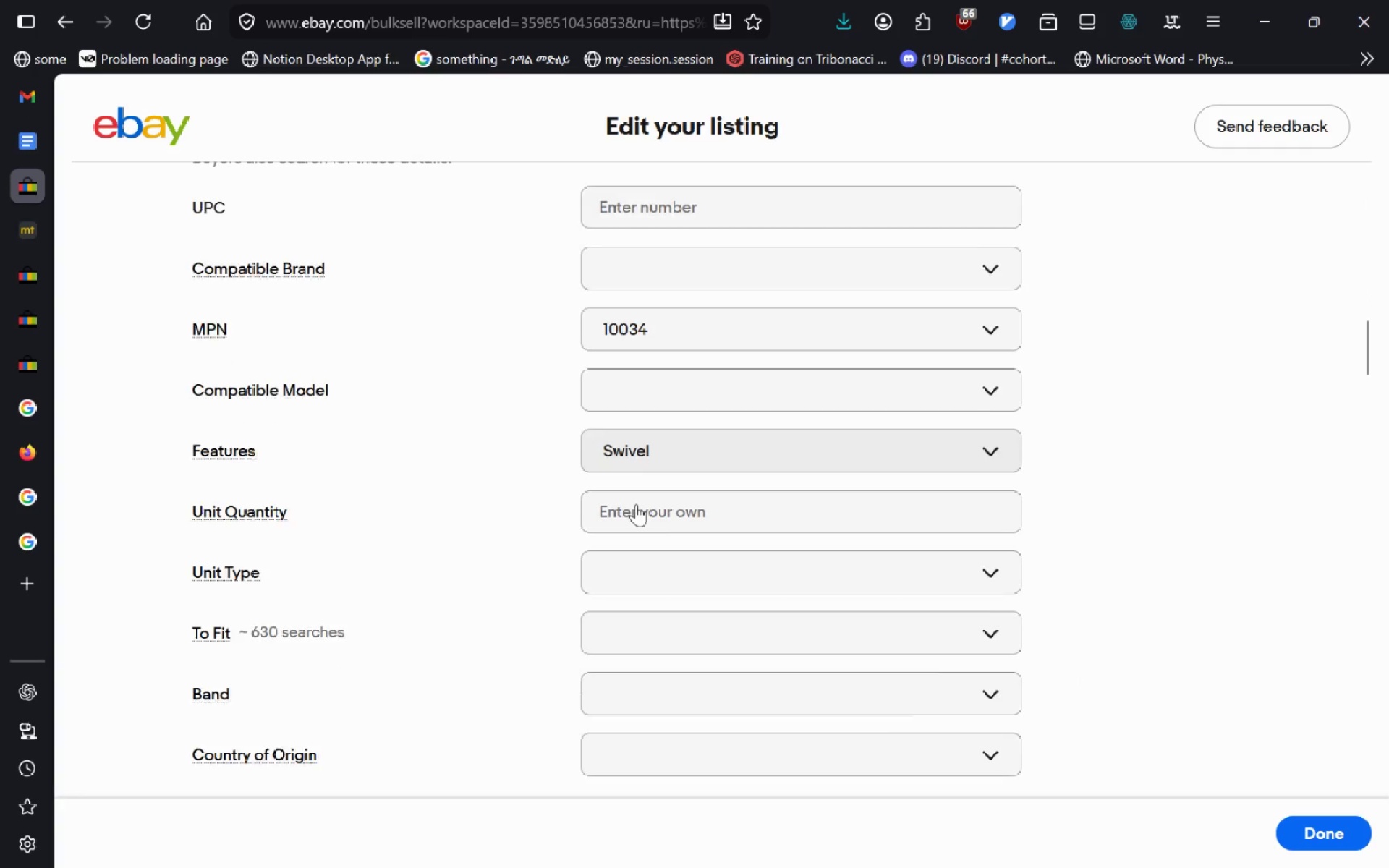 
left_click([882, 558])
 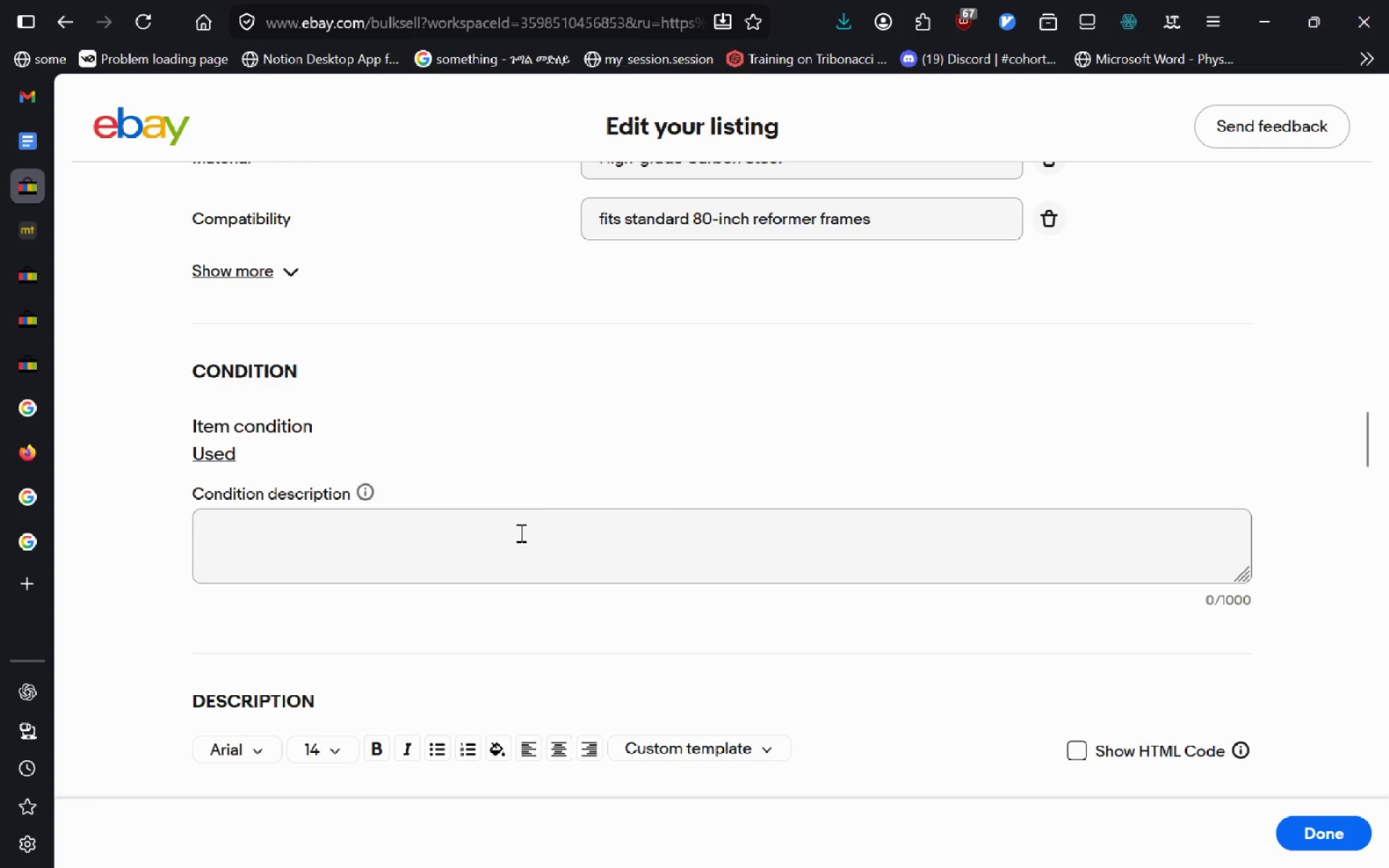 
left_click([519, 535])
 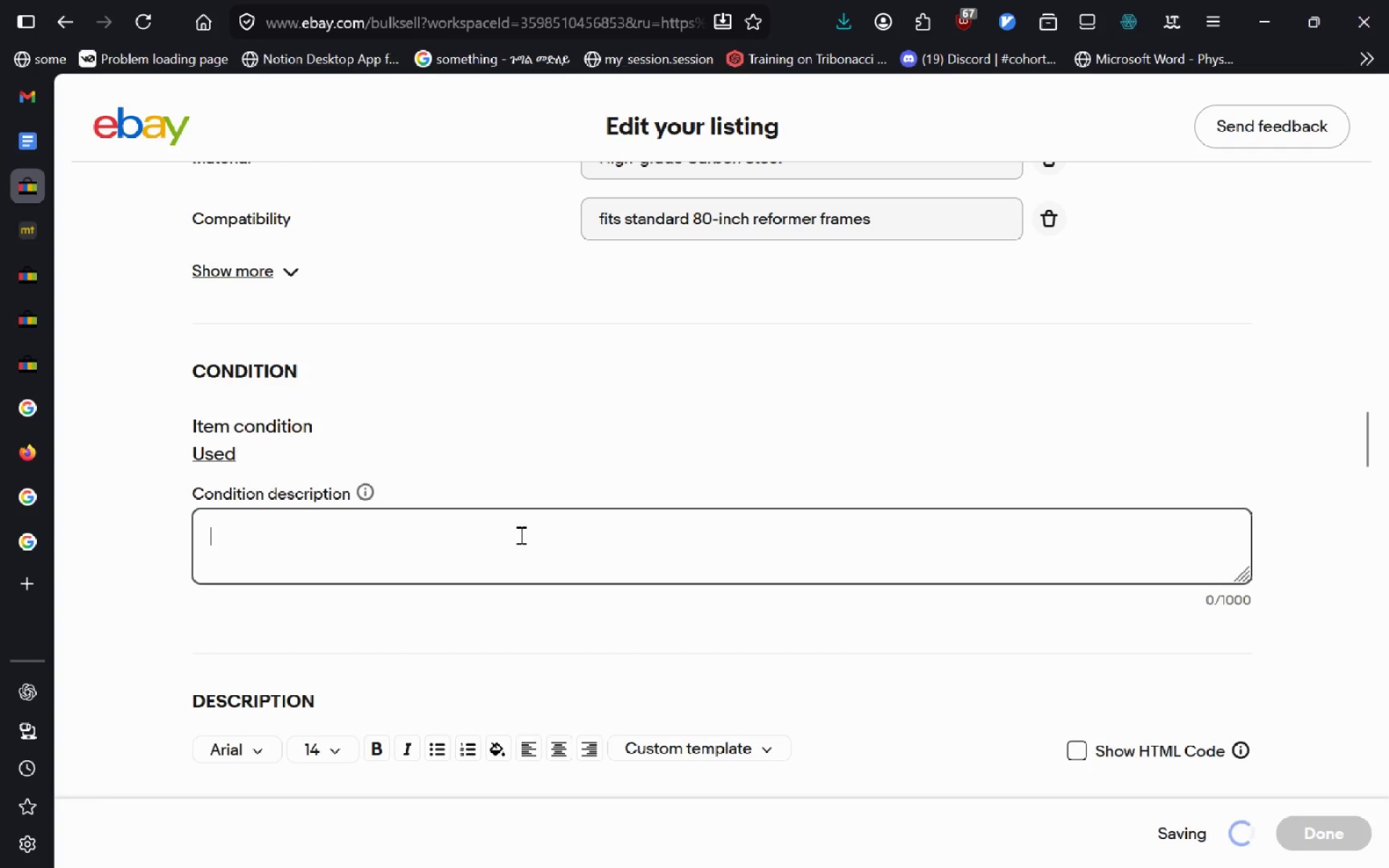 
type(Refurs)
key(Backspace)
type(bished )
 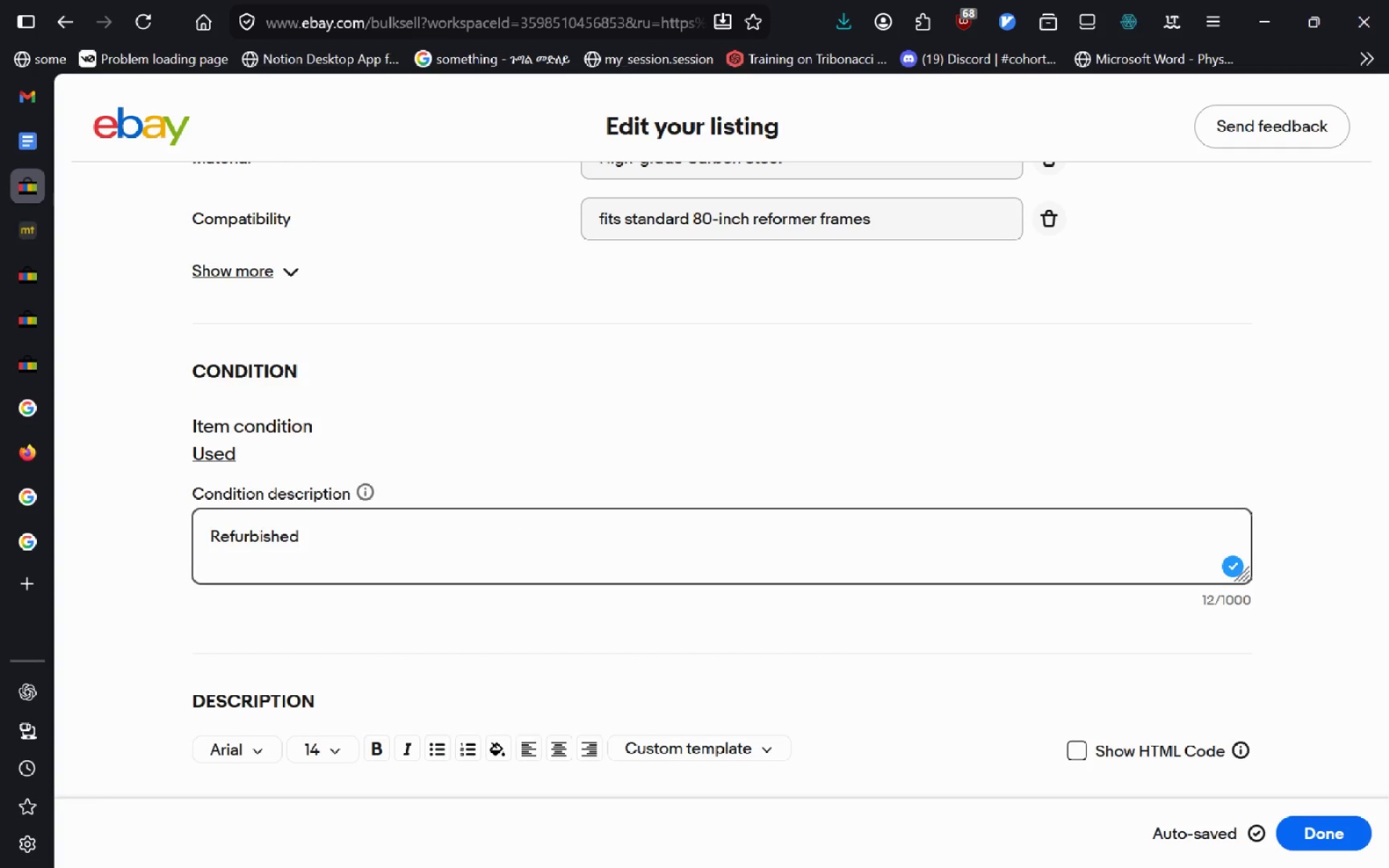 
wait(5.52)
 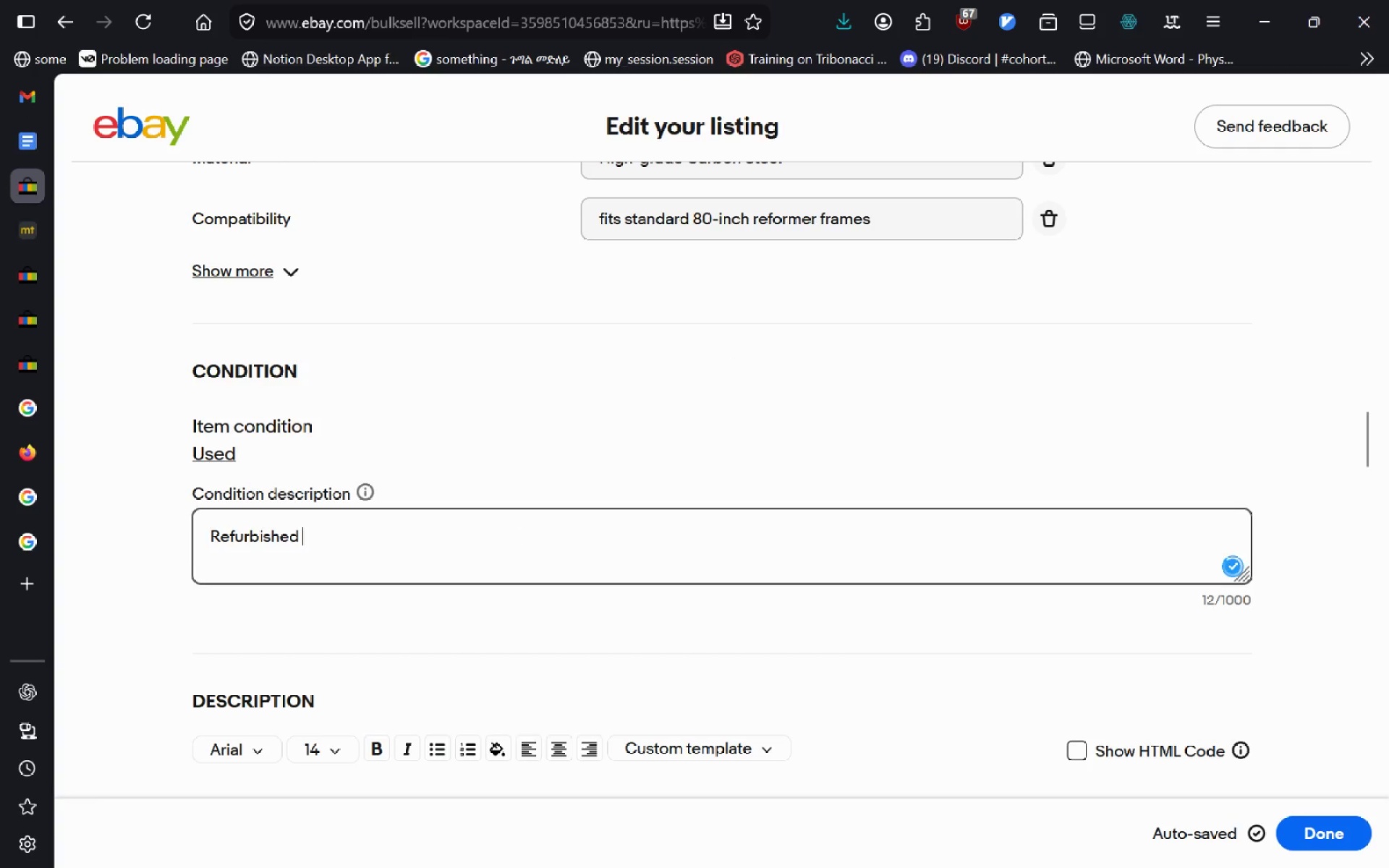 
type(good quality)
 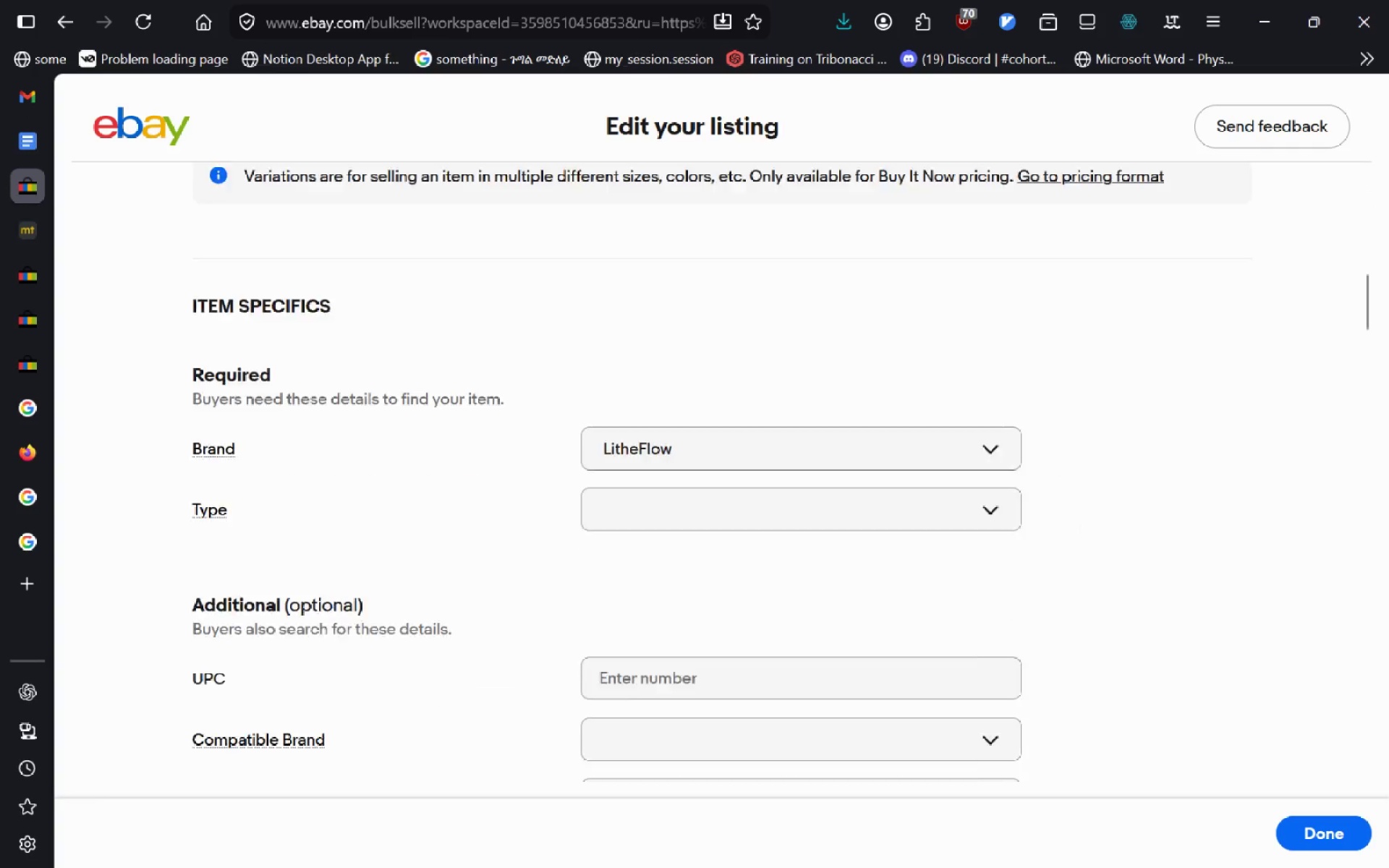 
wait(5.74)
 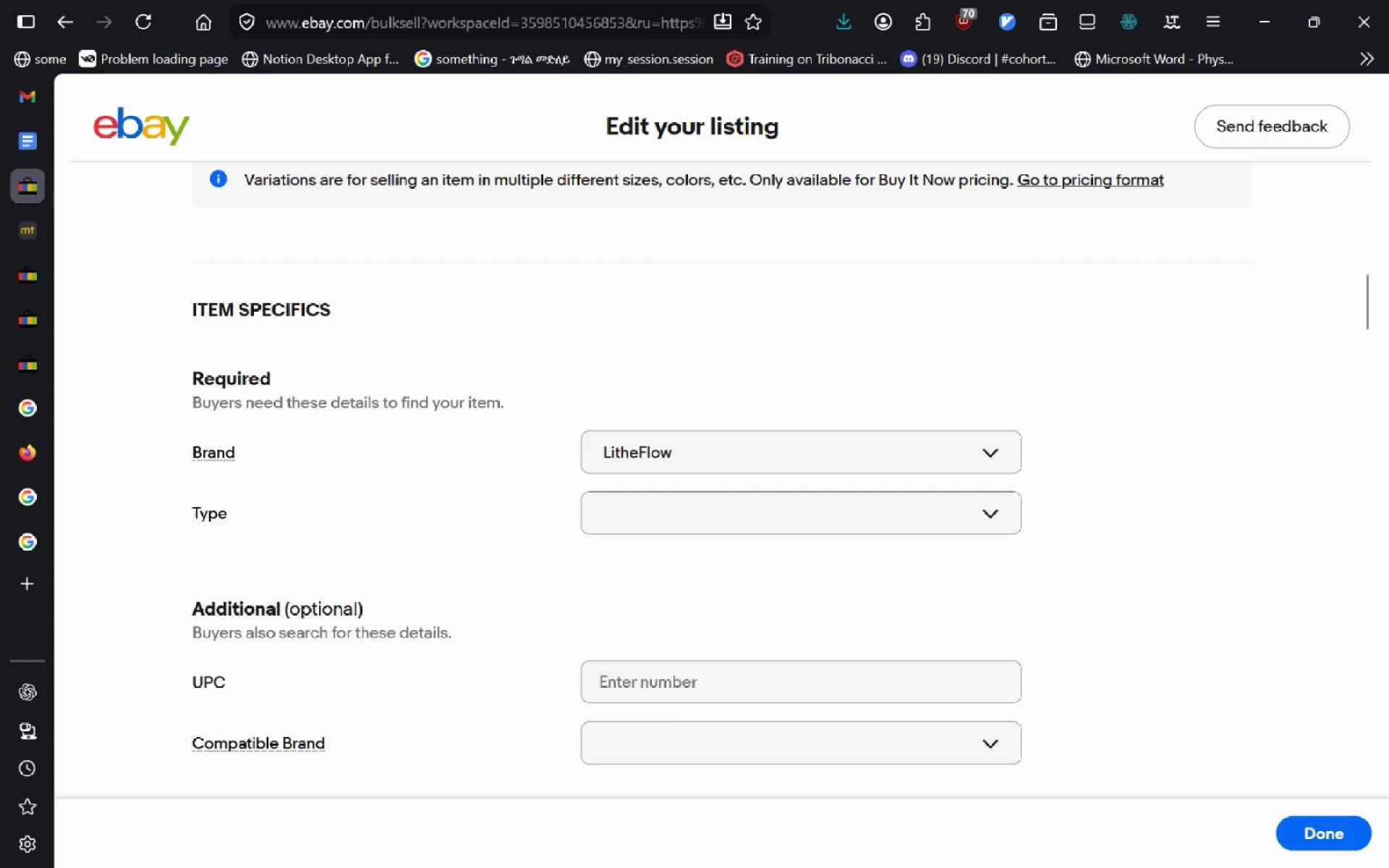 
left_click([655, 351])
 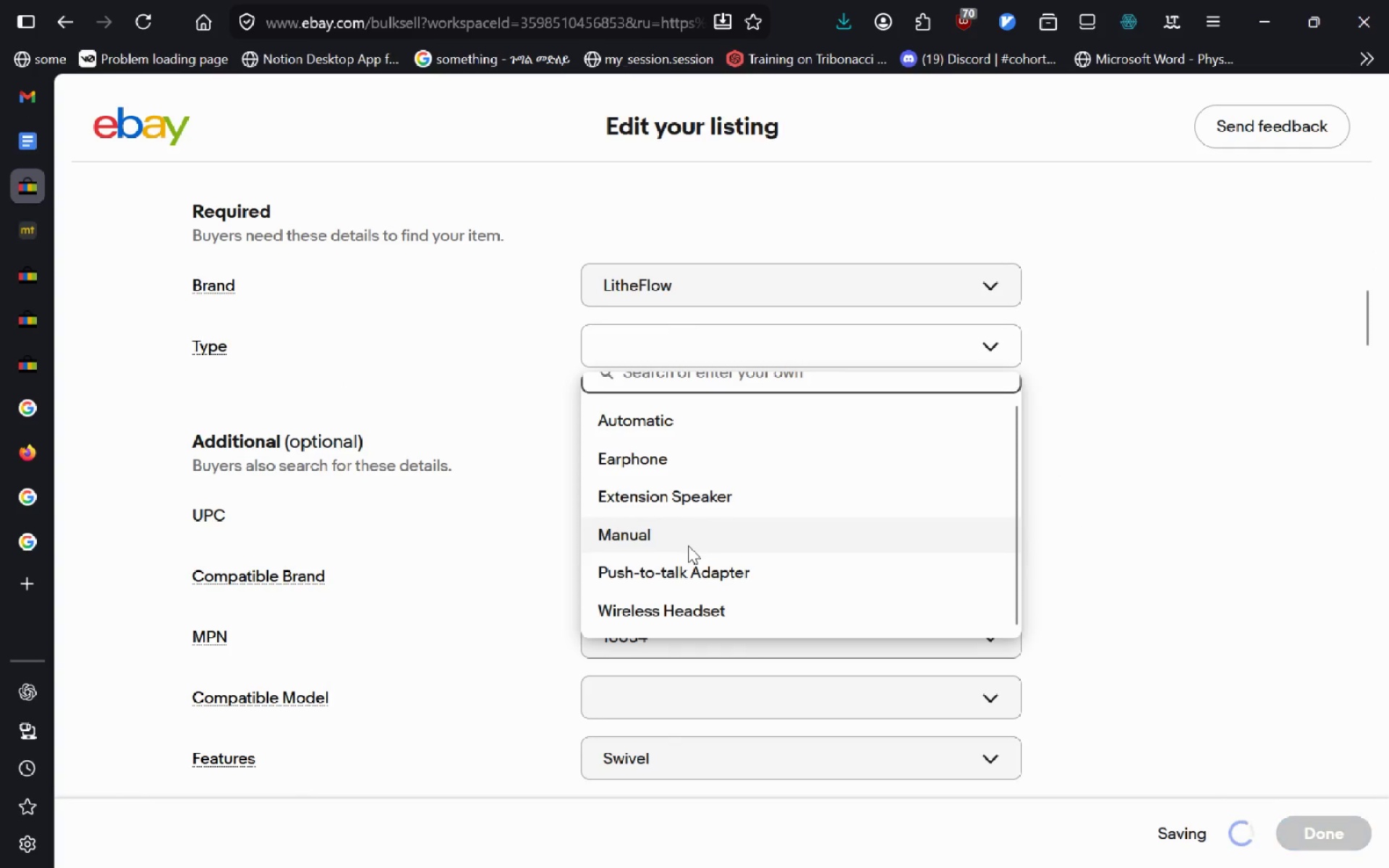 
left_click([688, 545])
 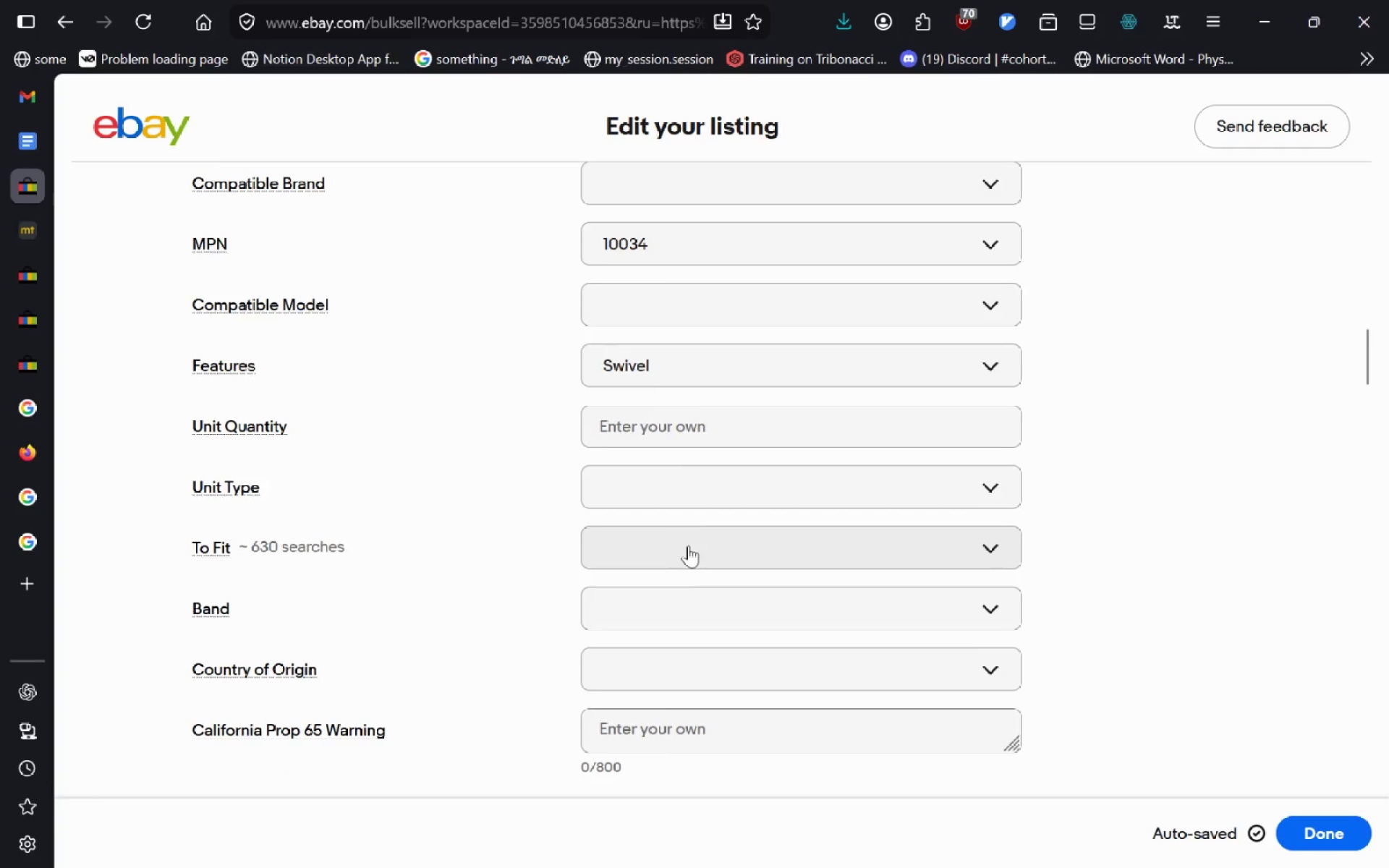 
wait(6.19)
 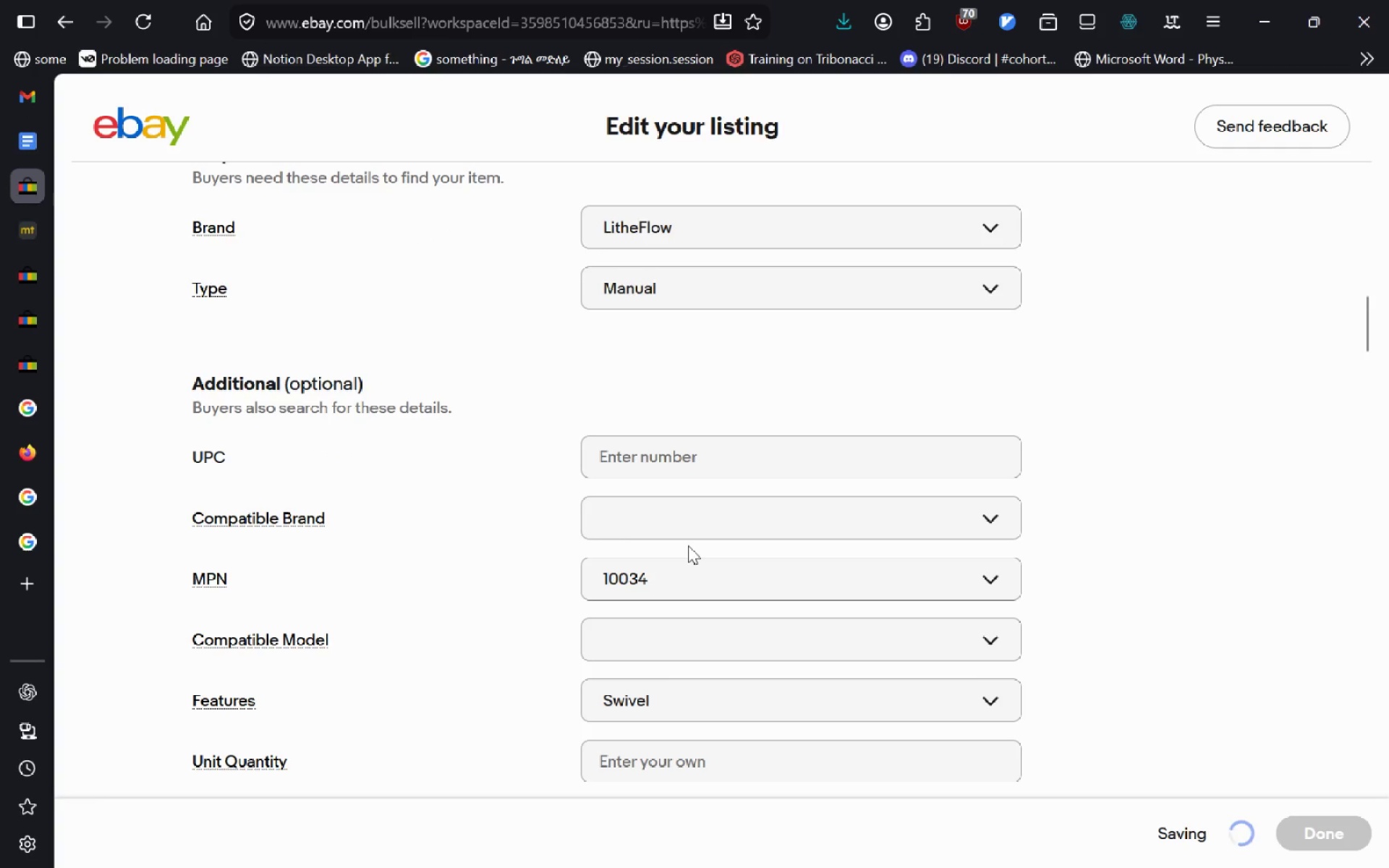 
left_click([689, 517])
 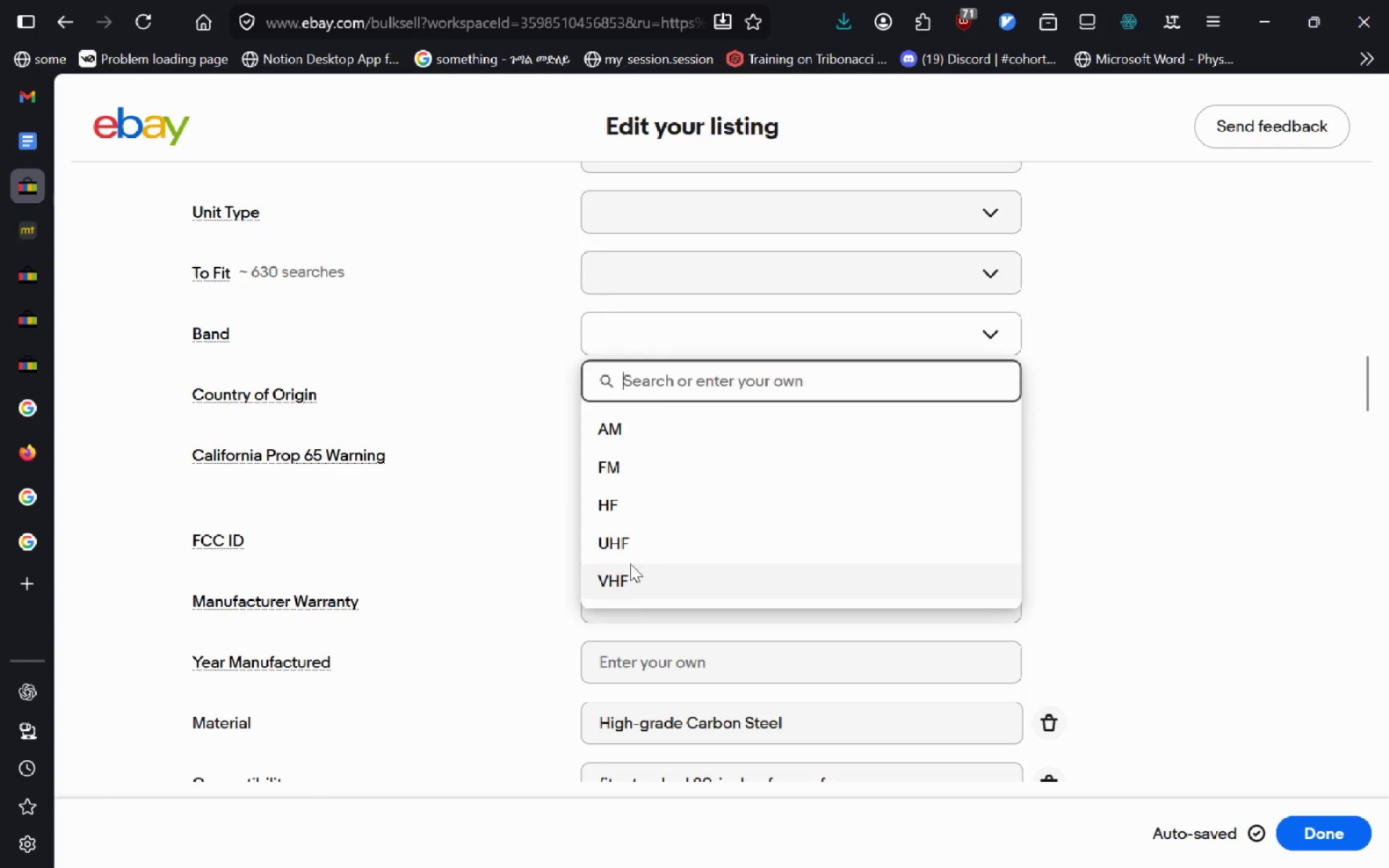 
left_click([612, 438])
 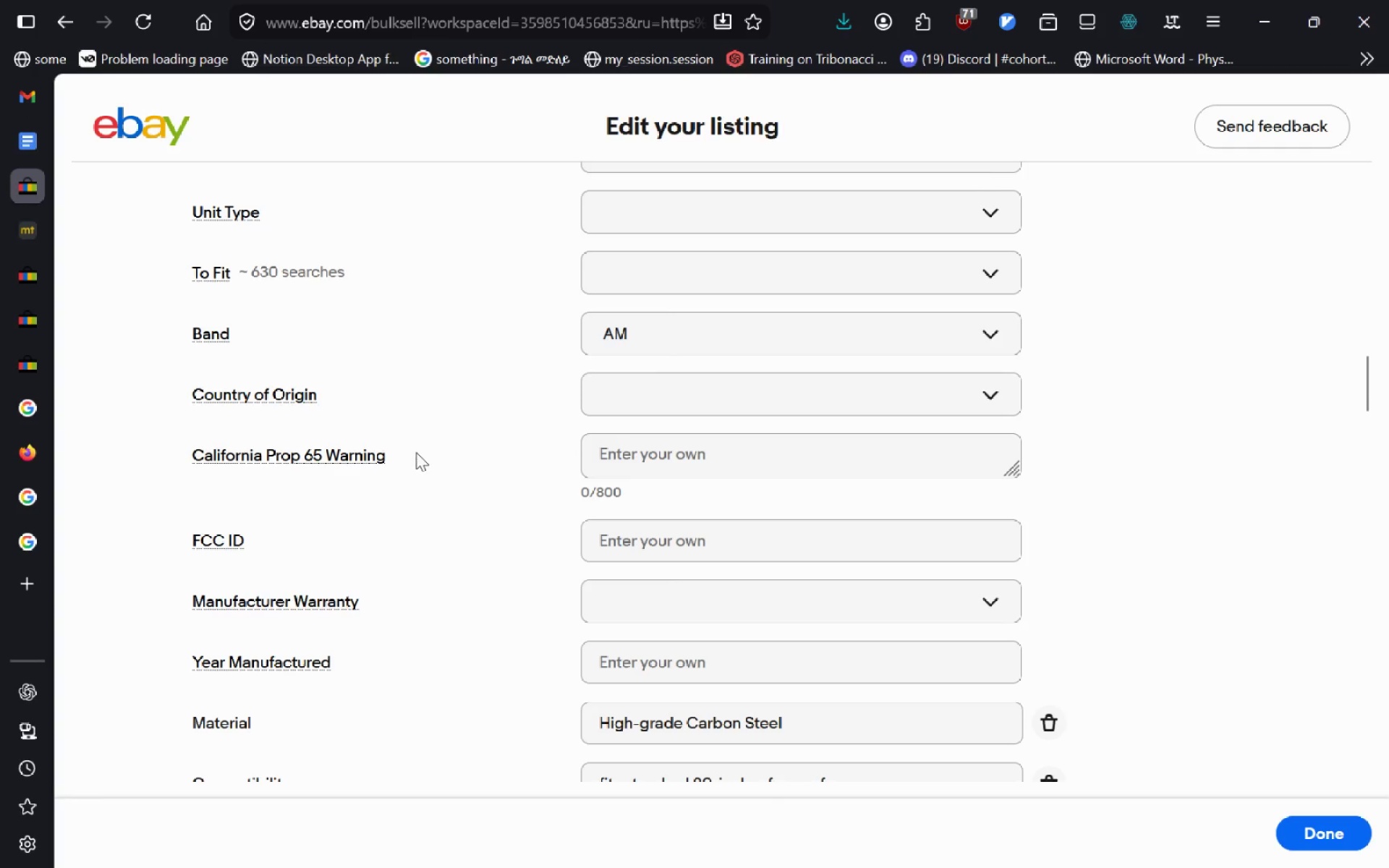 
left_click([599, 388])
 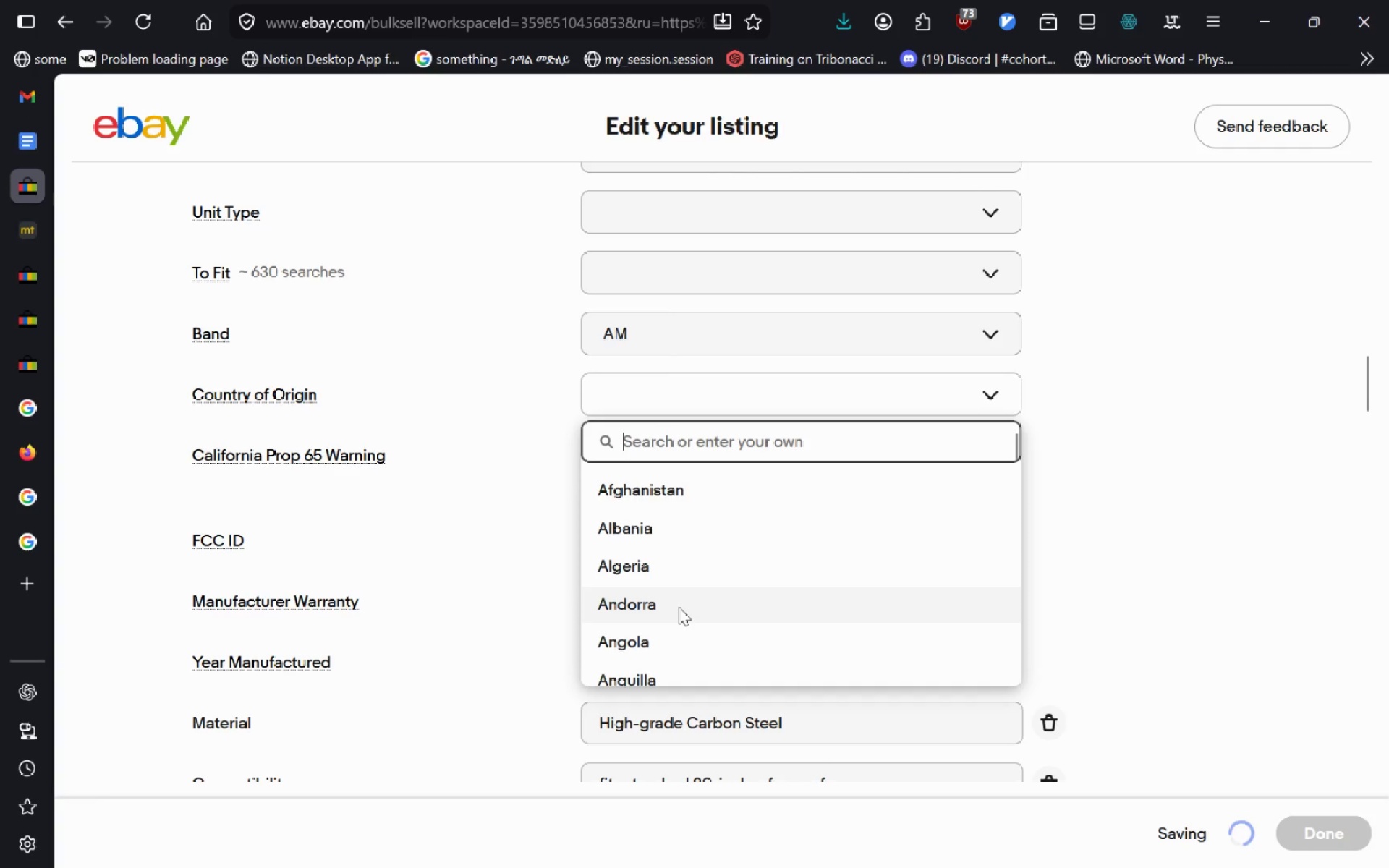 
type(United s)
key(Backspace)
type(State)
 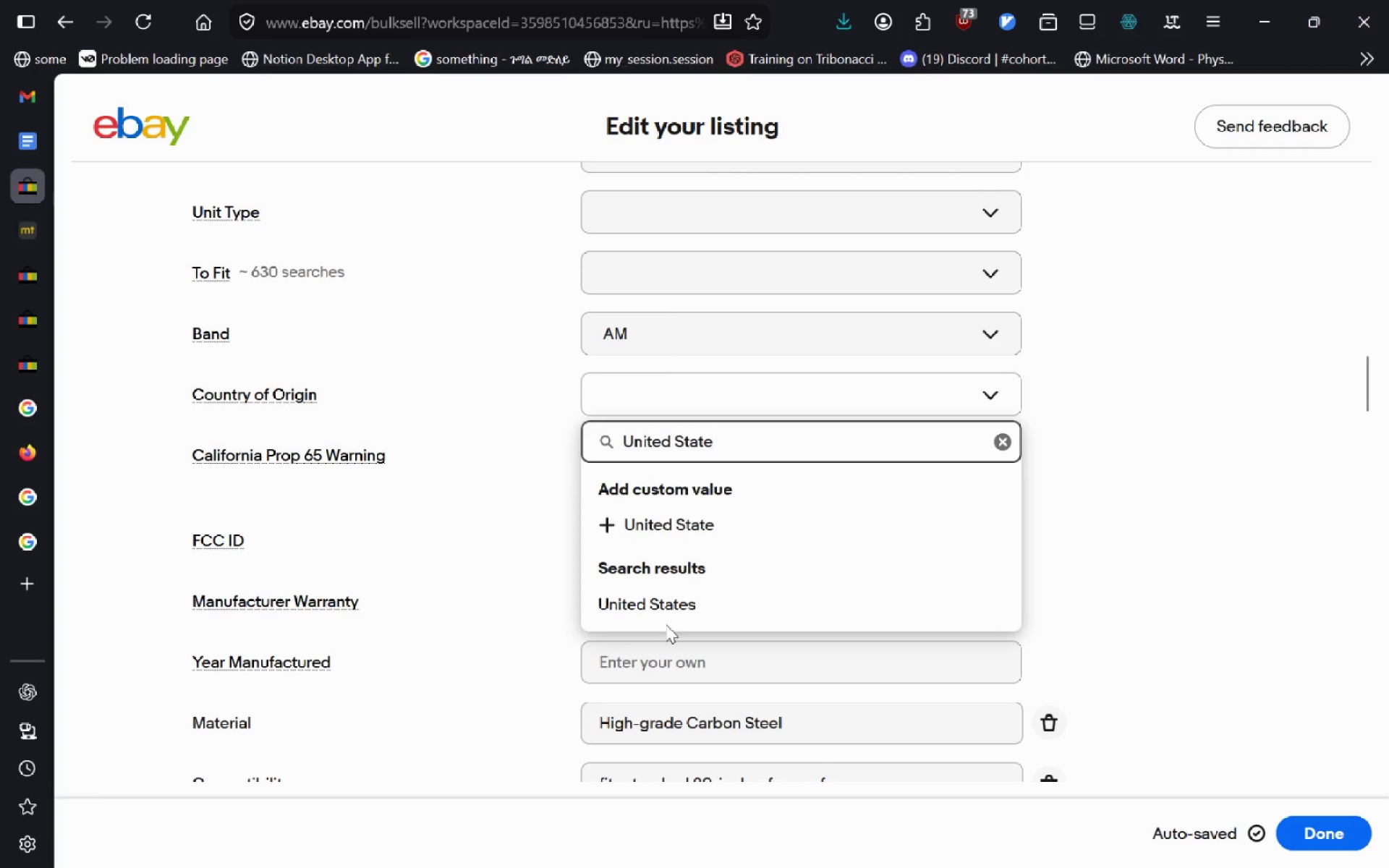 
left_click([674, 612])
 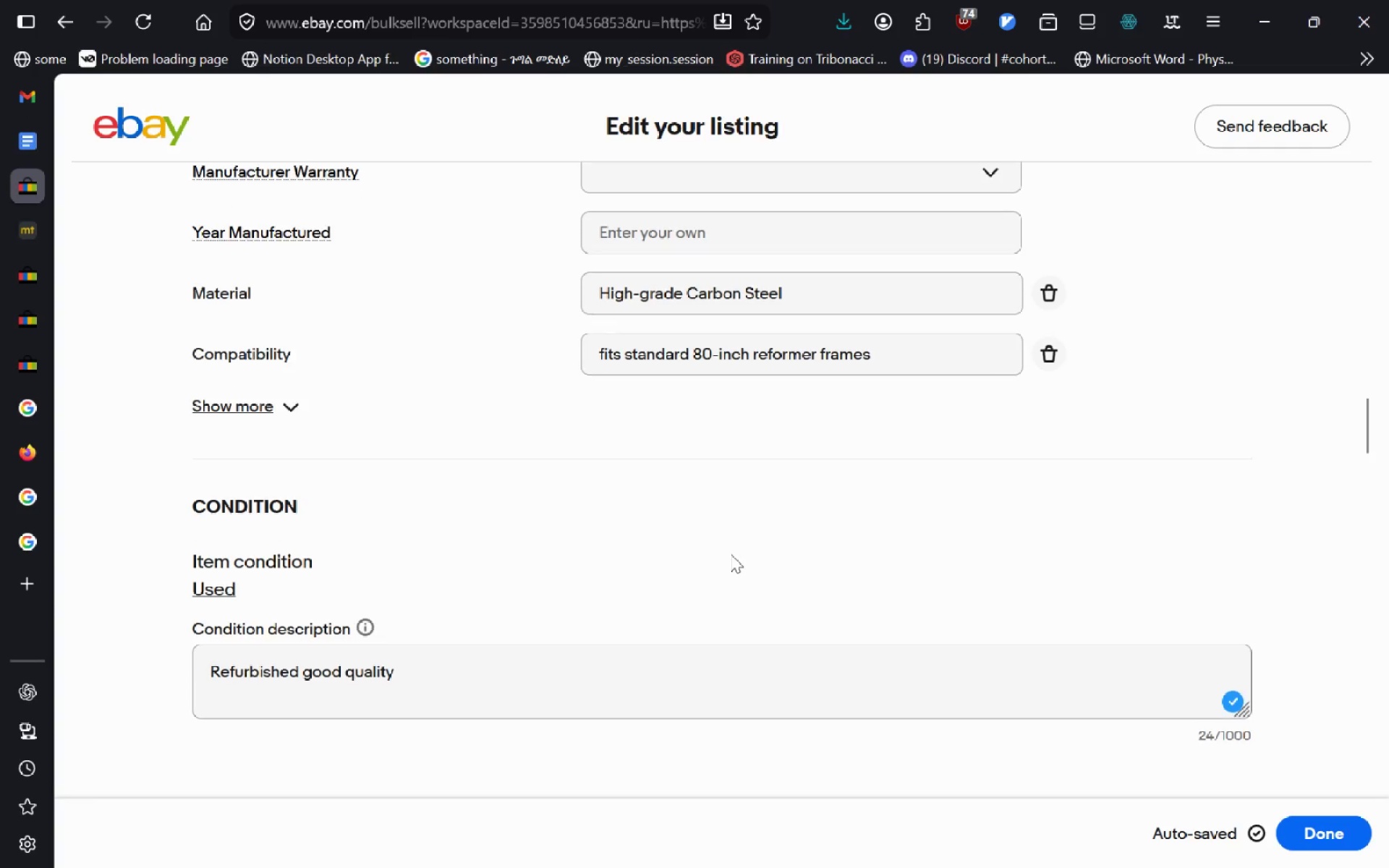 
wait(8.72)
 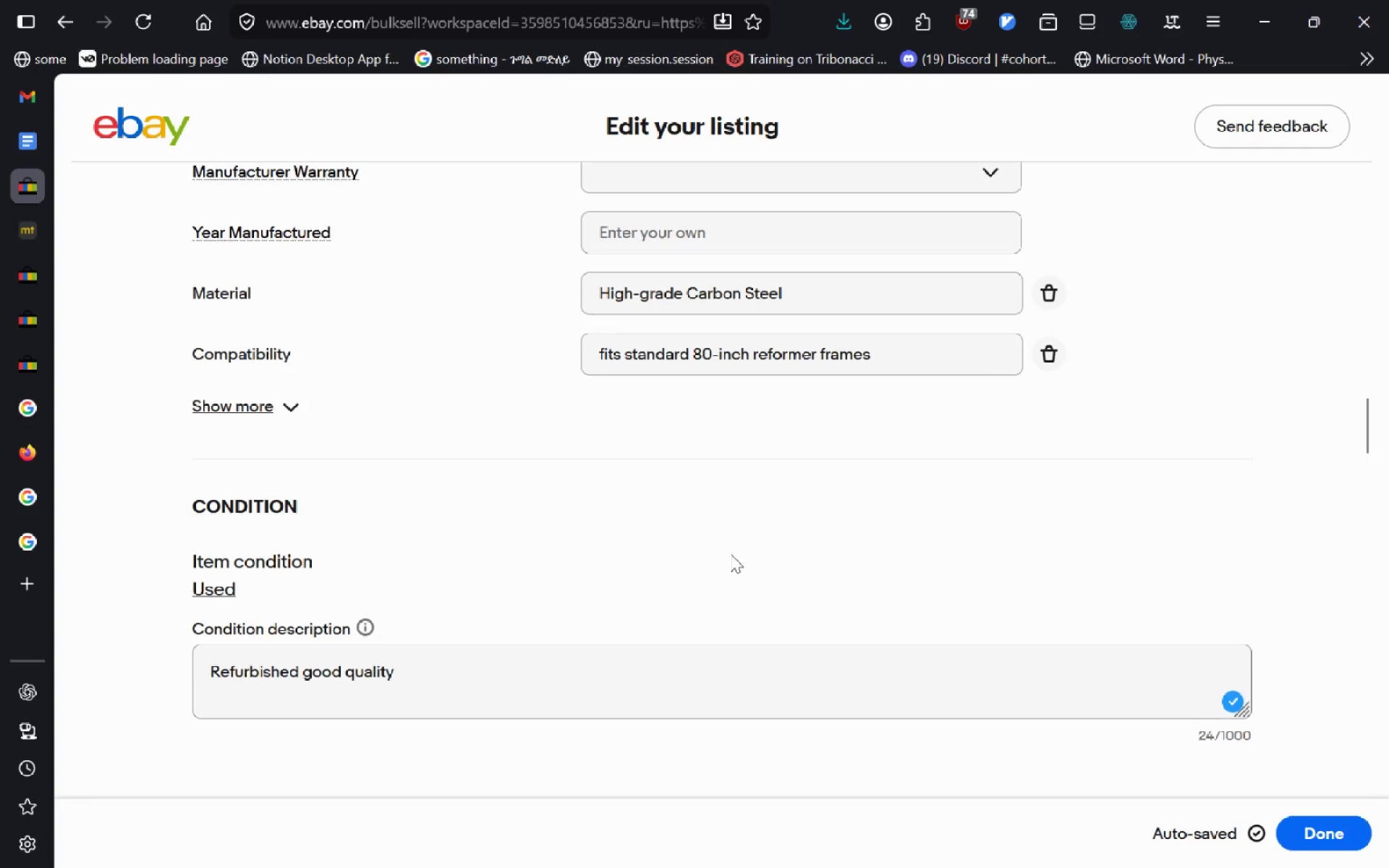 
left_click([602, 398])
 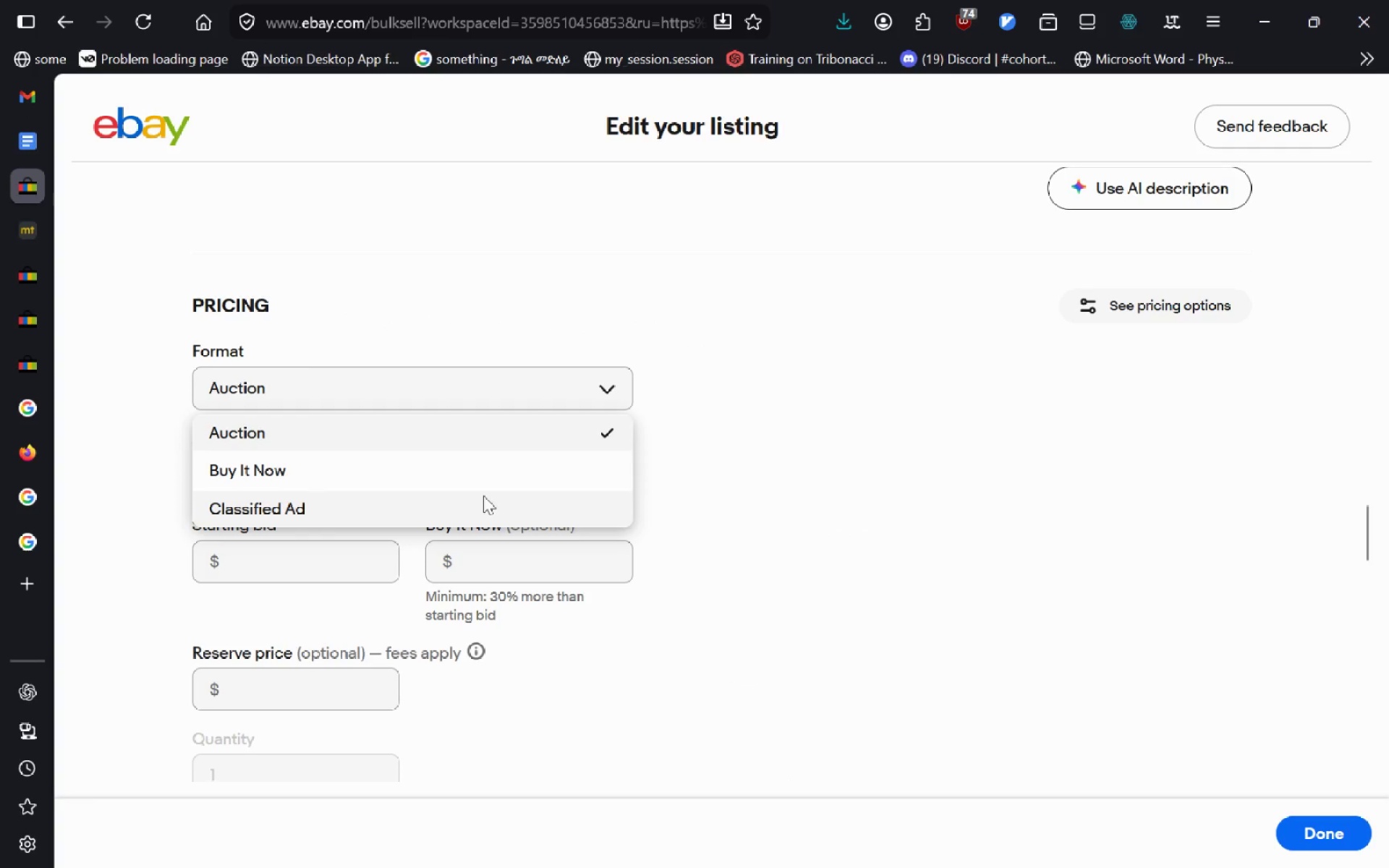 
left_click([466, 454])
 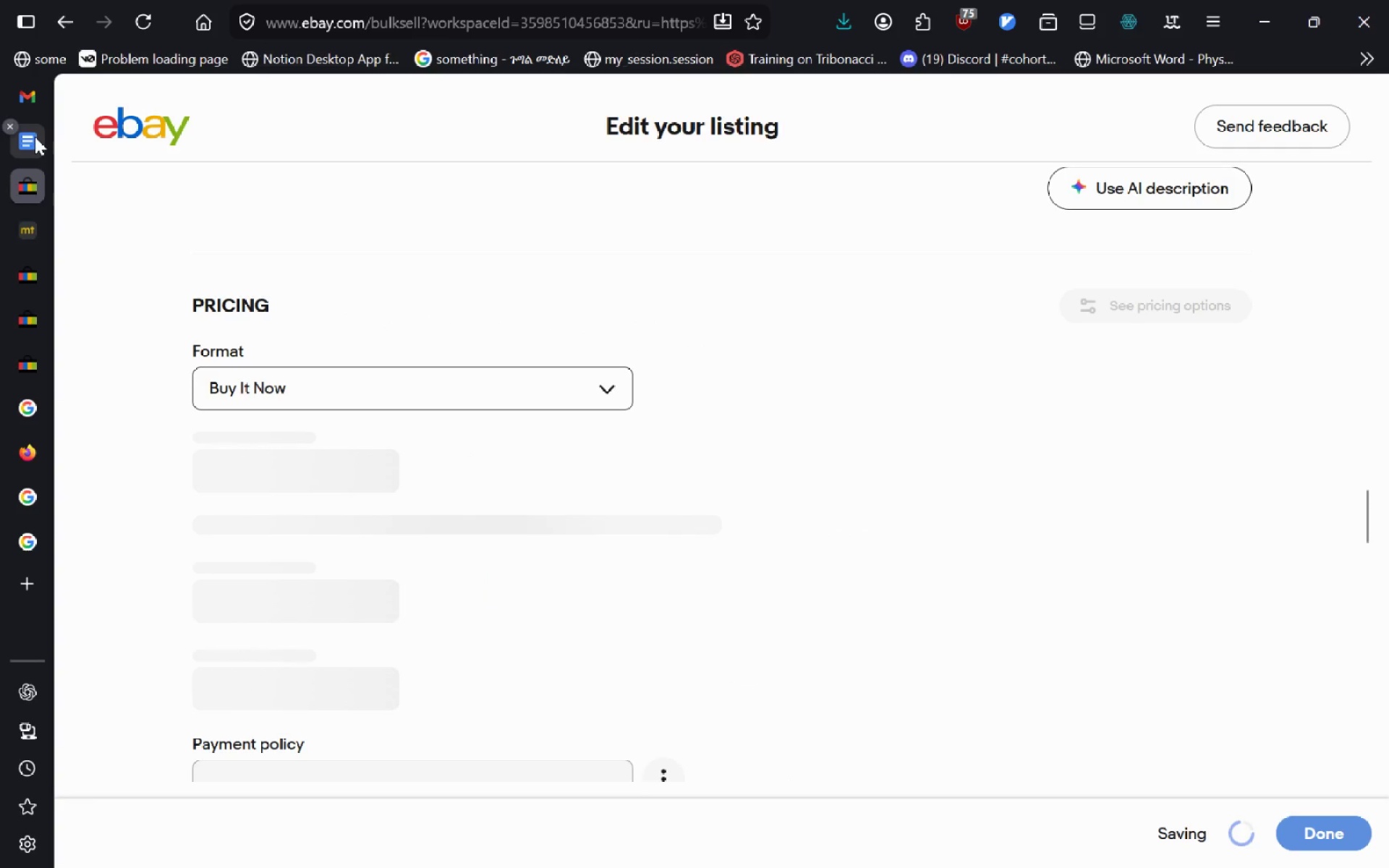 
left_click([35, 137])
 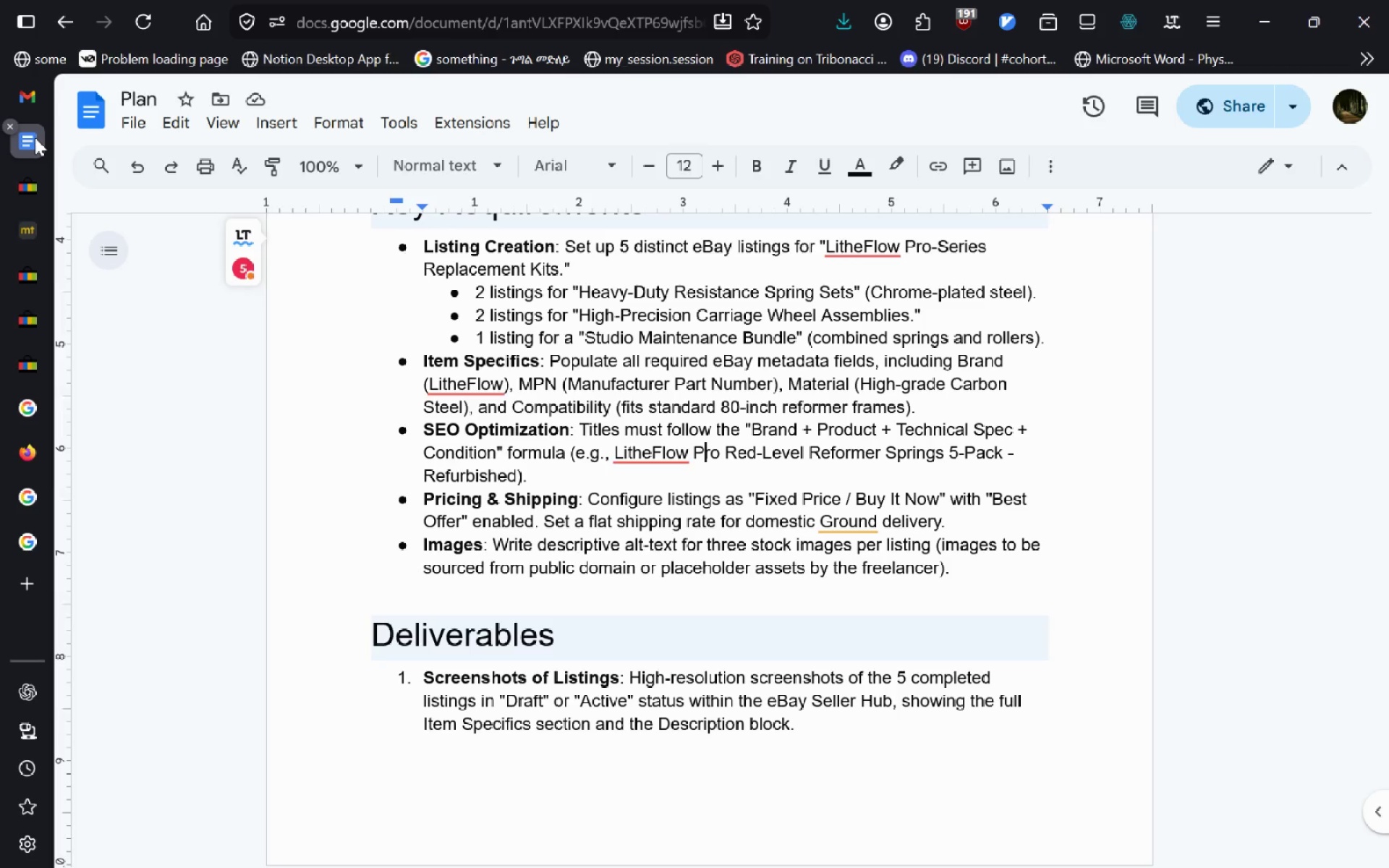 
mouse_move([30, 179])
 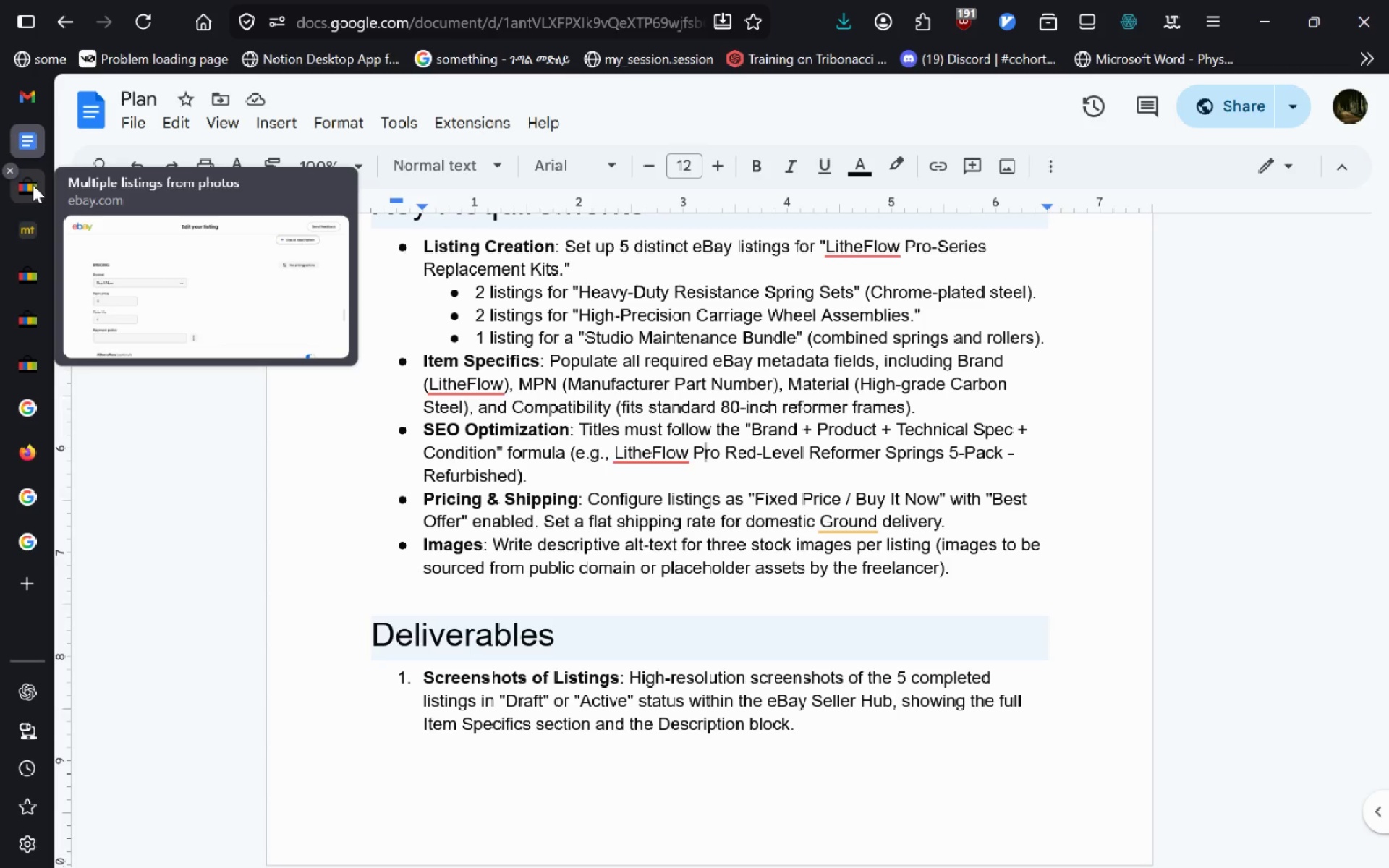 
left_click([33, 184])
 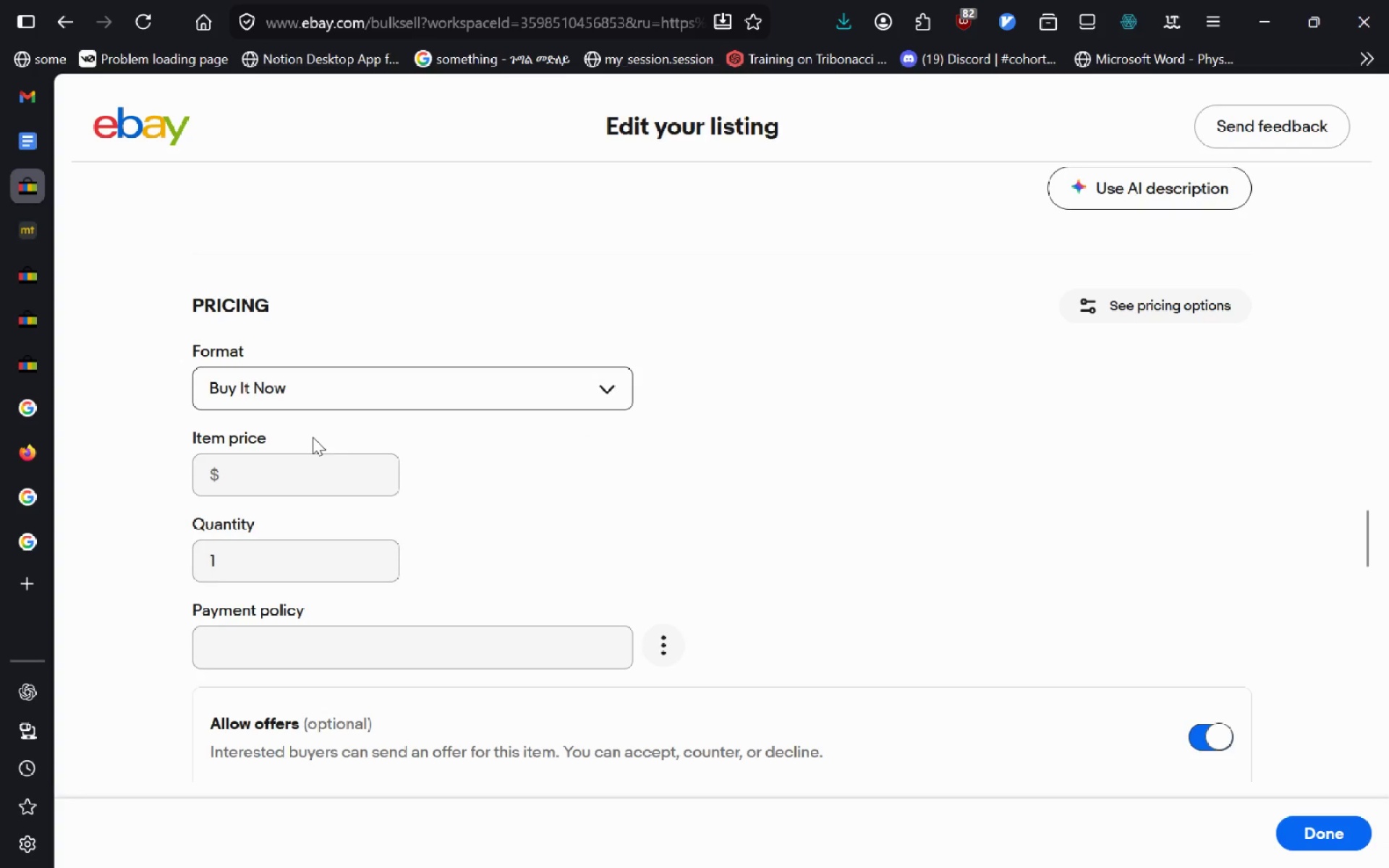 
left_click([298, 471])
 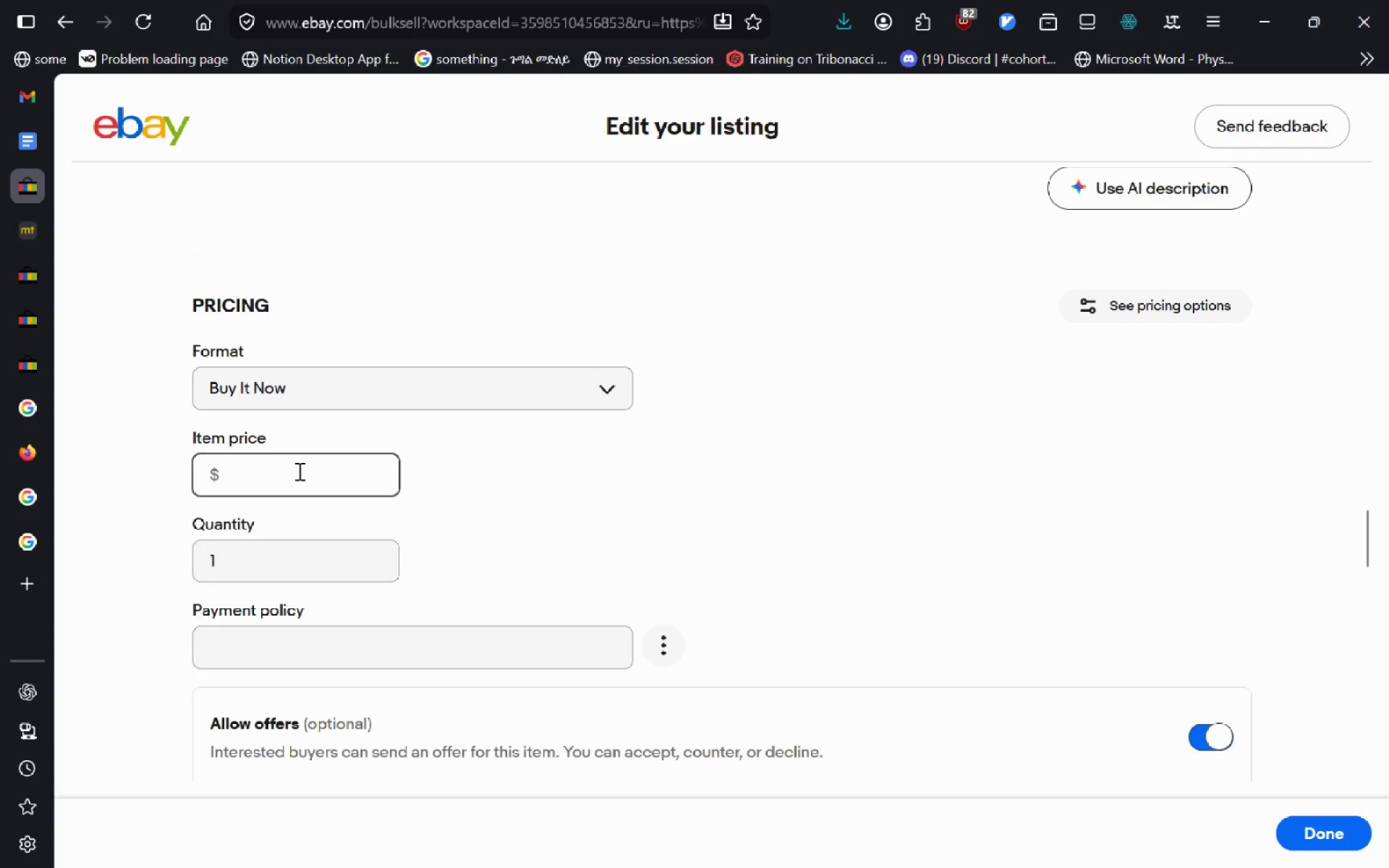 
type(40)
 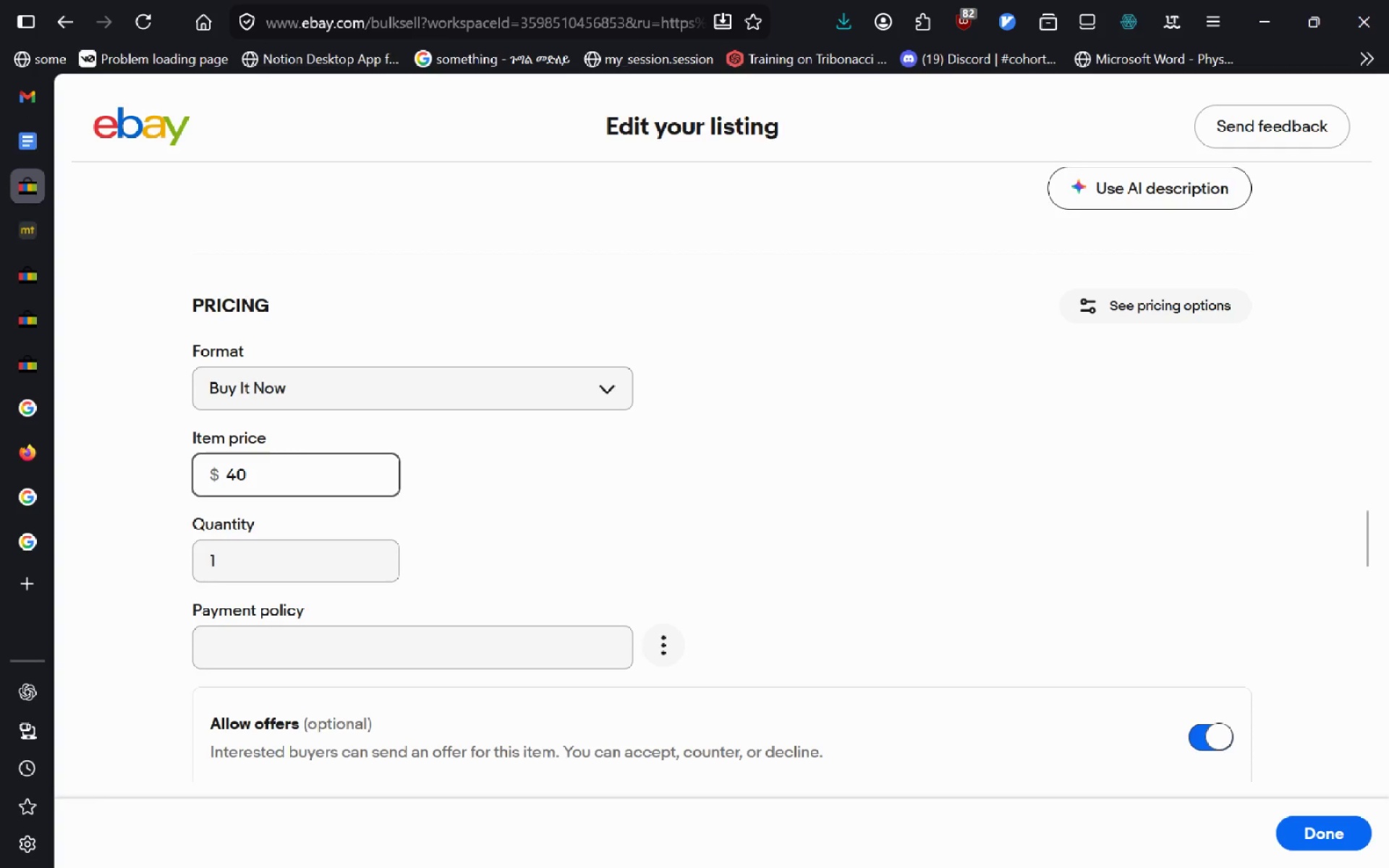 
key(Enter)
 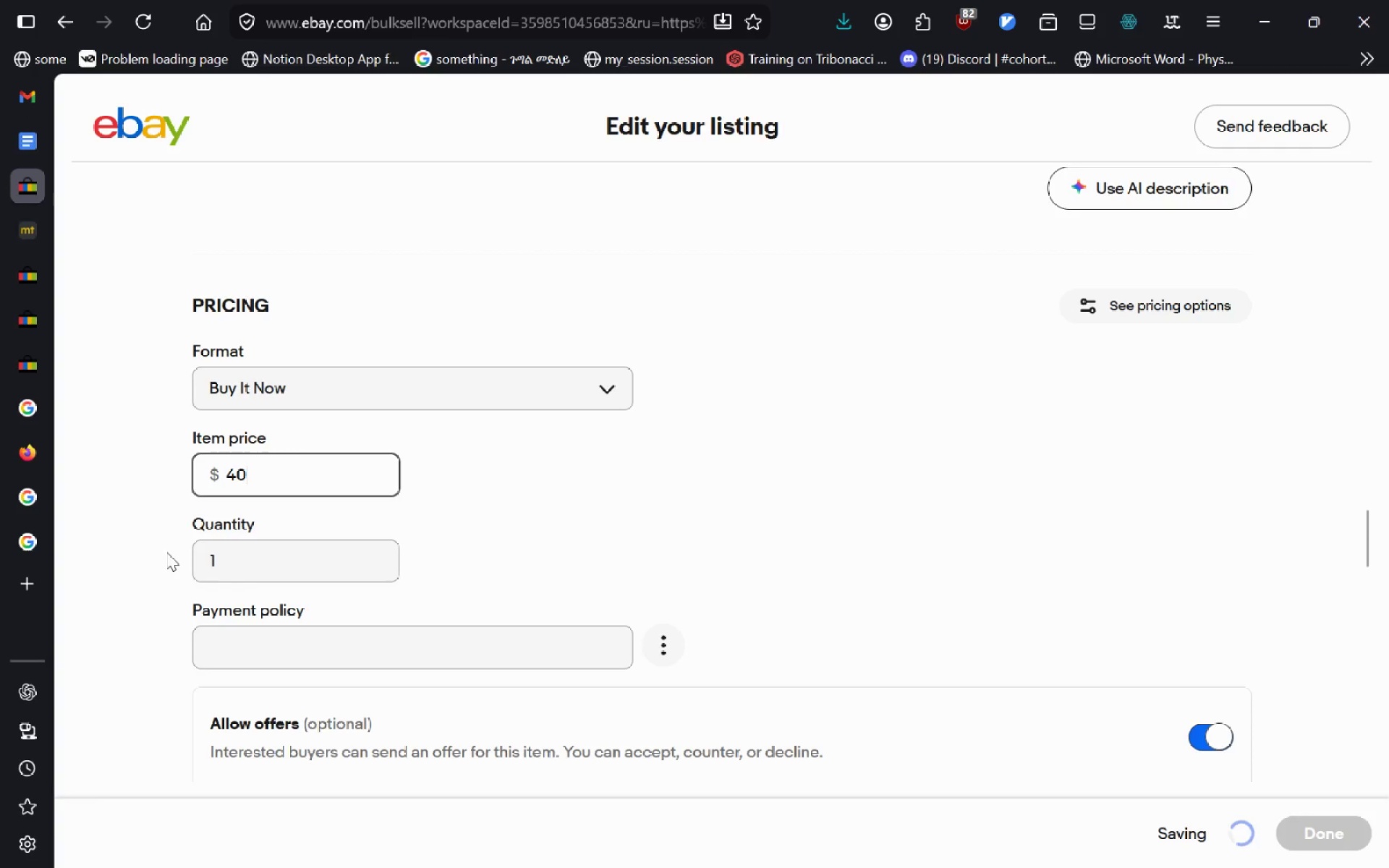 
left_click([245, 576])
 